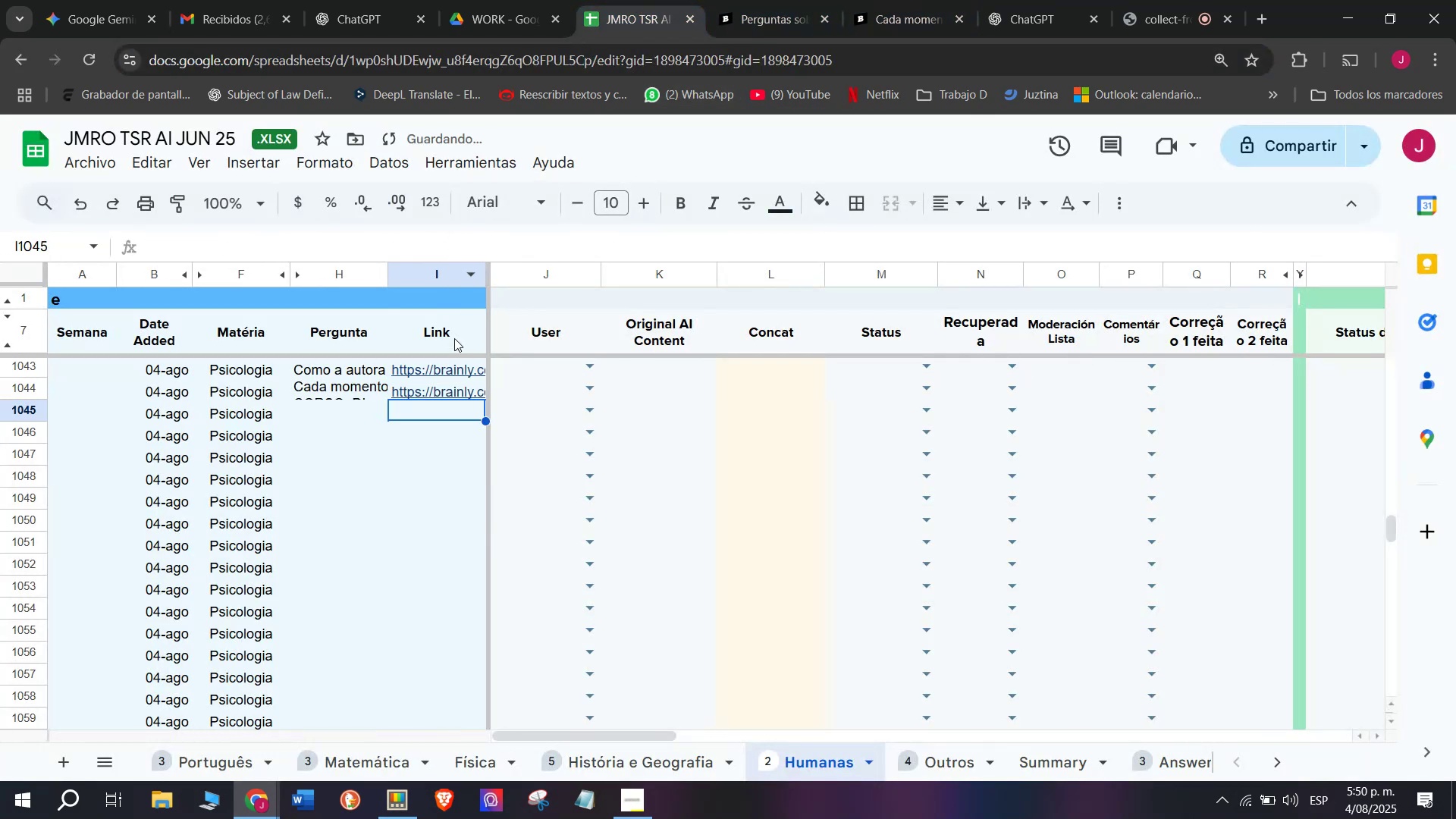 
key(Enter)
 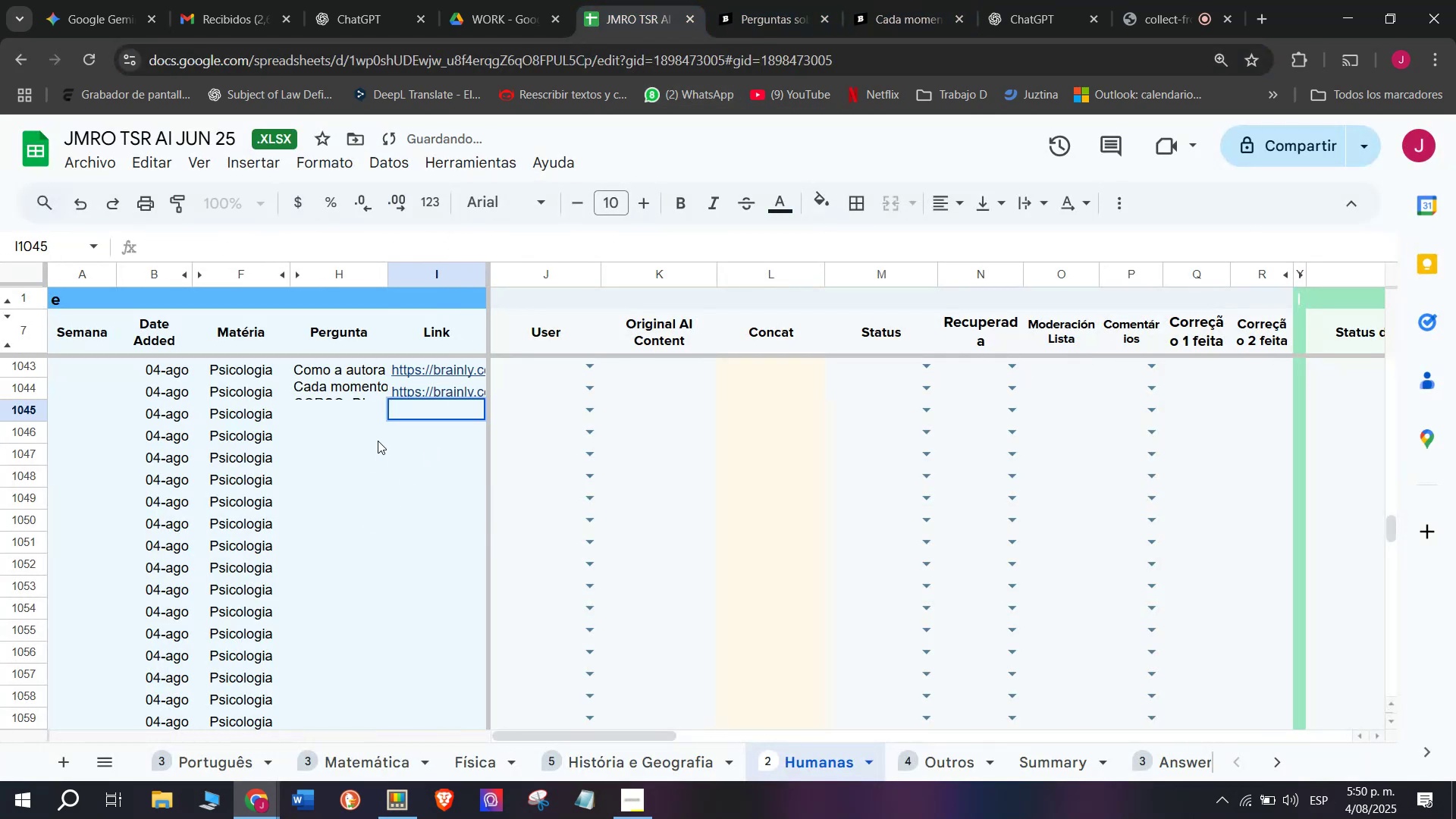 
left_click([362, 421])
 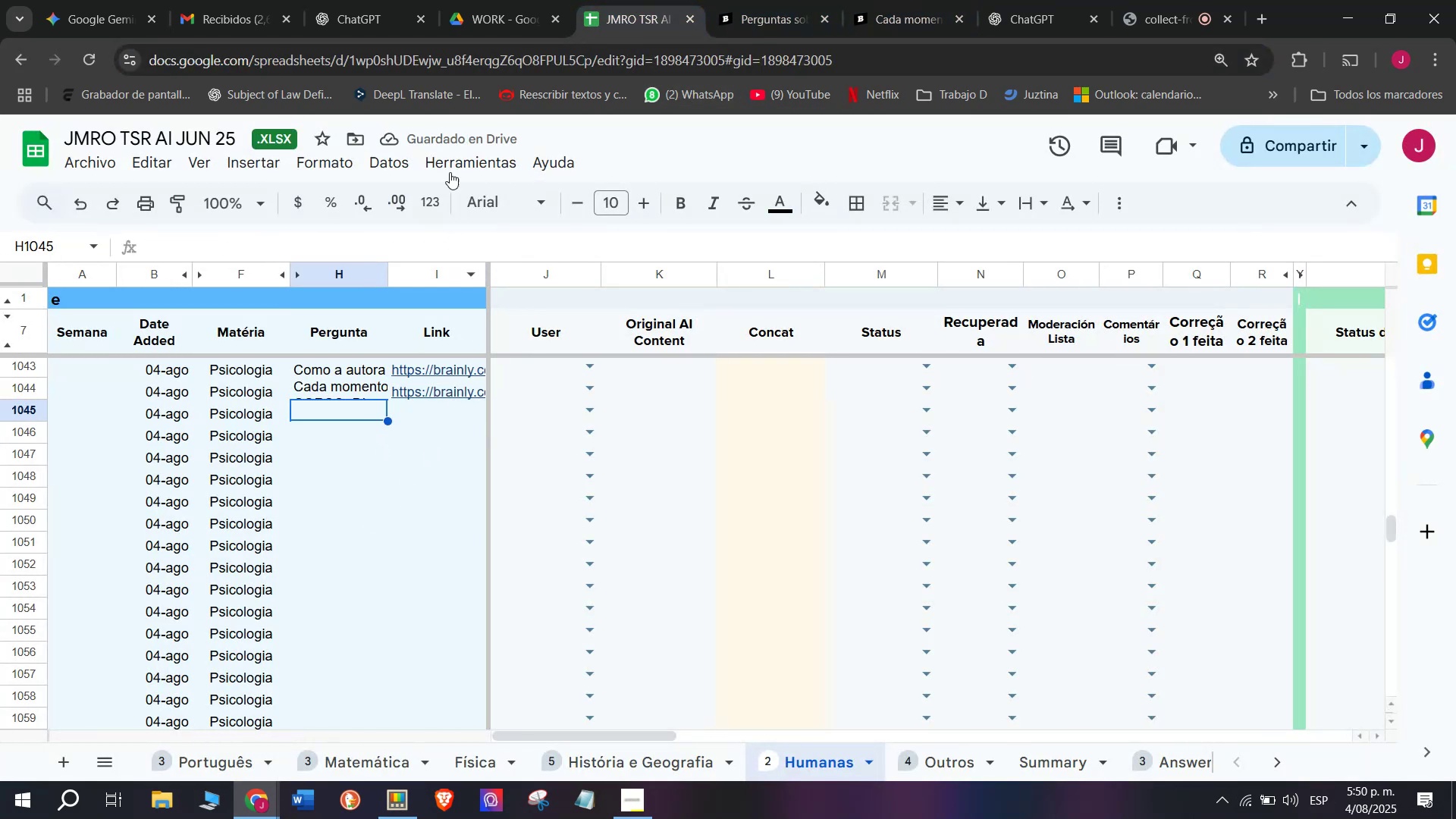 
left_click([757, 0])
 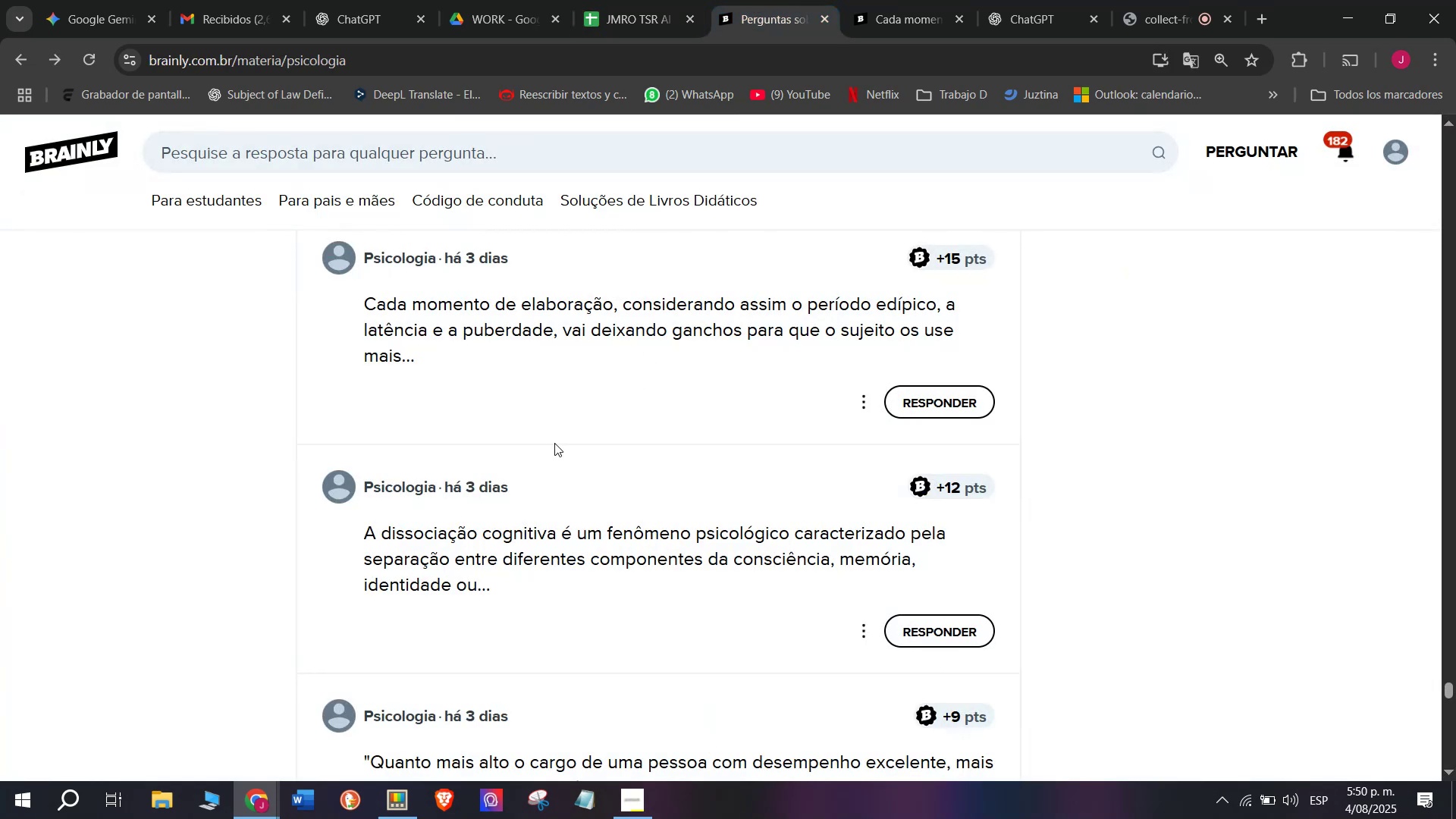 
right_click([527, 529])
 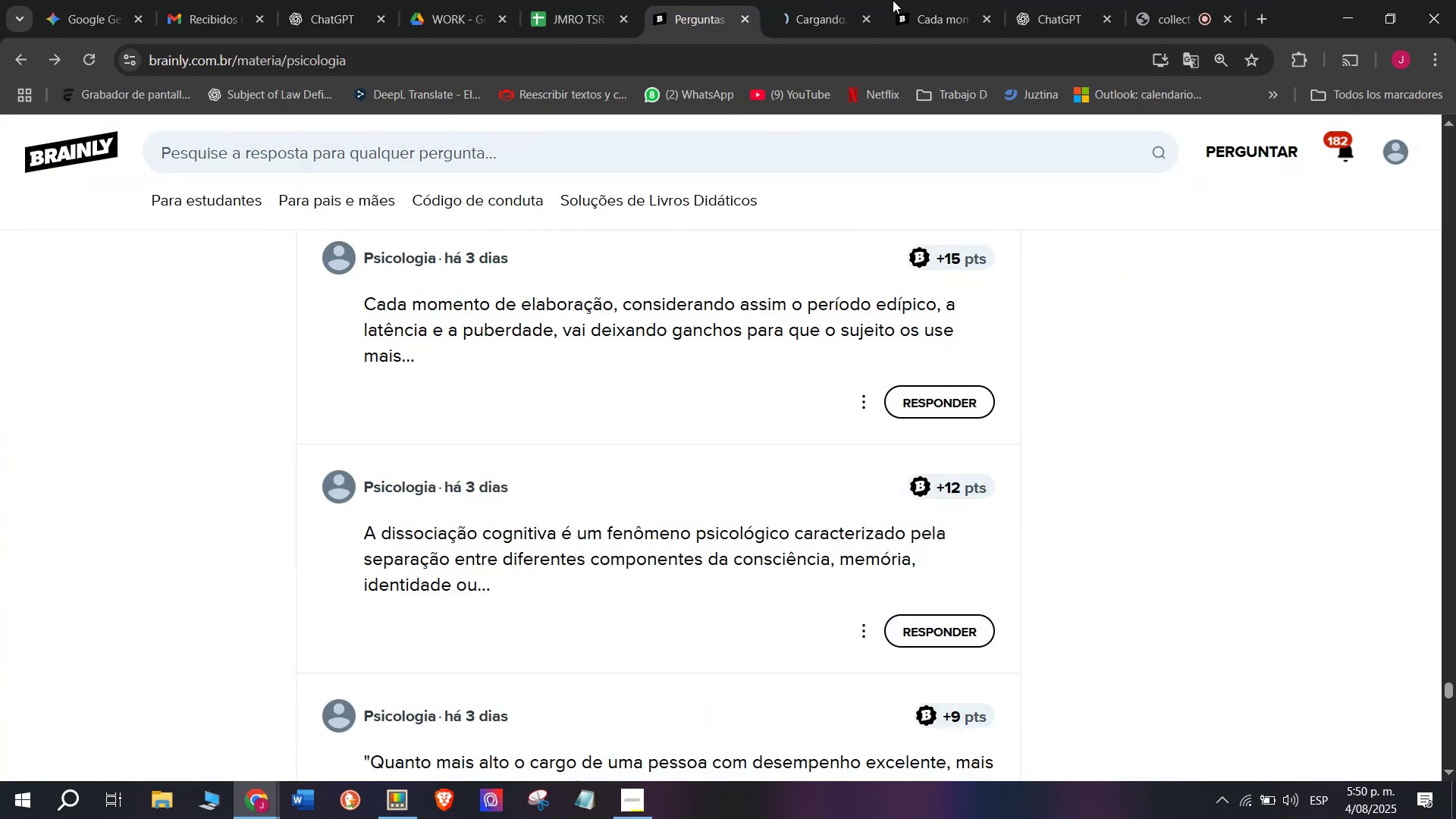 
left_click([930, 0])
 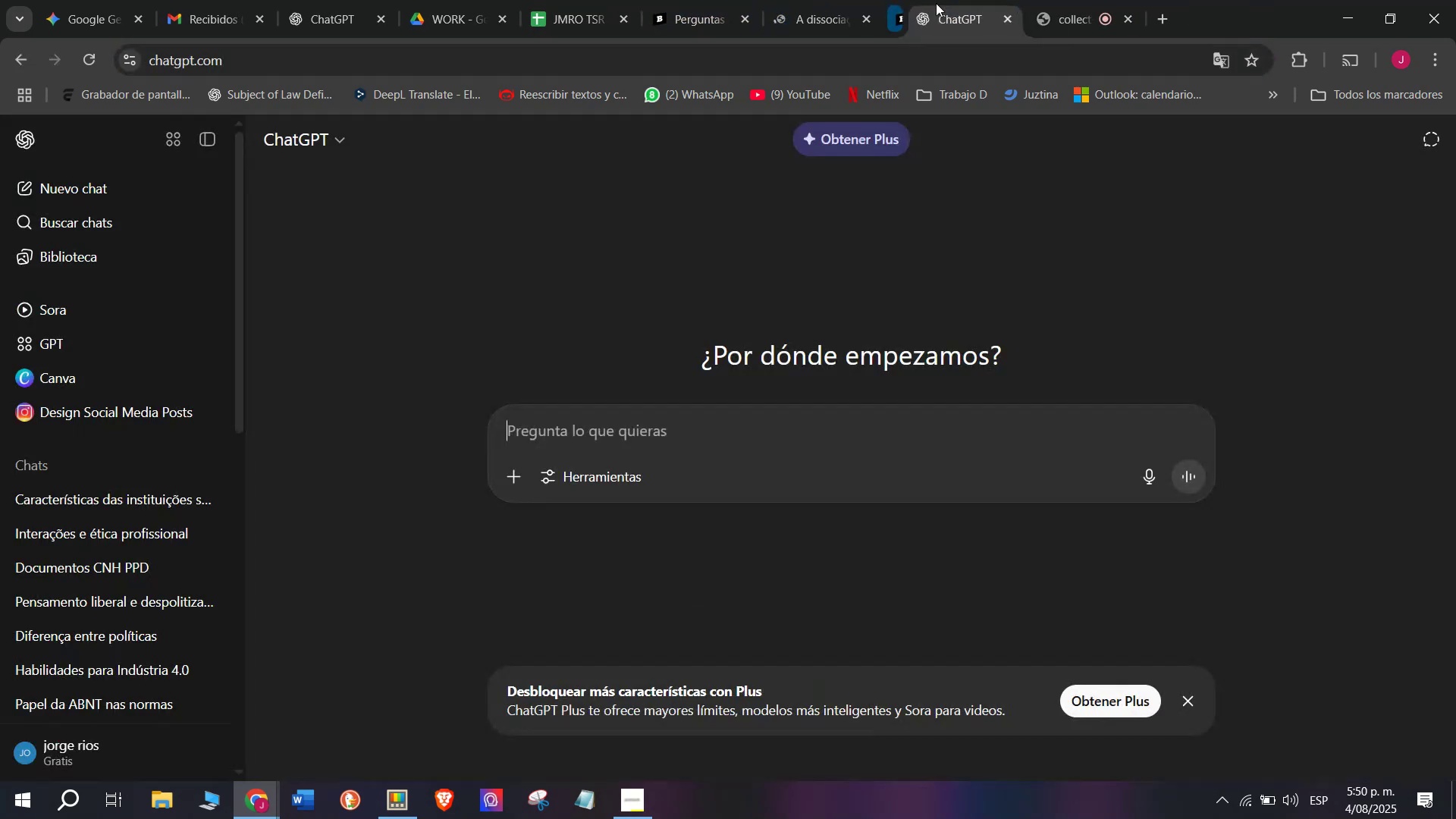 
double_click([827, 0])
 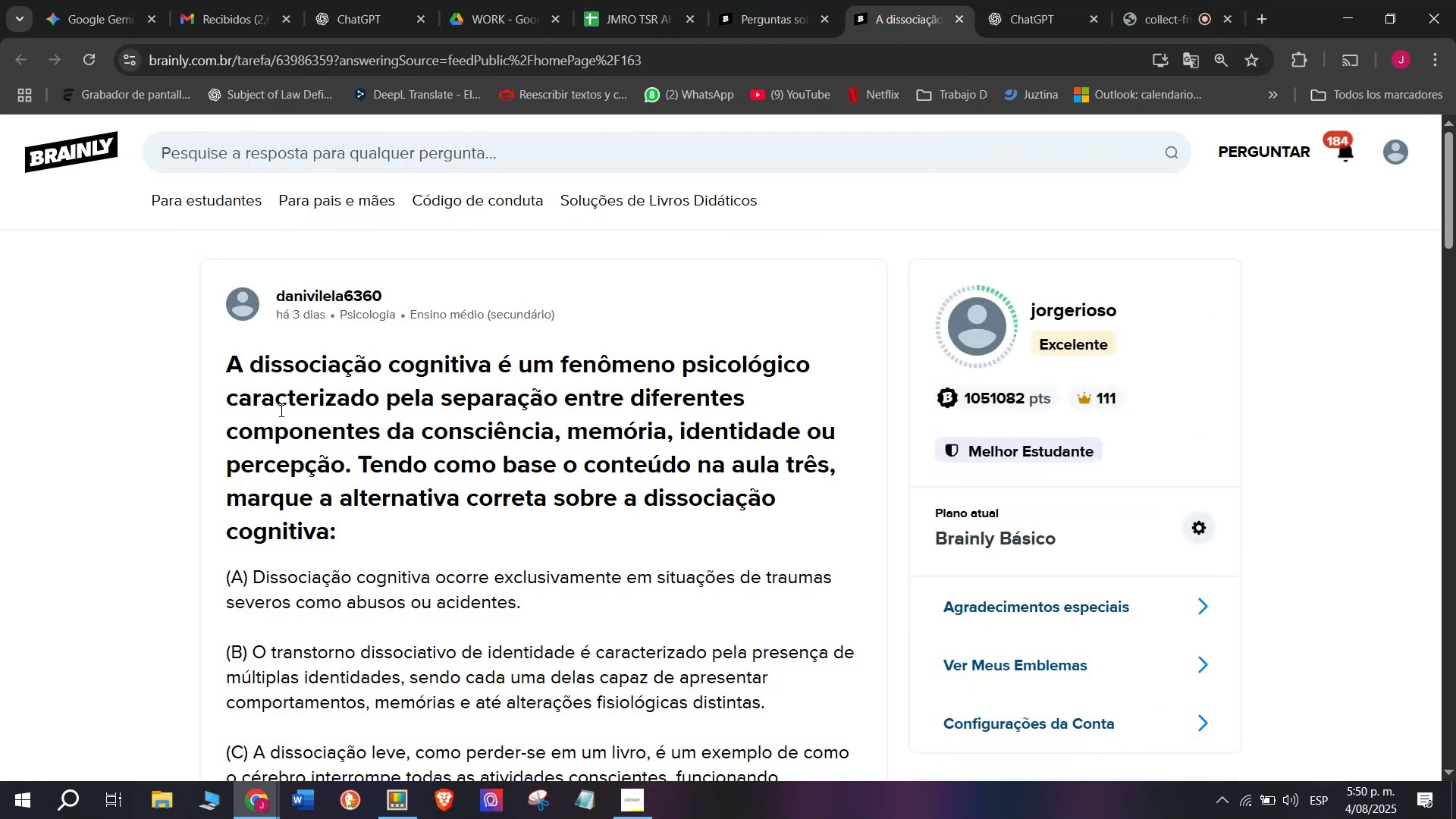 
scroll: coordinate [387, 446], scroll_direction: down, amount: 1.0
 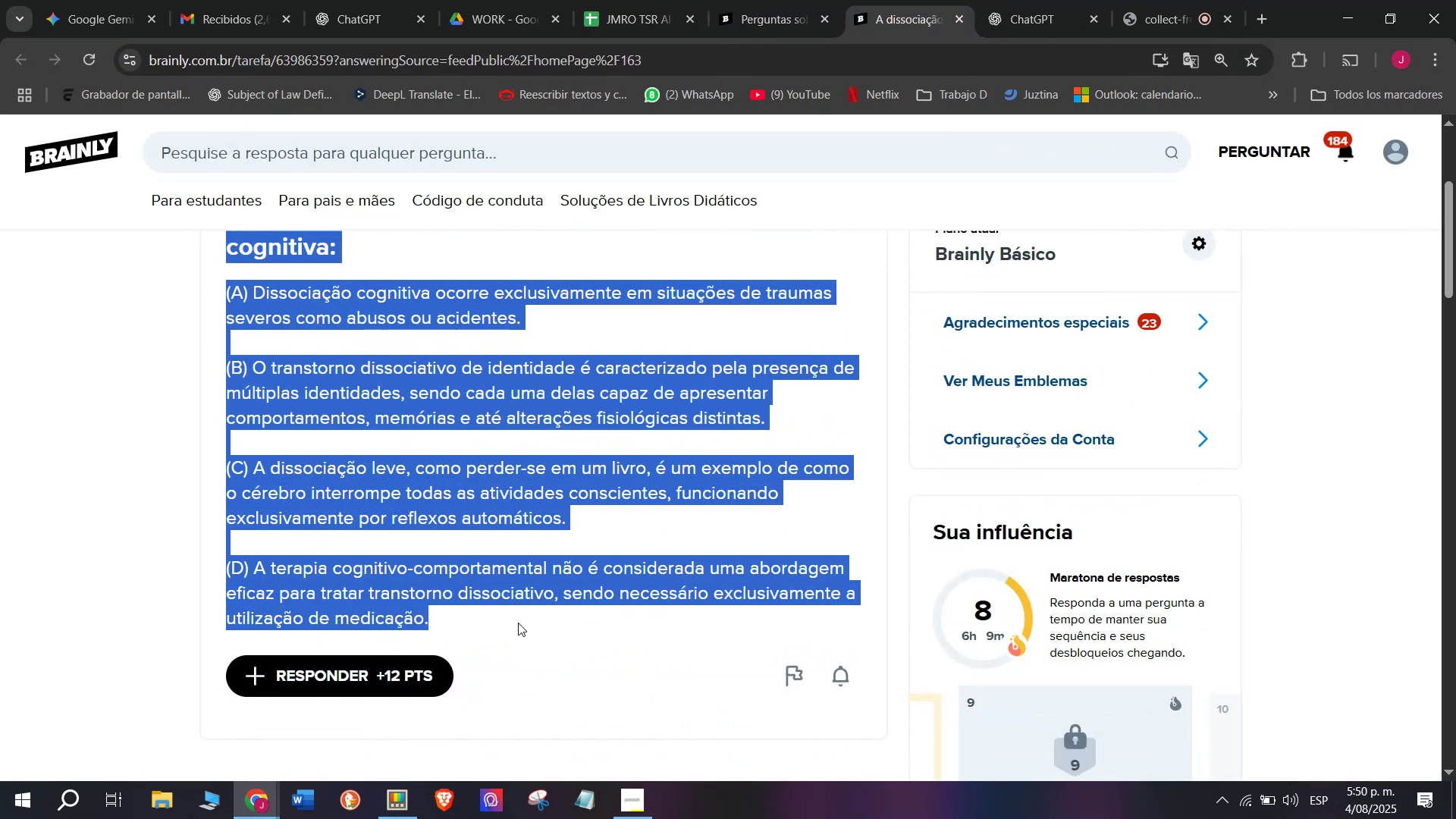 
key(Control+C)
 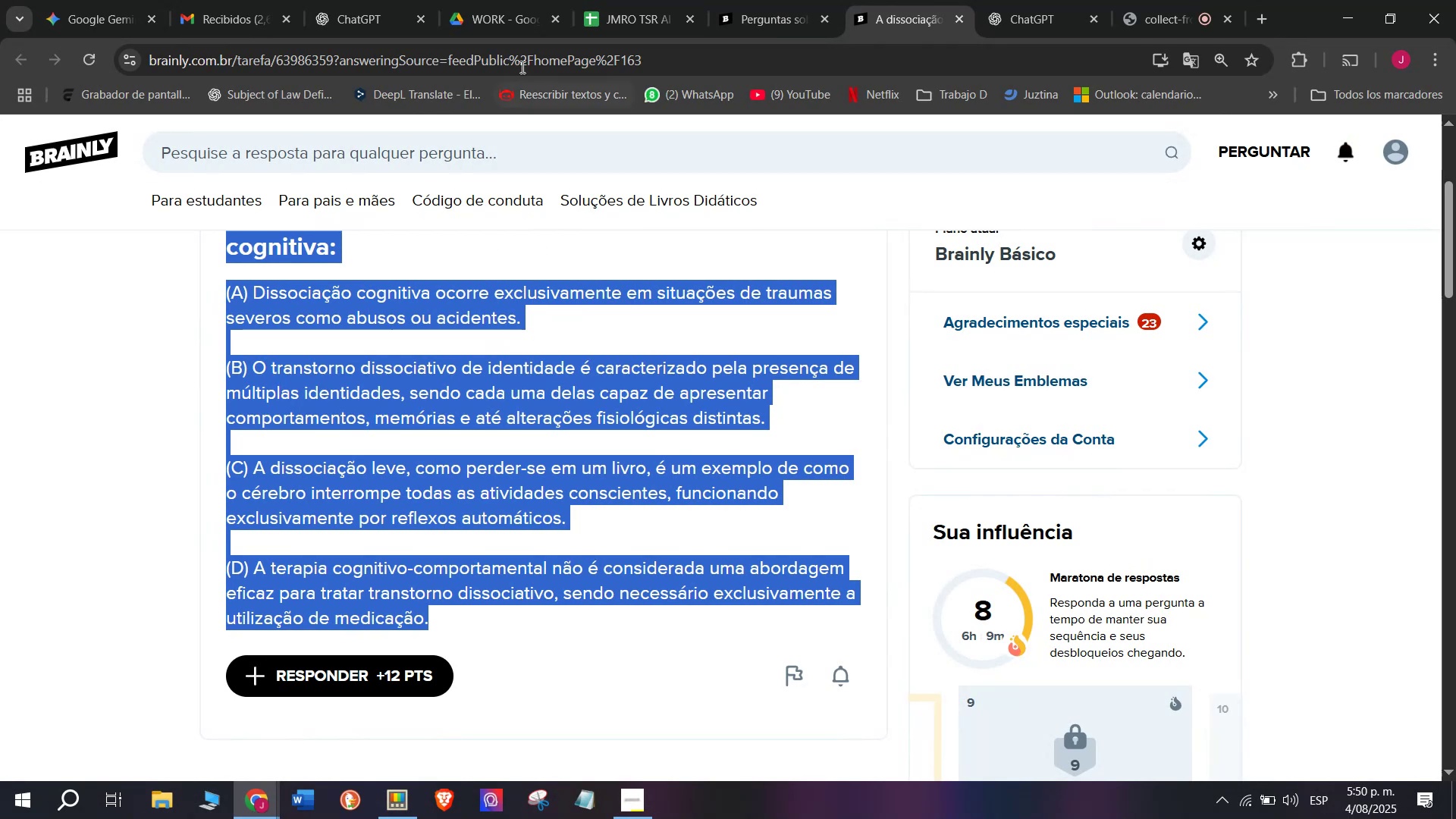 
double_click([532, 61])
 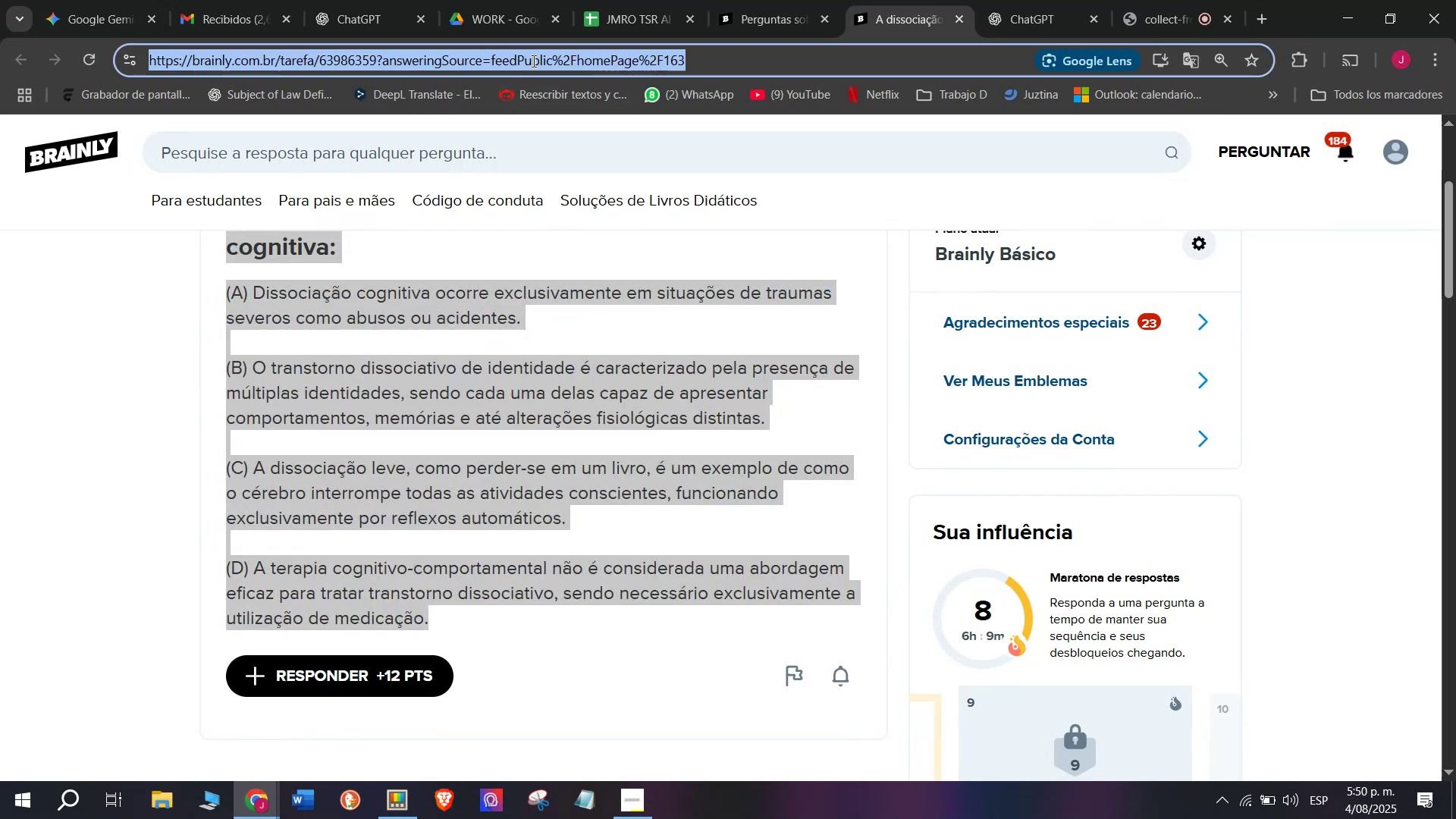 
triple_click([532, 61])
 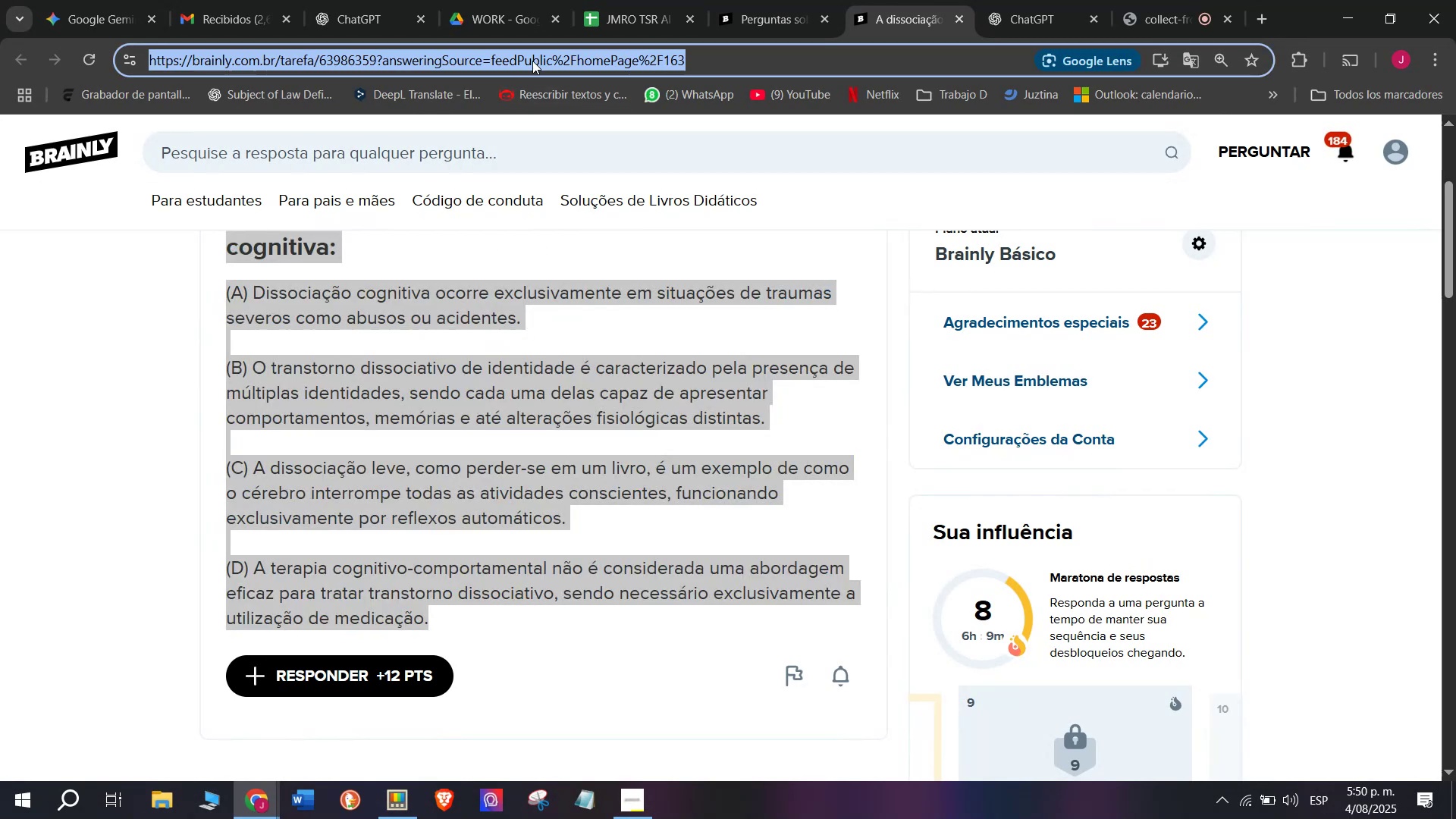 
key(Control+C)
 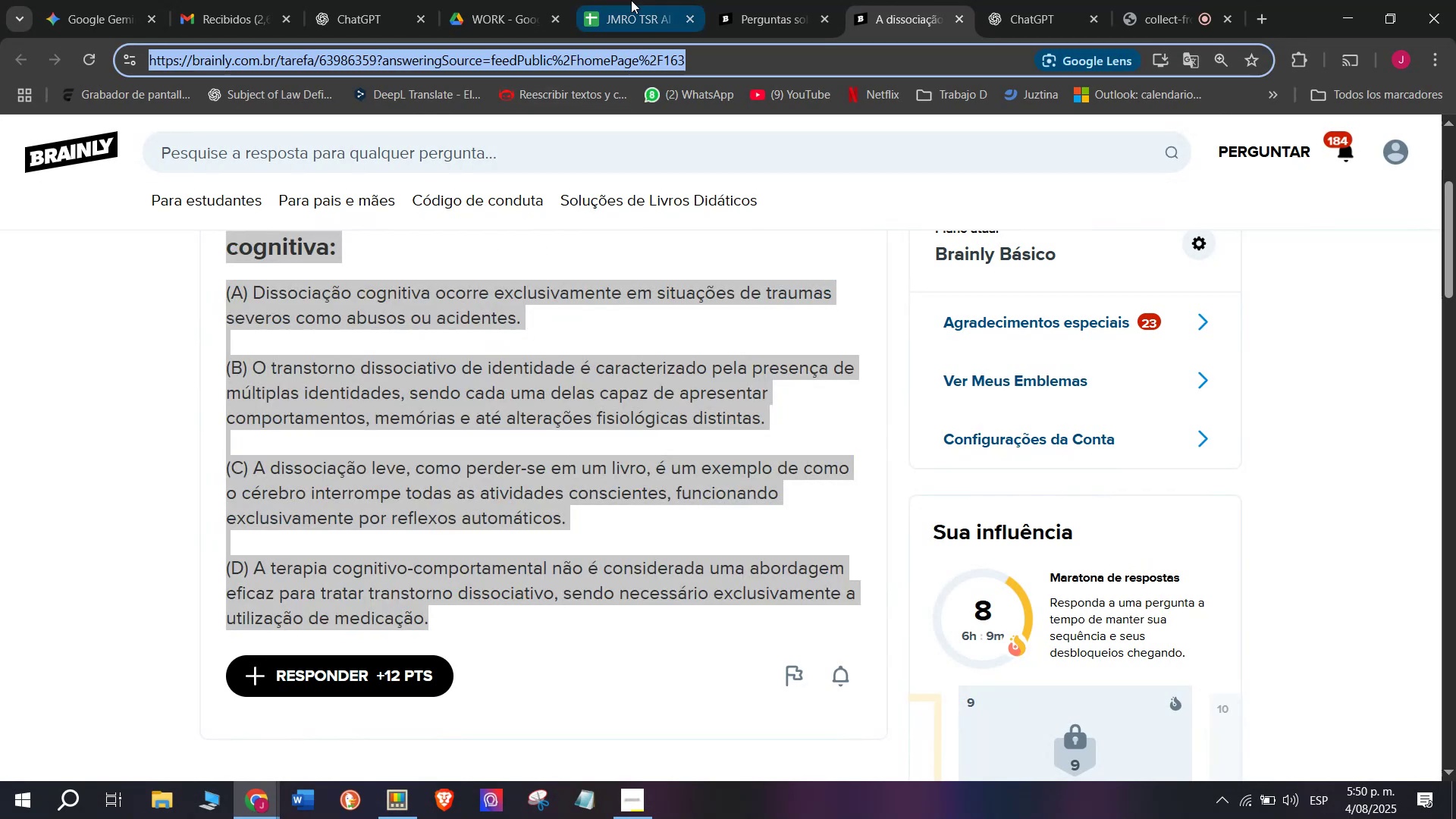 
left_click([635, 0])
 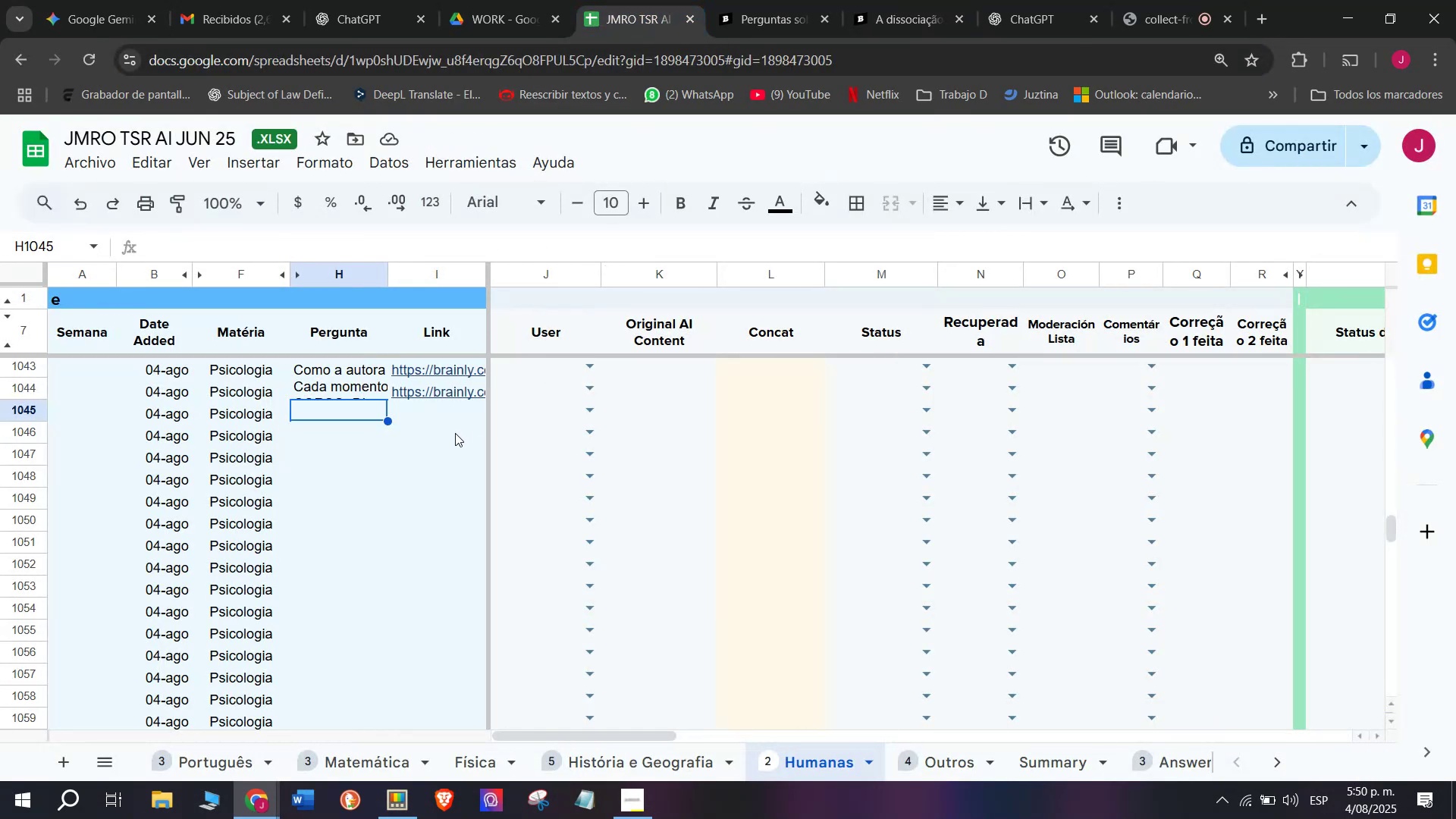 
key(Meta+V)
 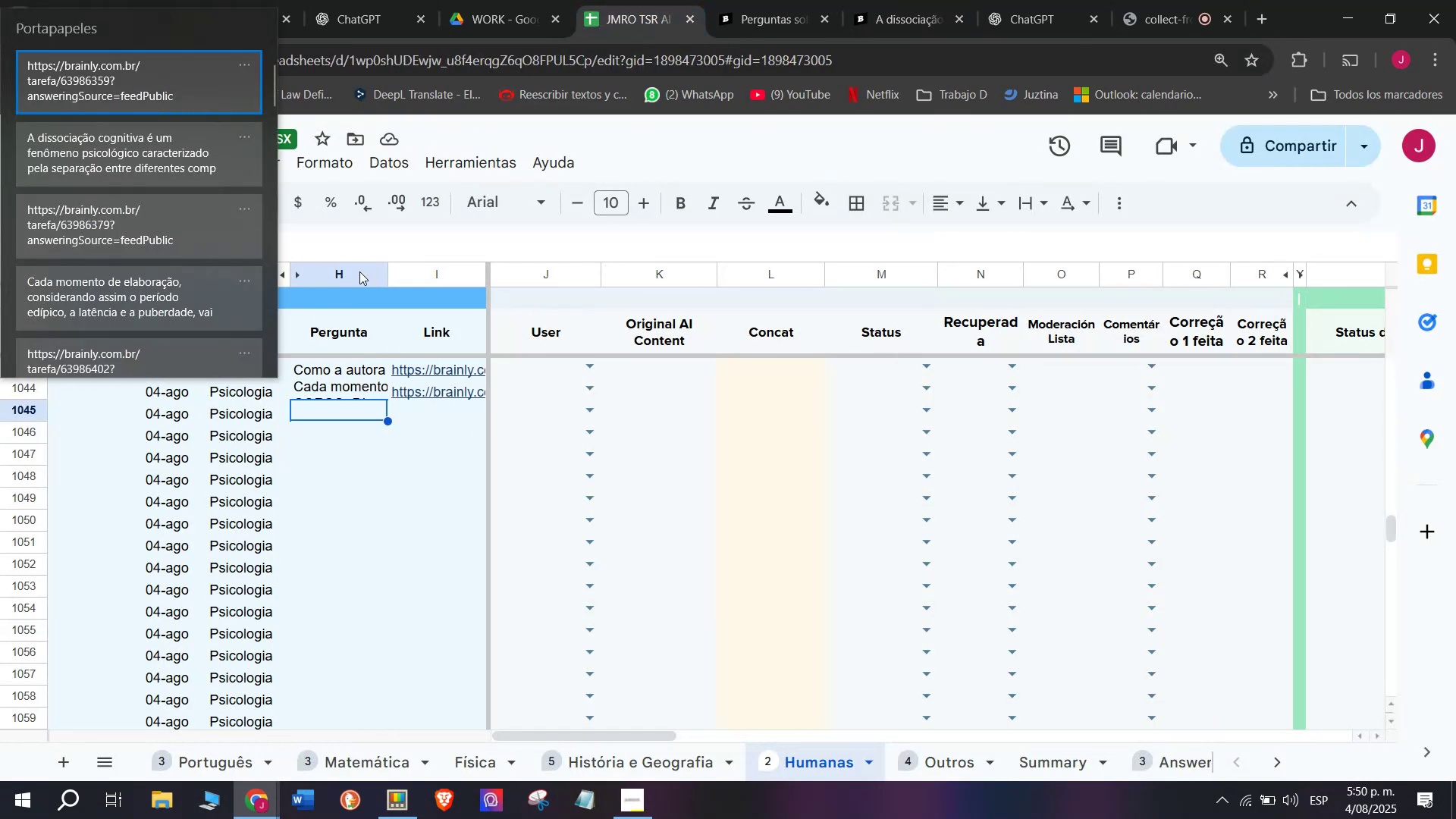 
double_click([389, 247])
 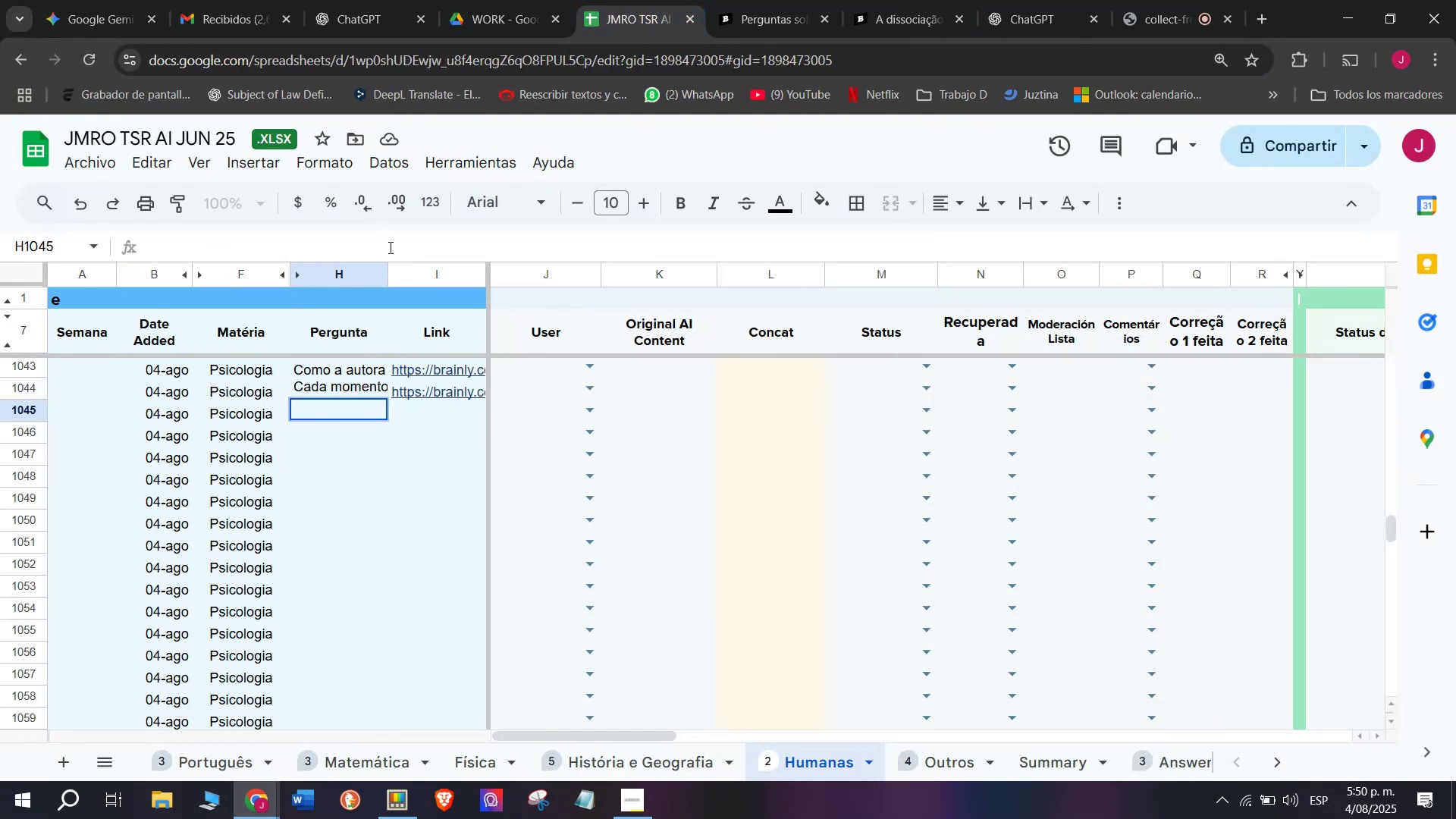 
key(V)
 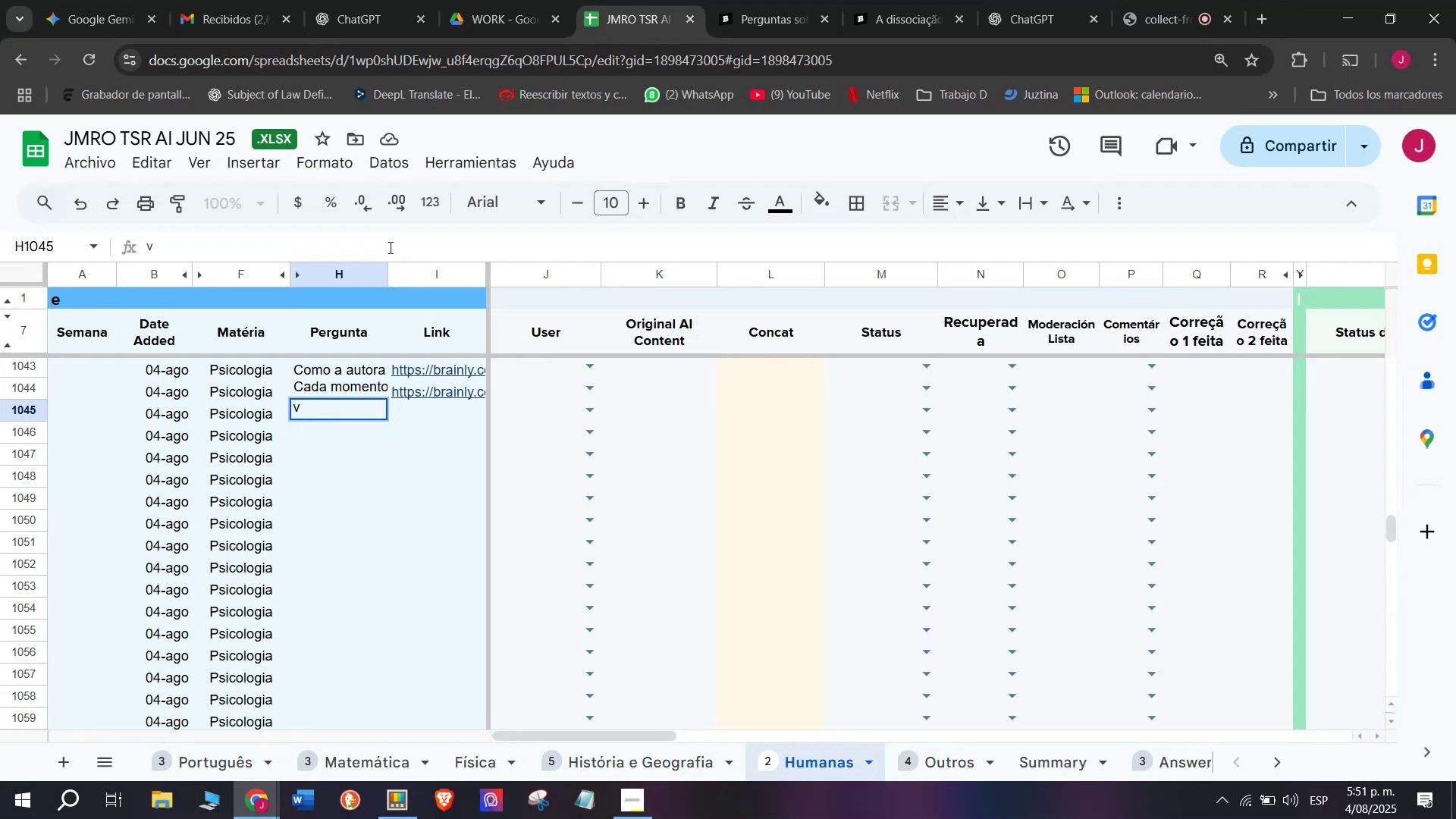 
key(Backspace)
 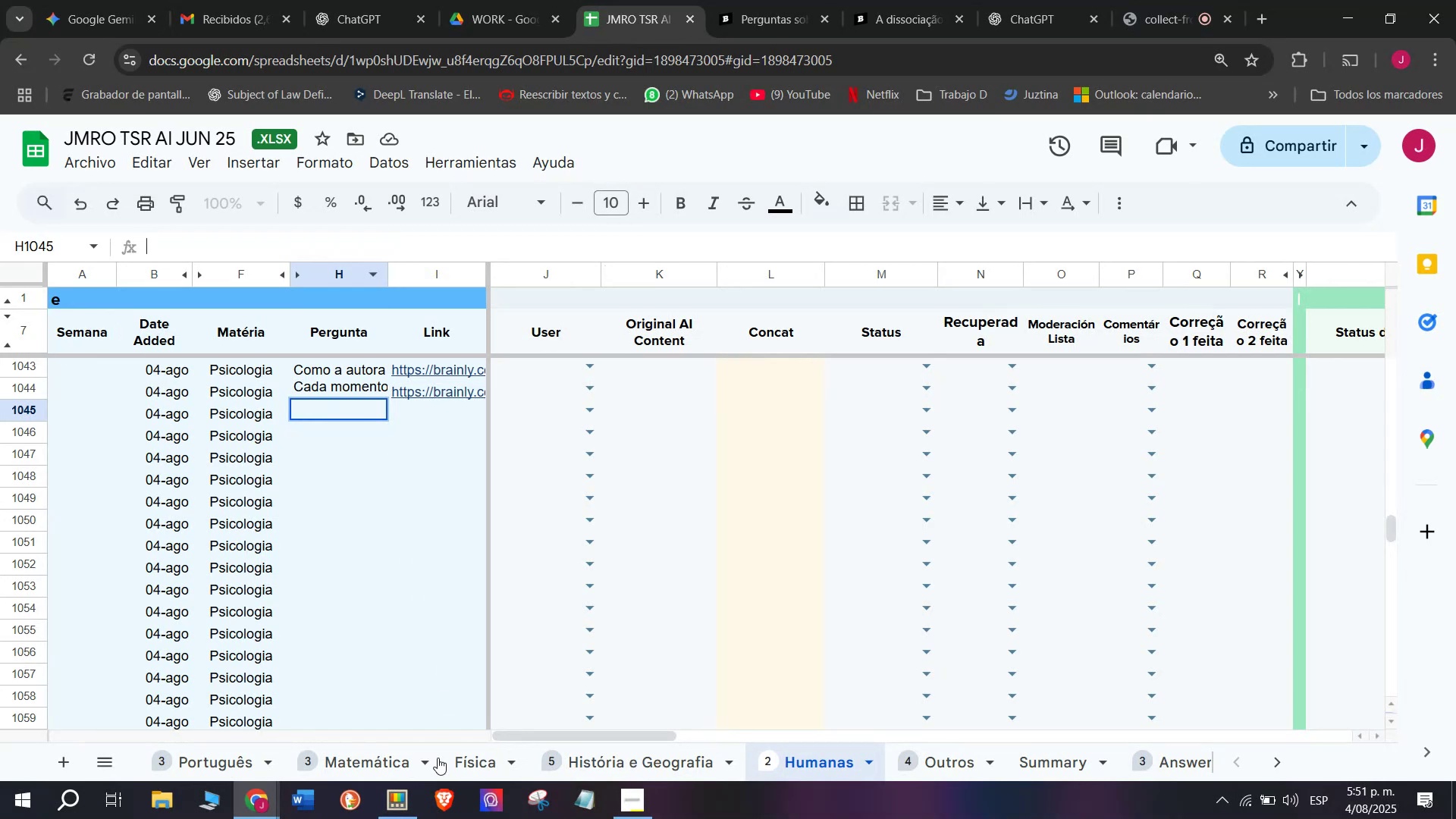 
left_click([396, 808])
 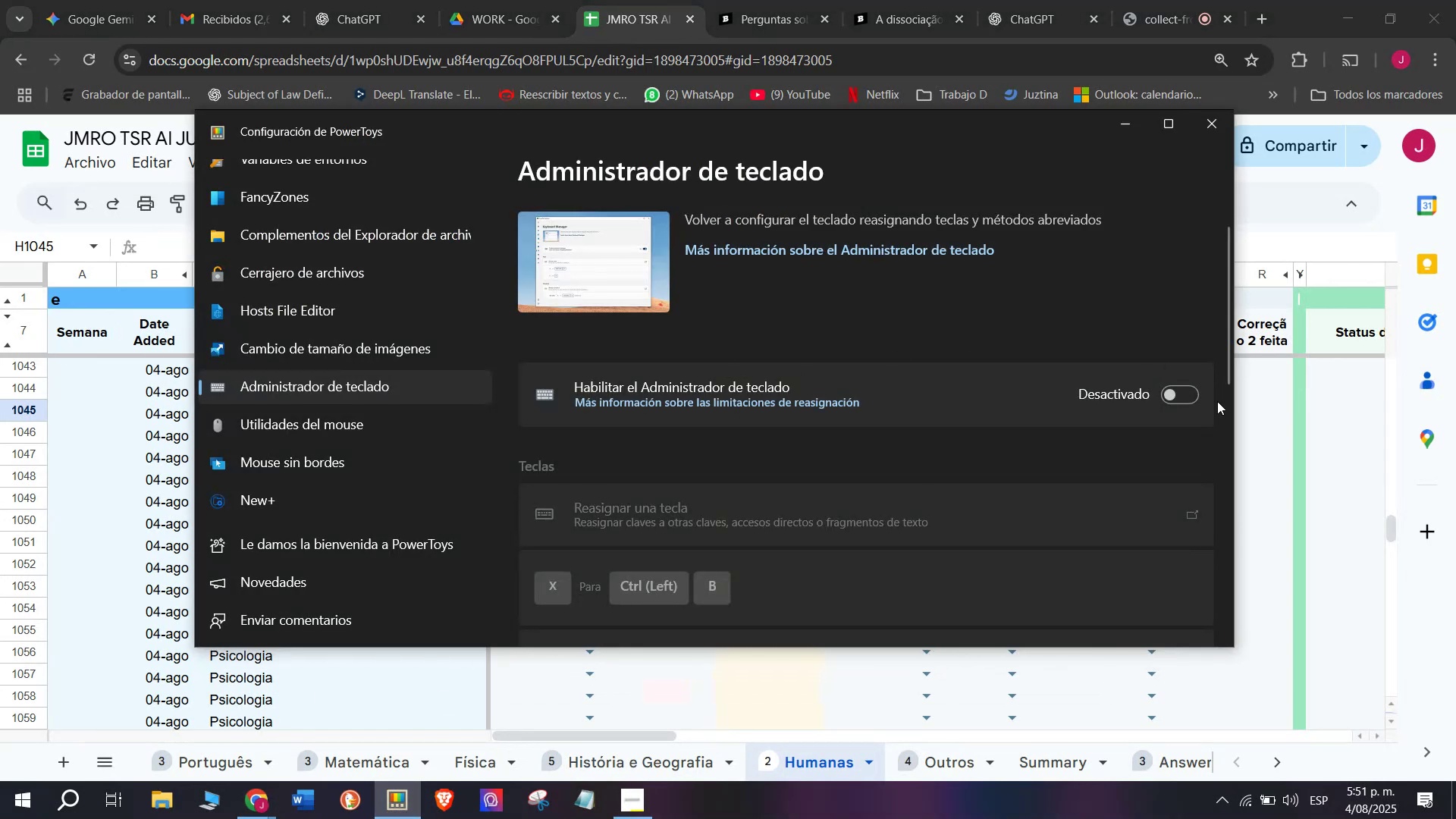 
left_click([1180, 396])
 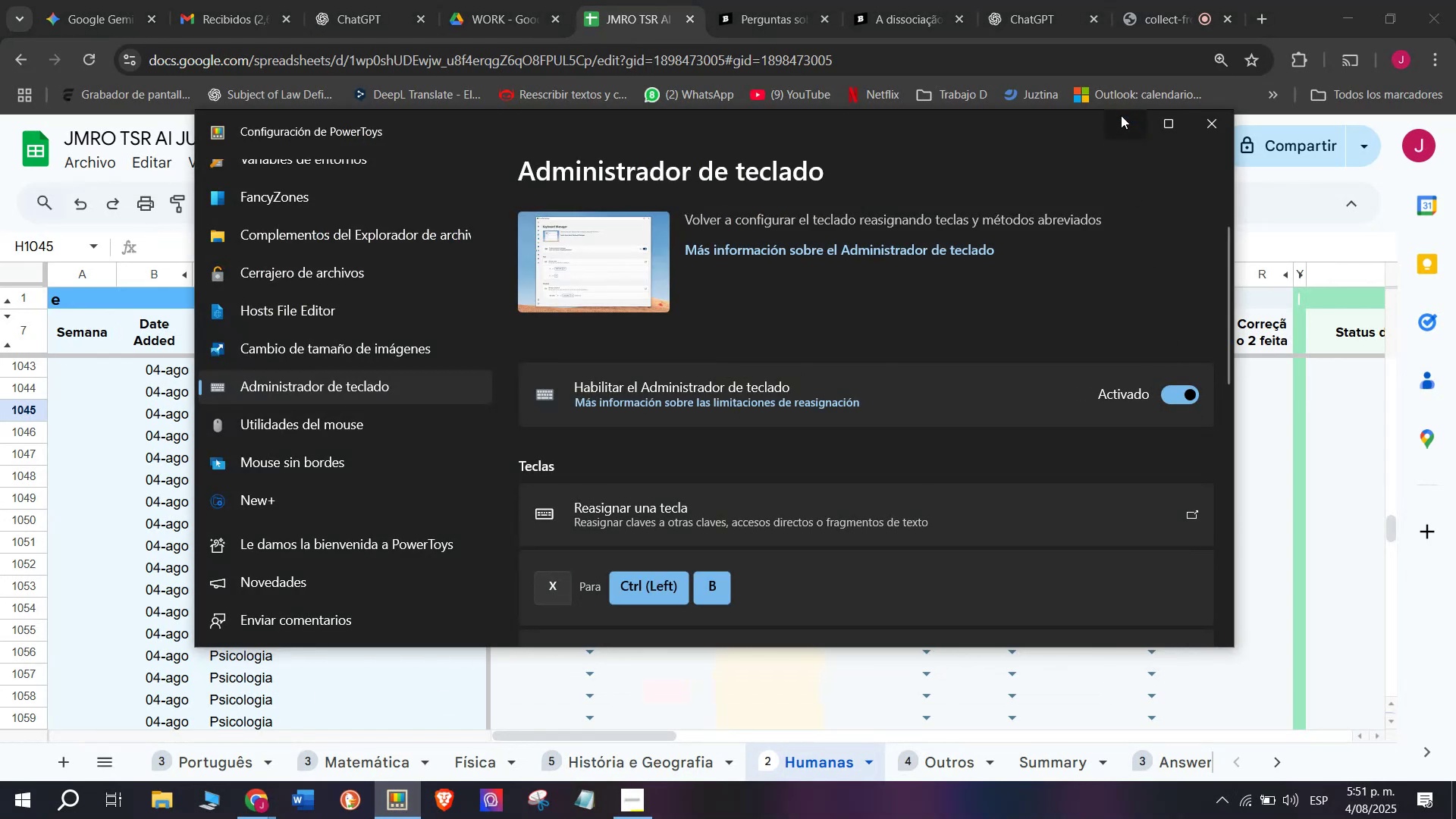 
left_click([1121, 121])
 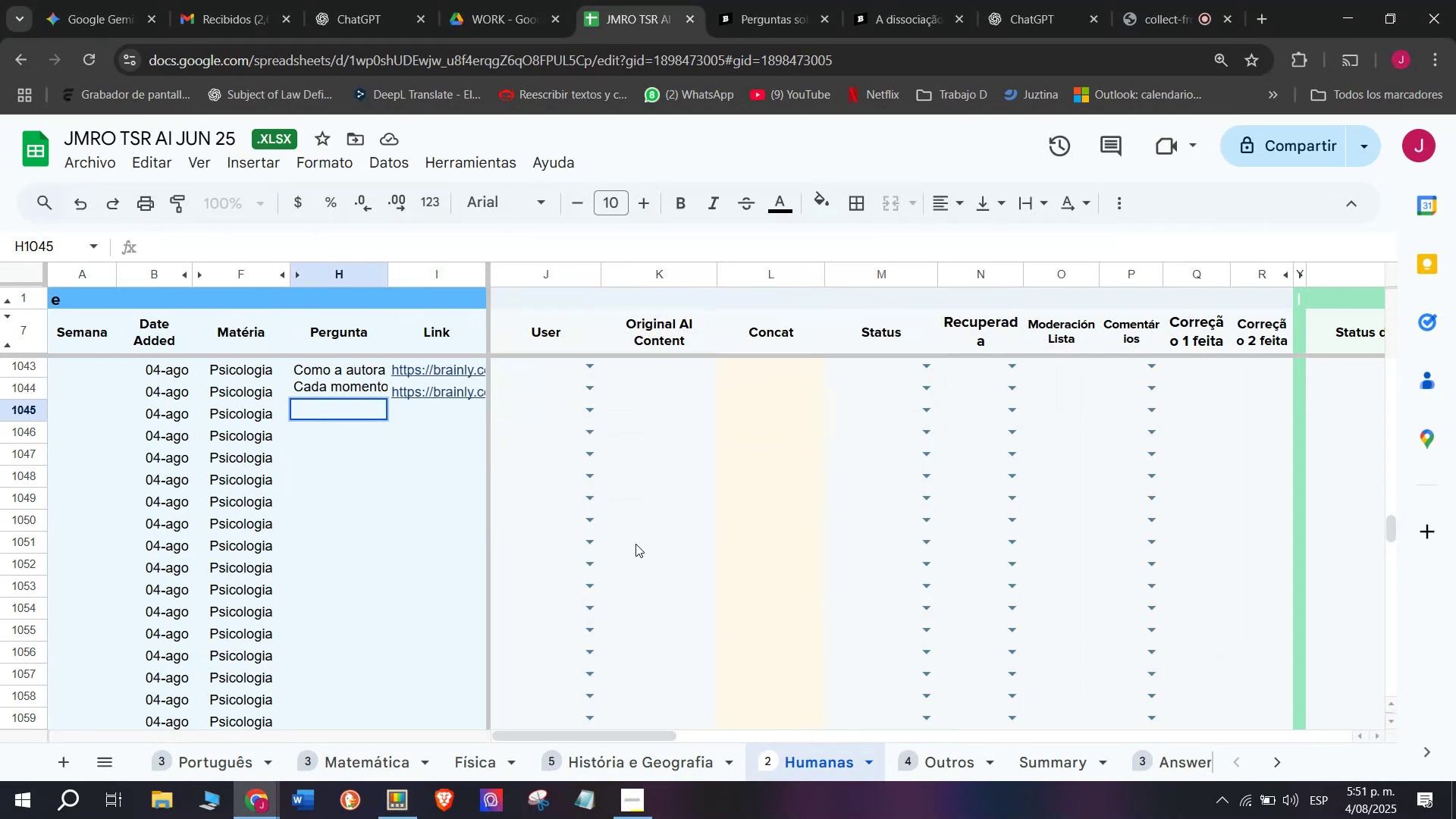 
key(V)
 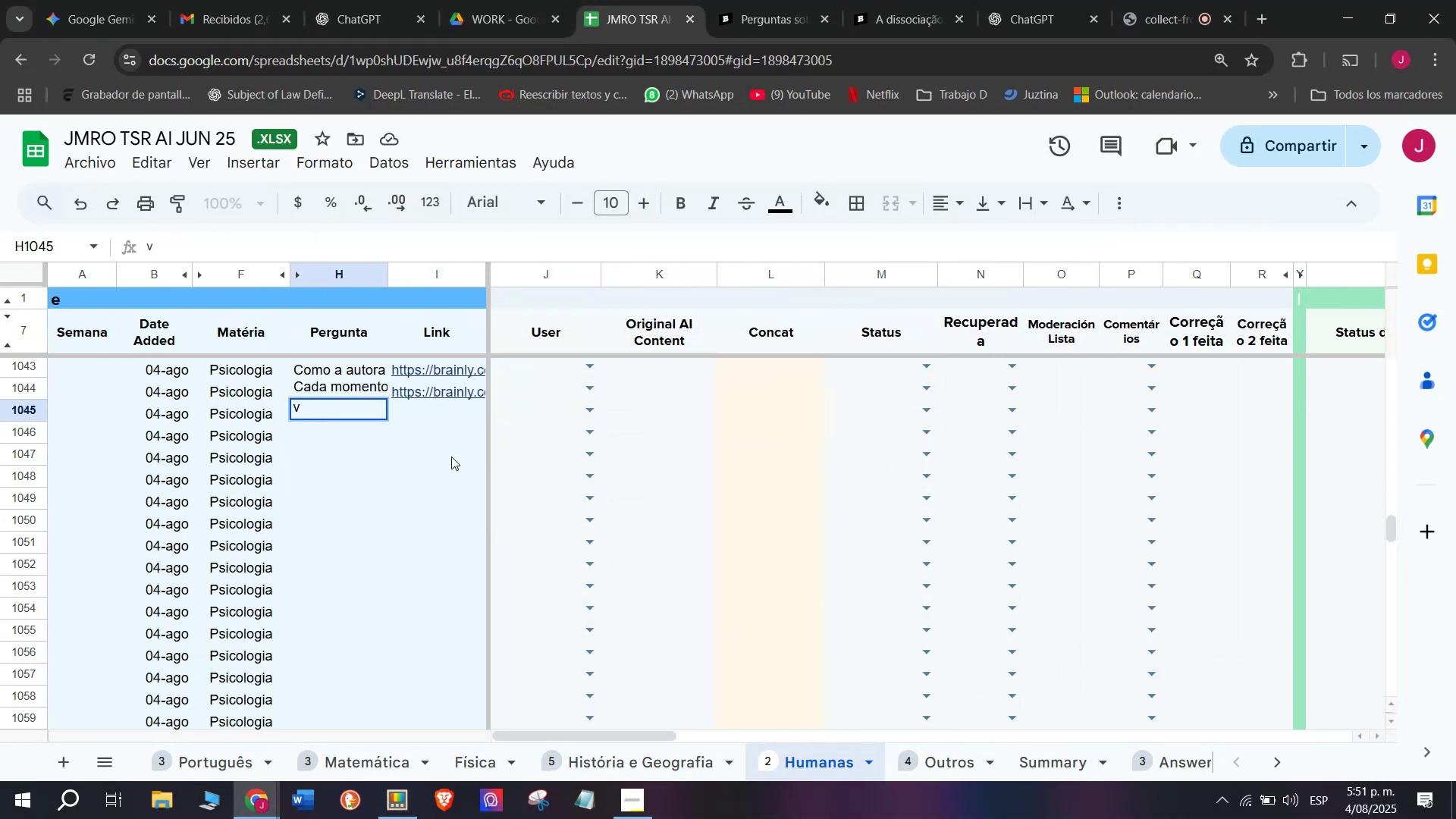 
key(Backspace)
 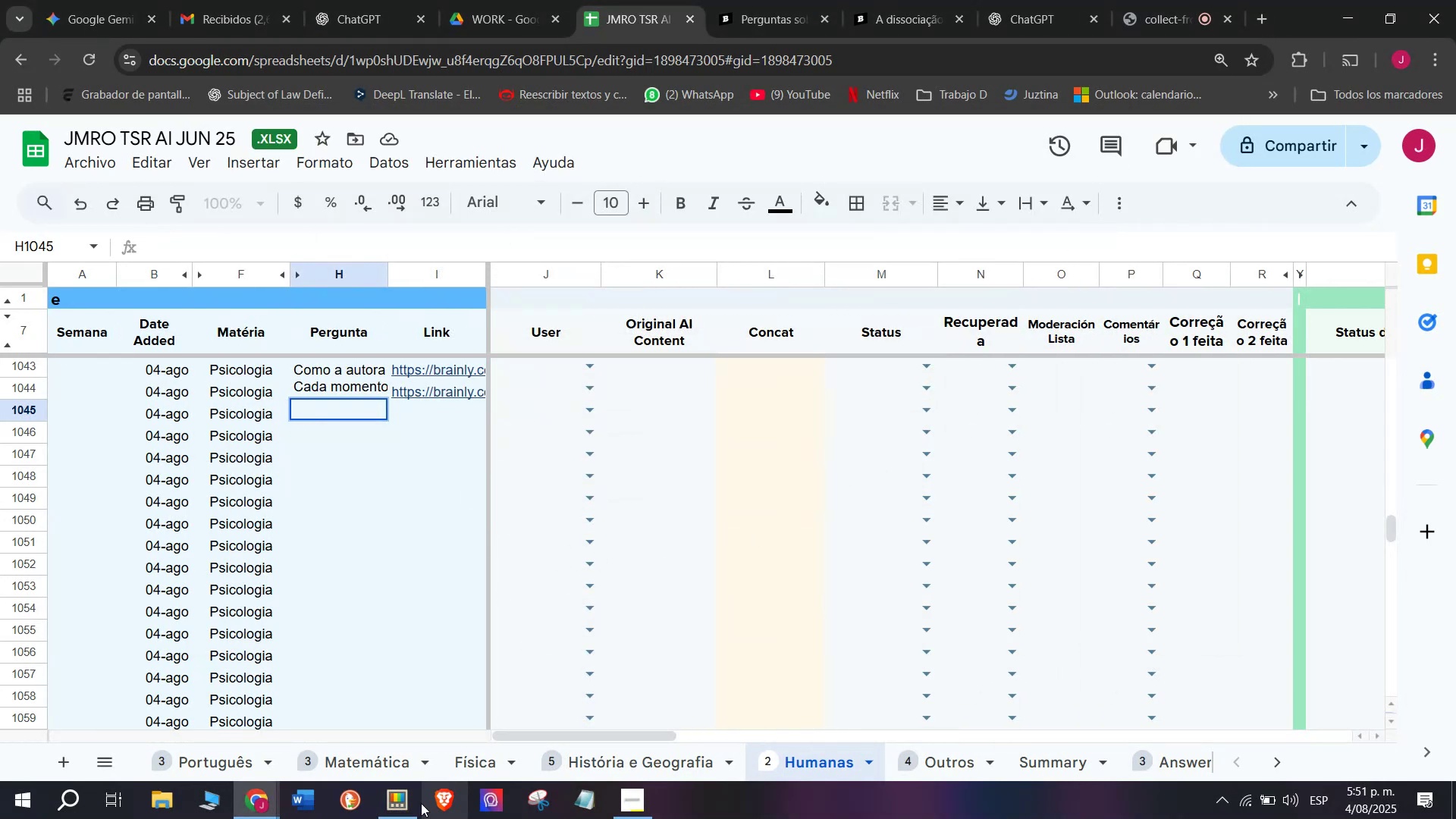 
left_click([403, 818])
 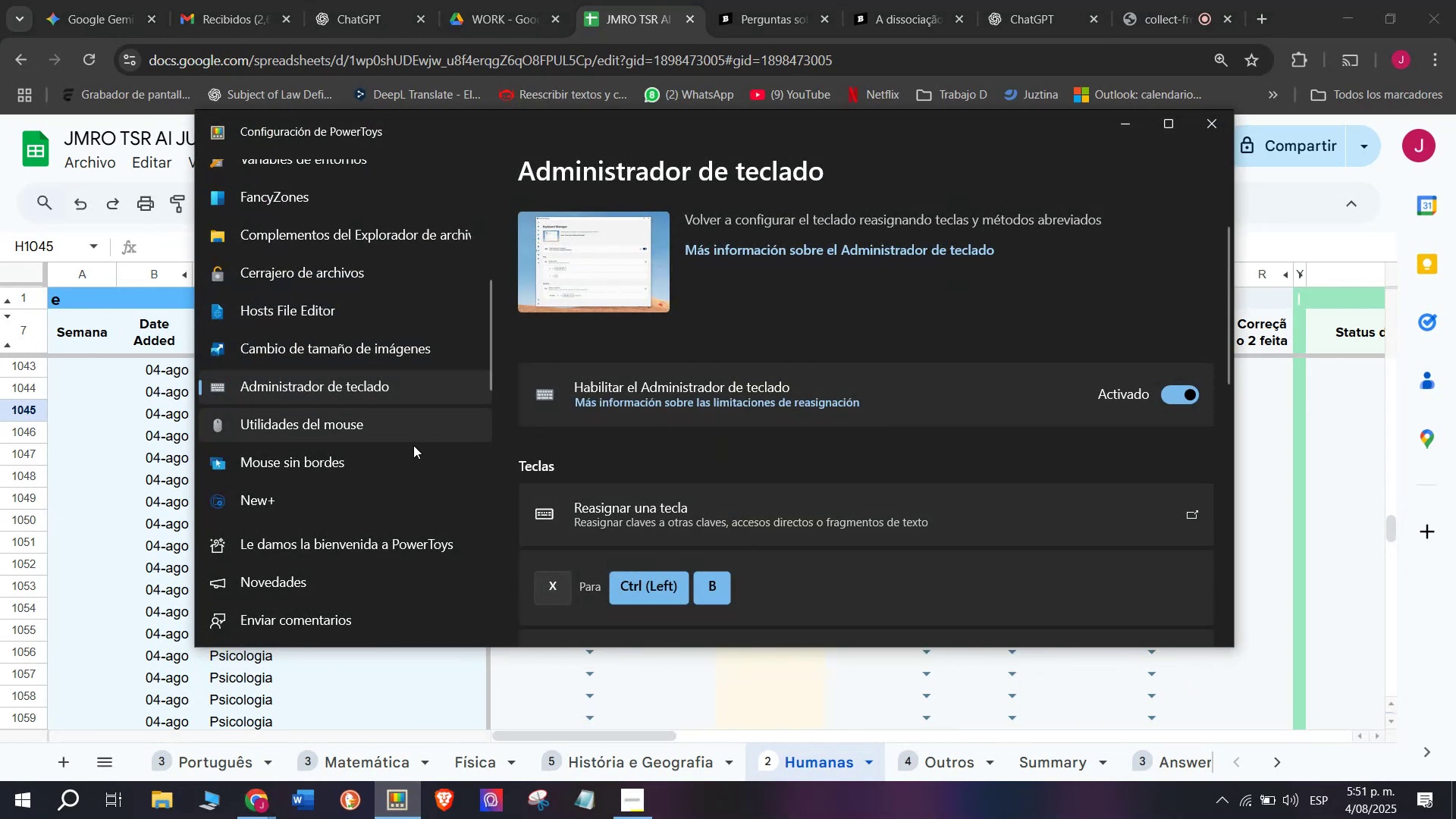 
scroll: coordinate [679, 509], scroll_direction: down, amount: 2.0
 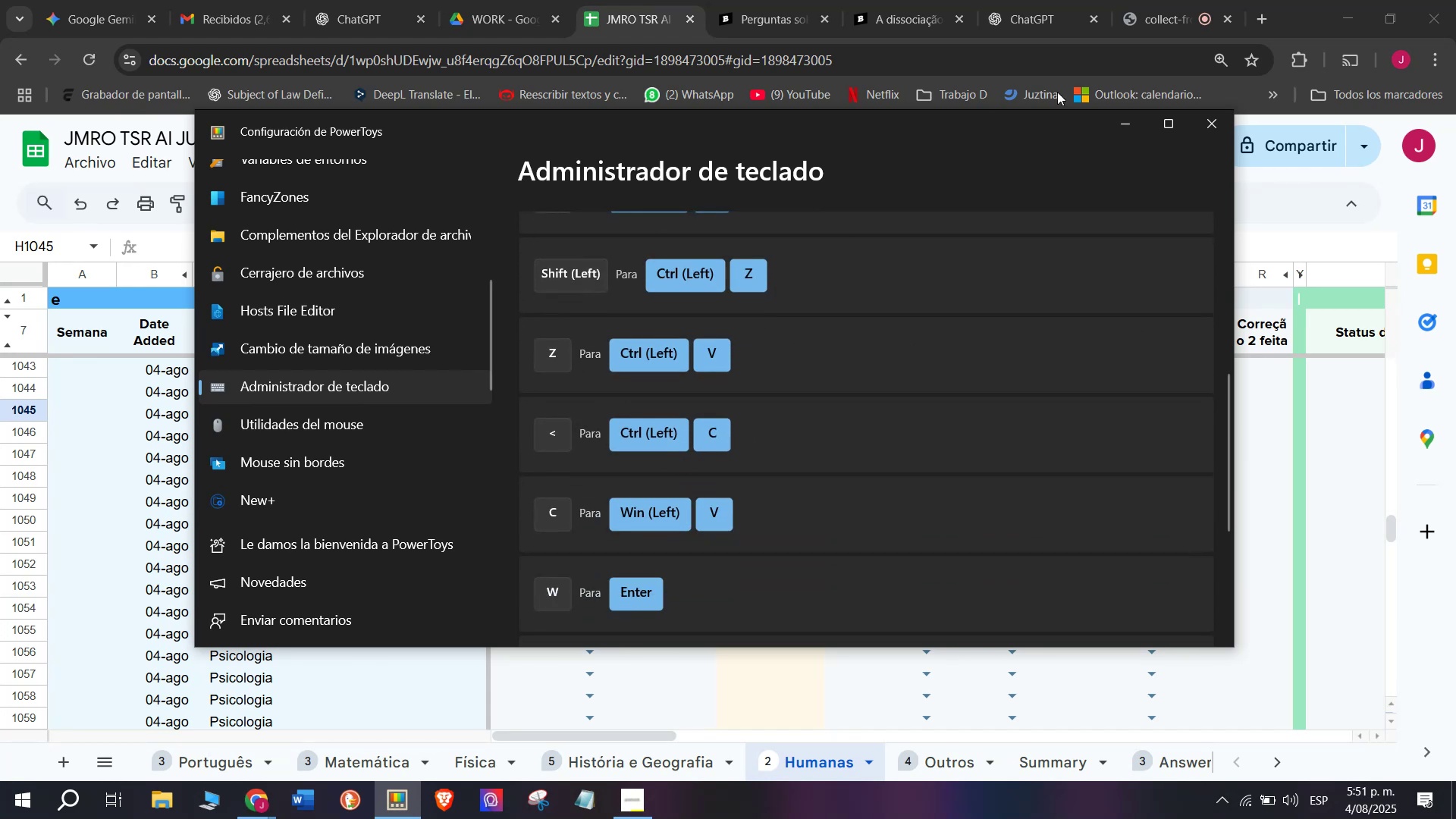 
left_click([1127, 133])
 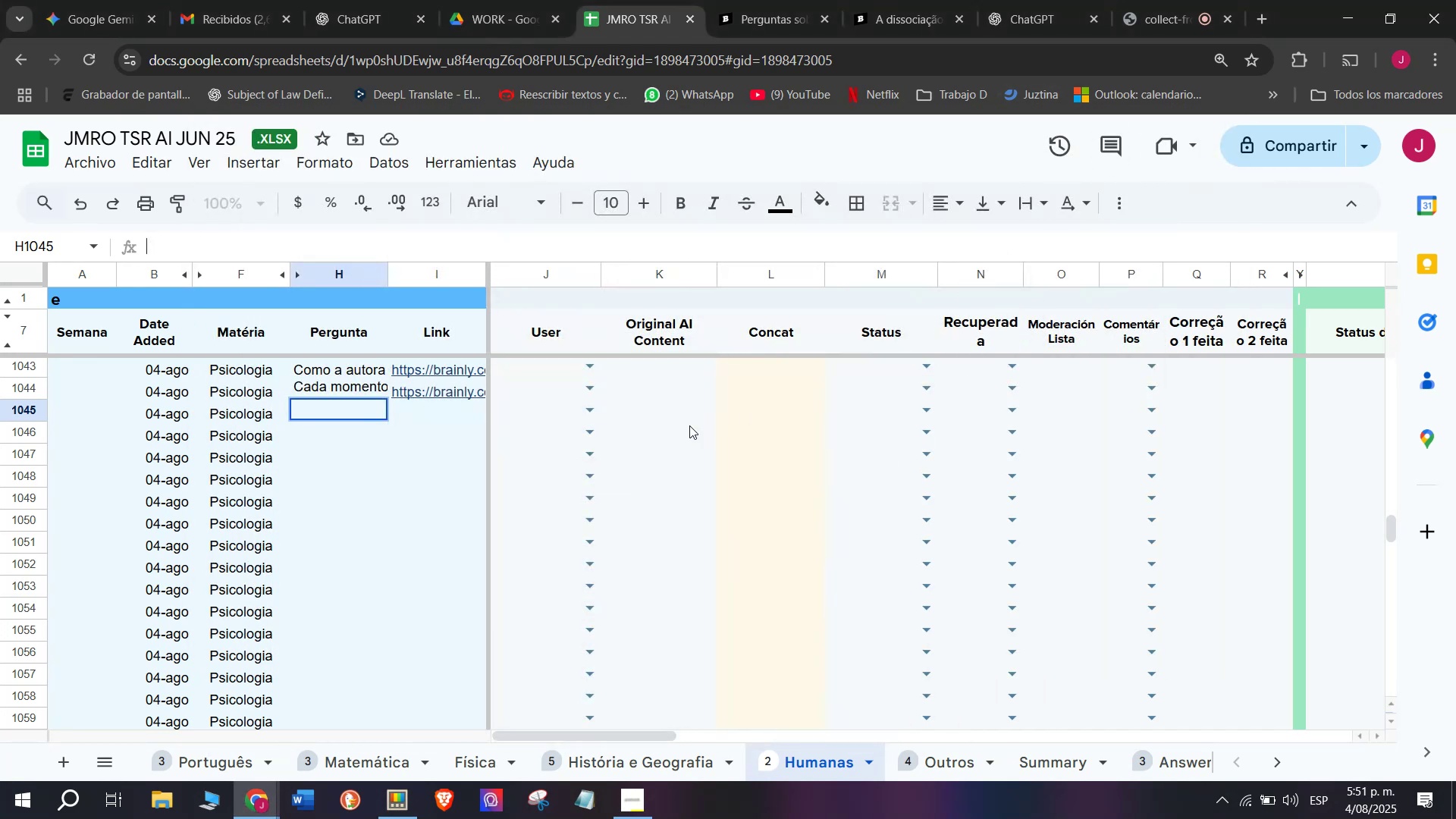 
key(Z)
 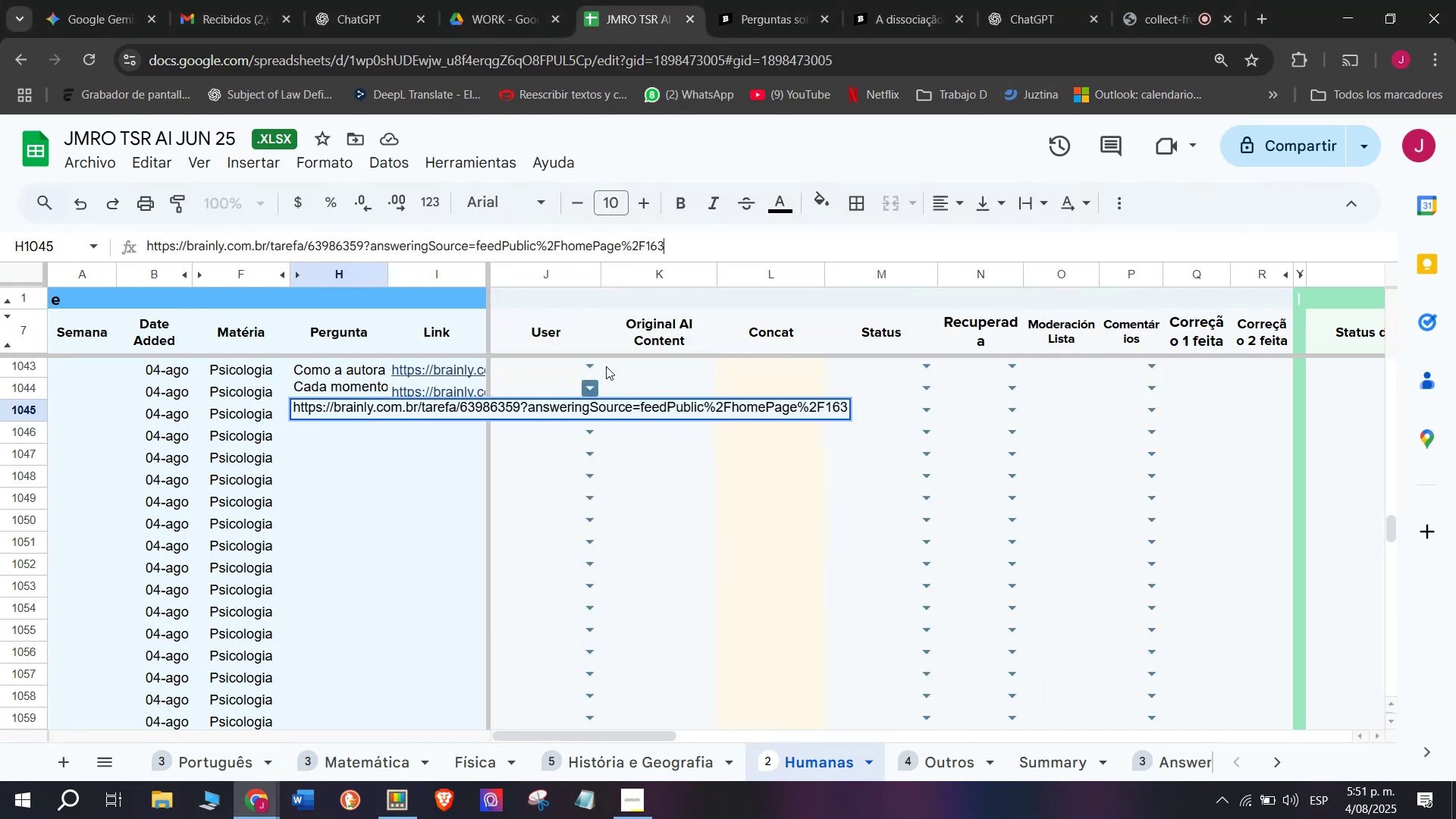 
key(Control+ControlLeft)
 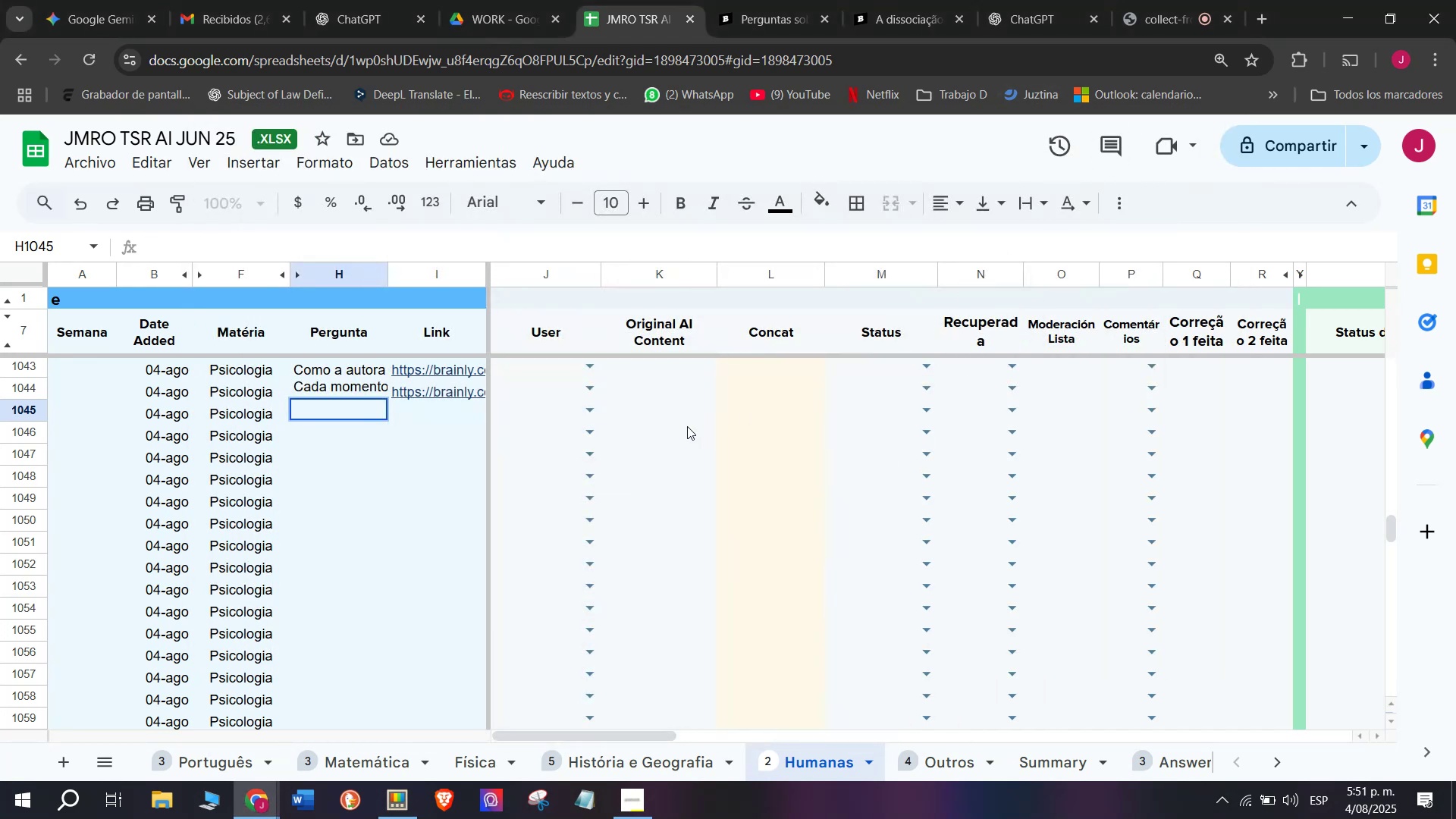 
key(Control+V)
 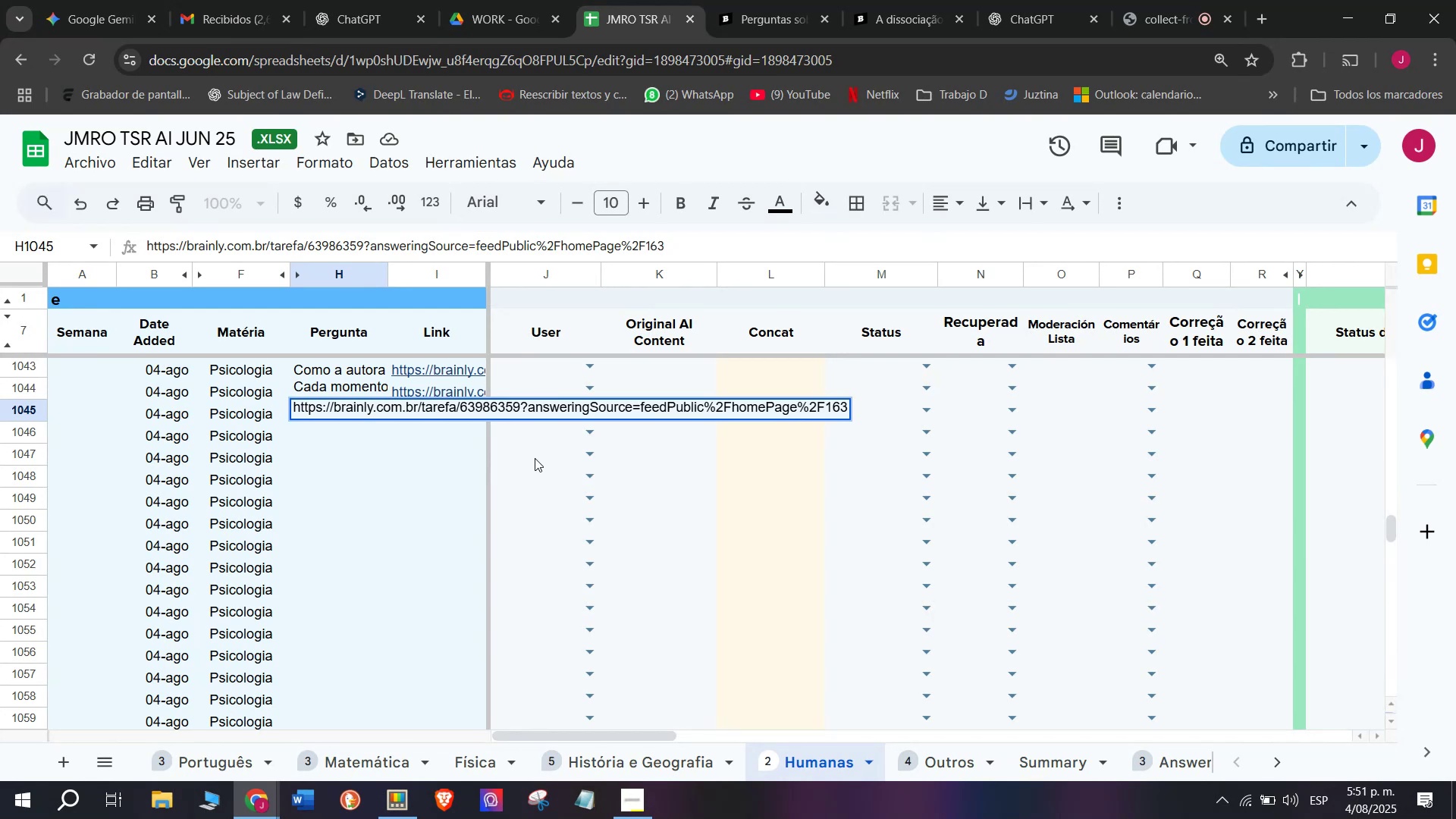 
key(Control+Z)
 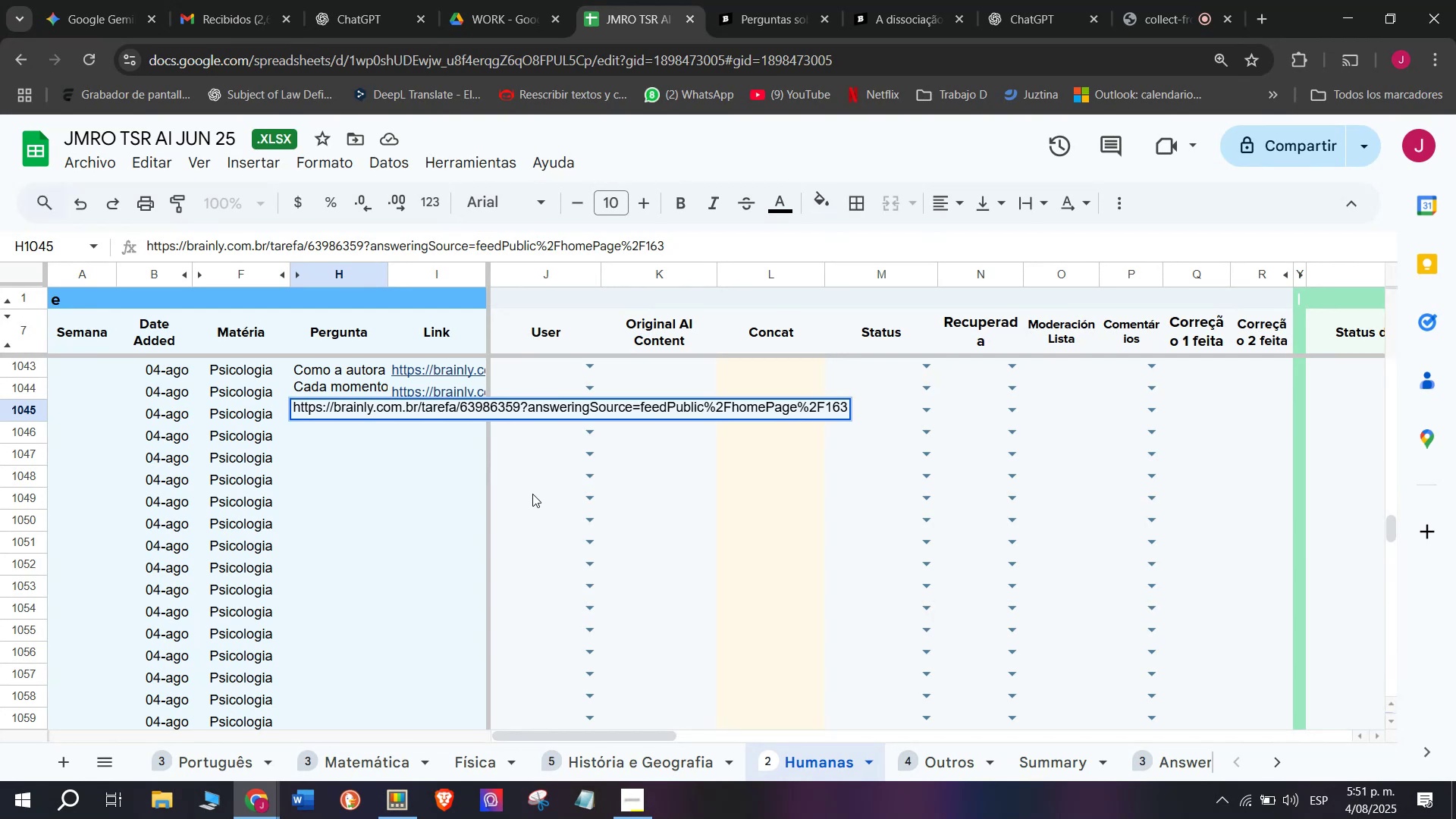 
key(Control+V)
 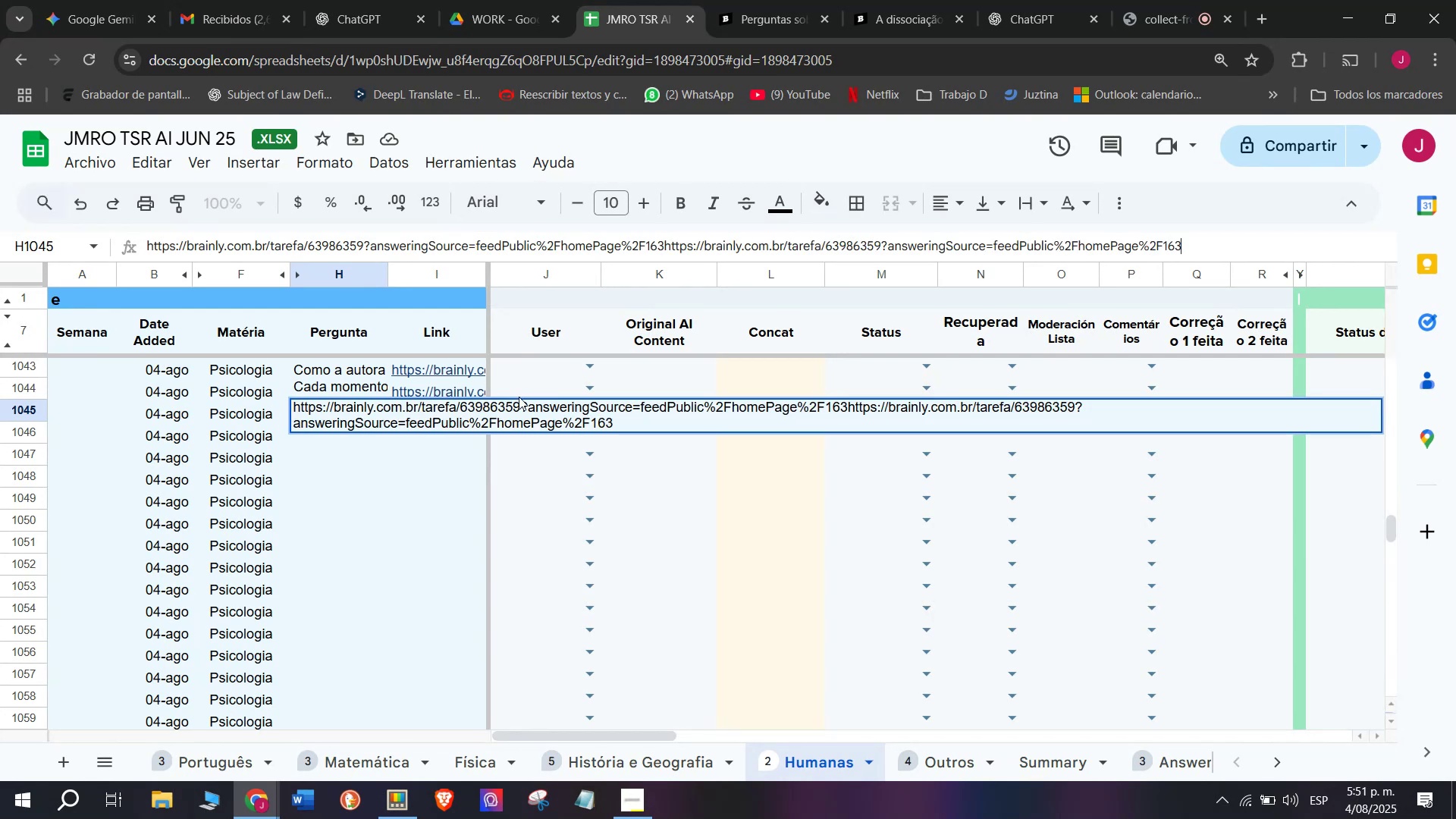 
double_click([510, 415])
 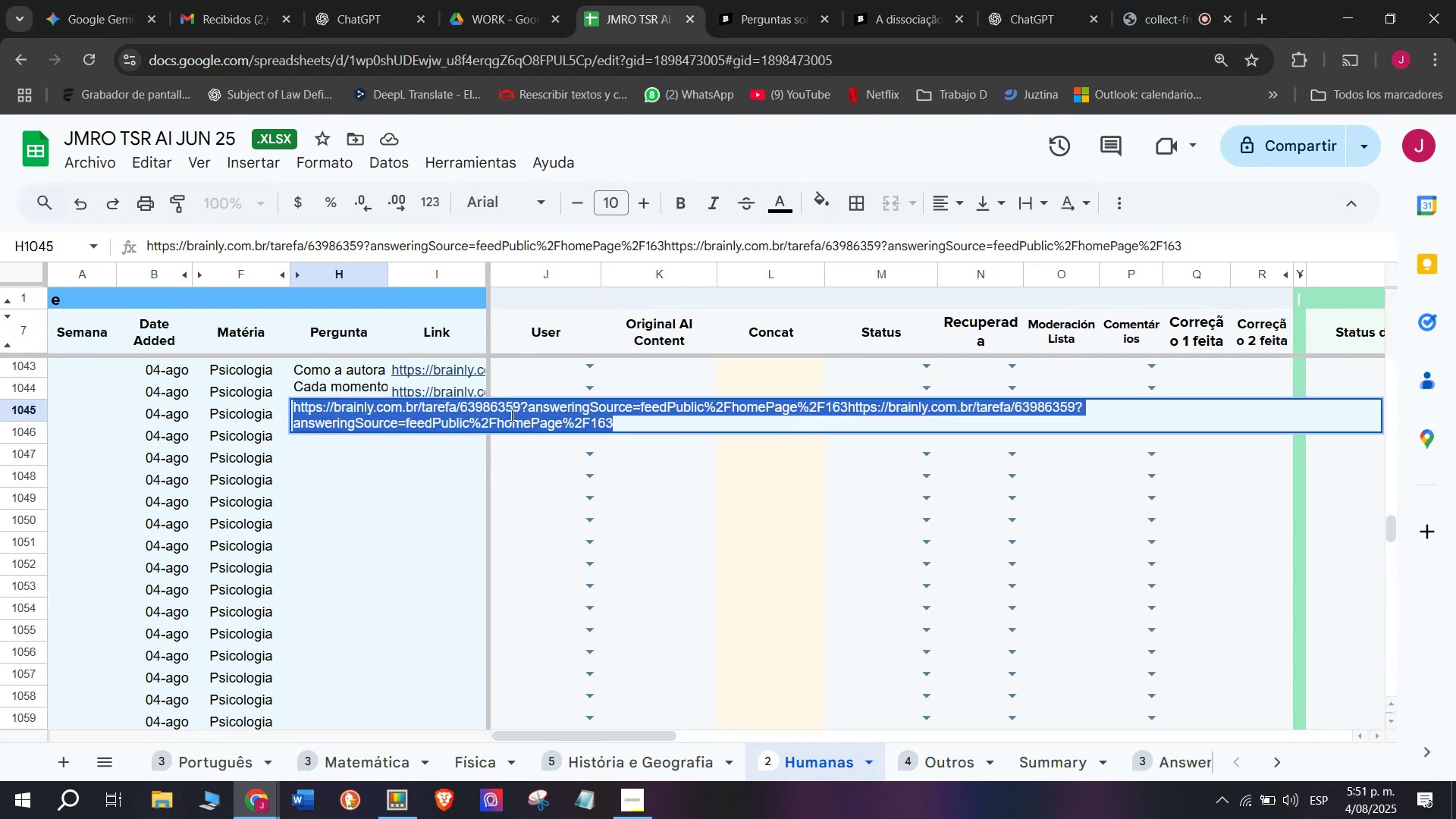 
triple_click([510, 415])
 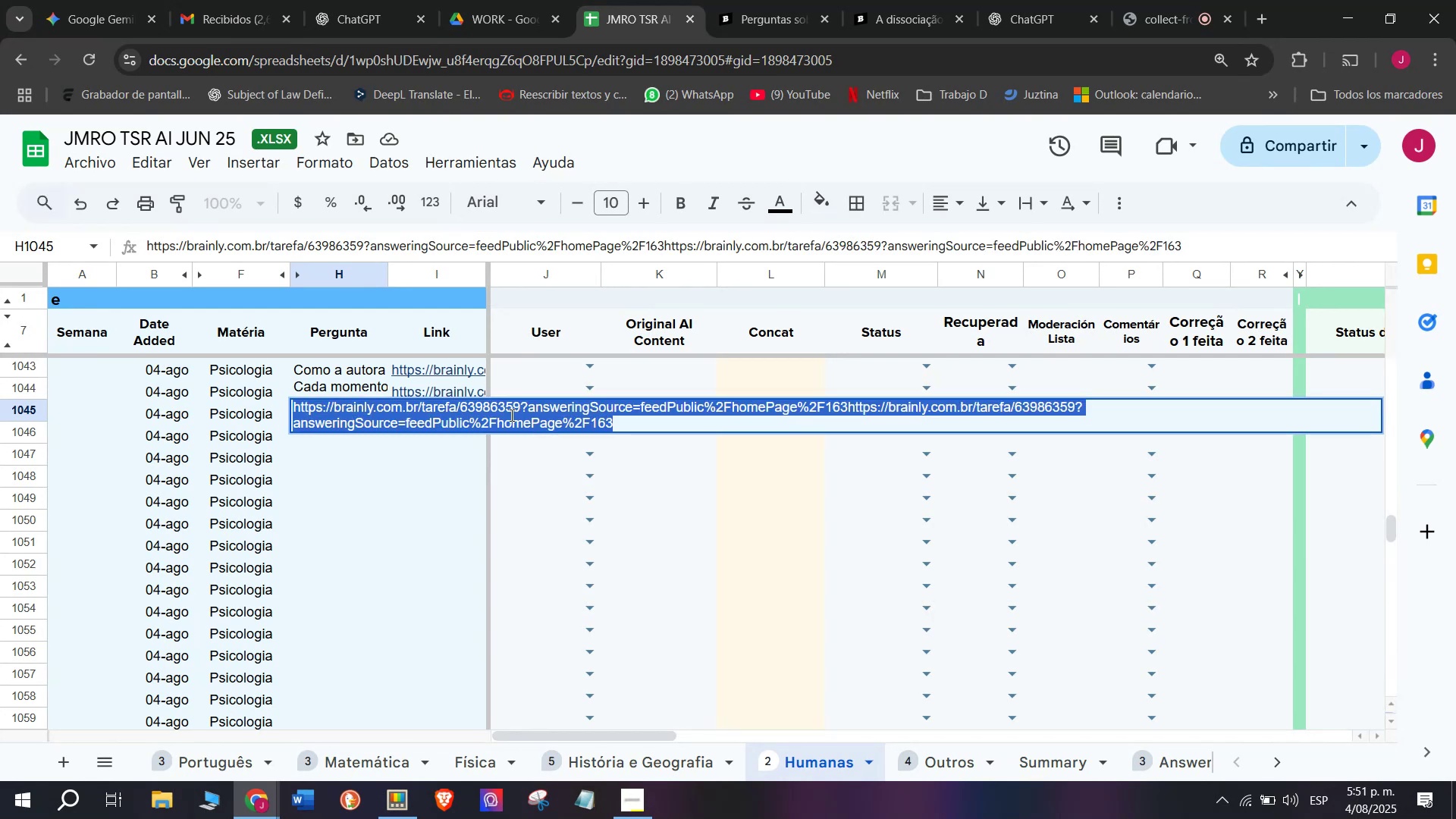 
key(Backspace)
 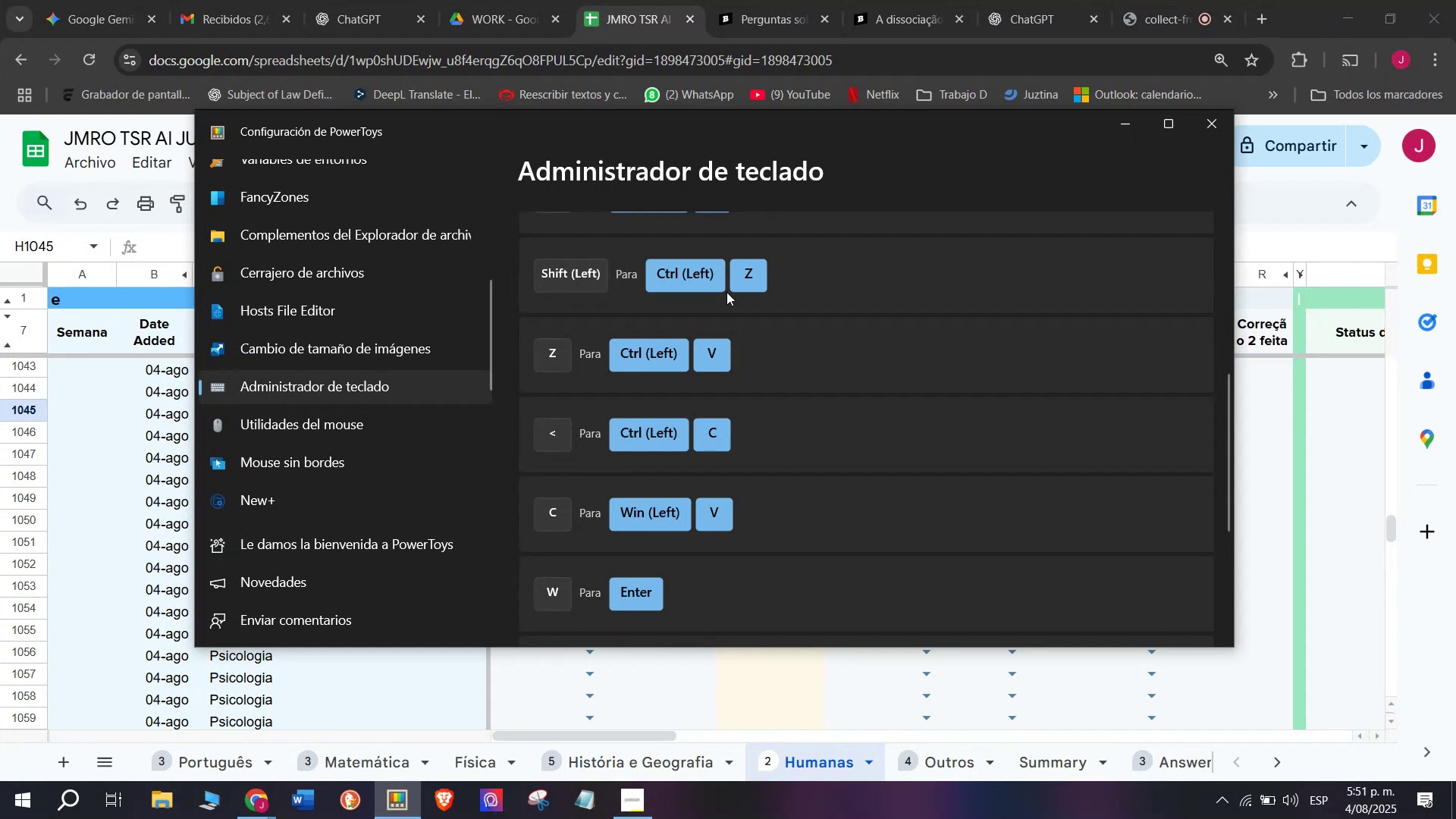 
wait(7.1)
 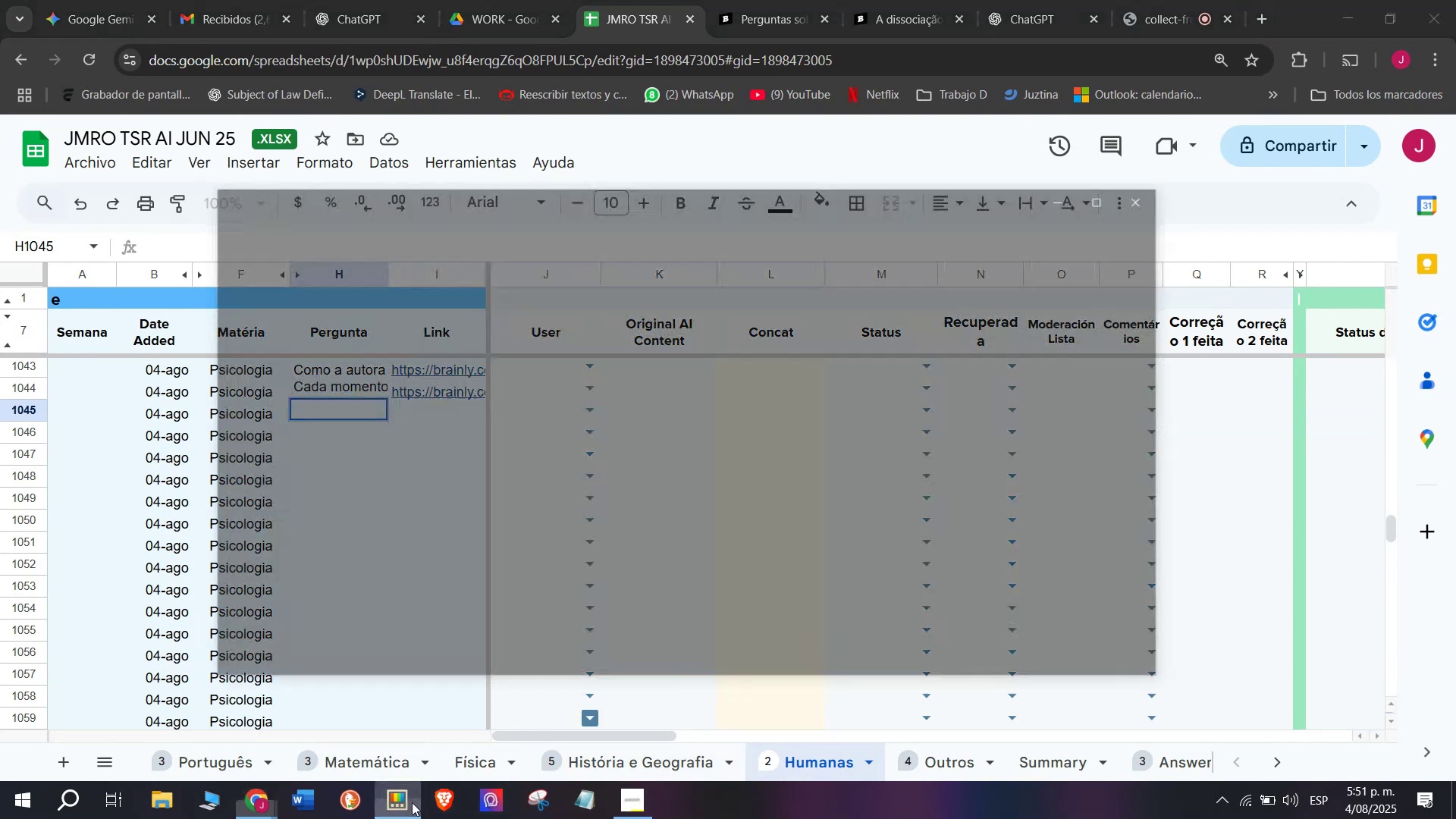 
double_click([1112, 122])
 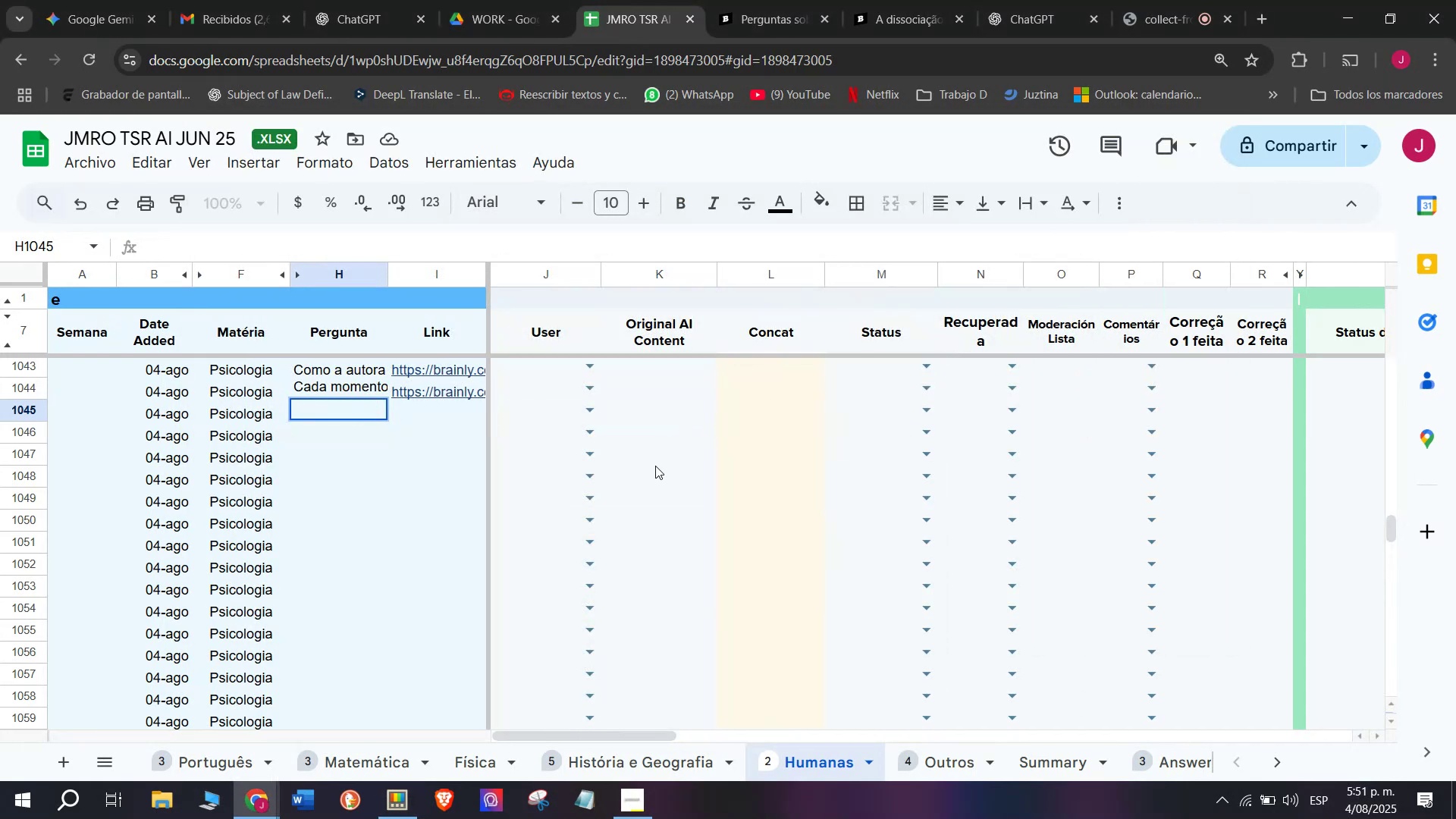 
key(Meta+MetaLeft)
 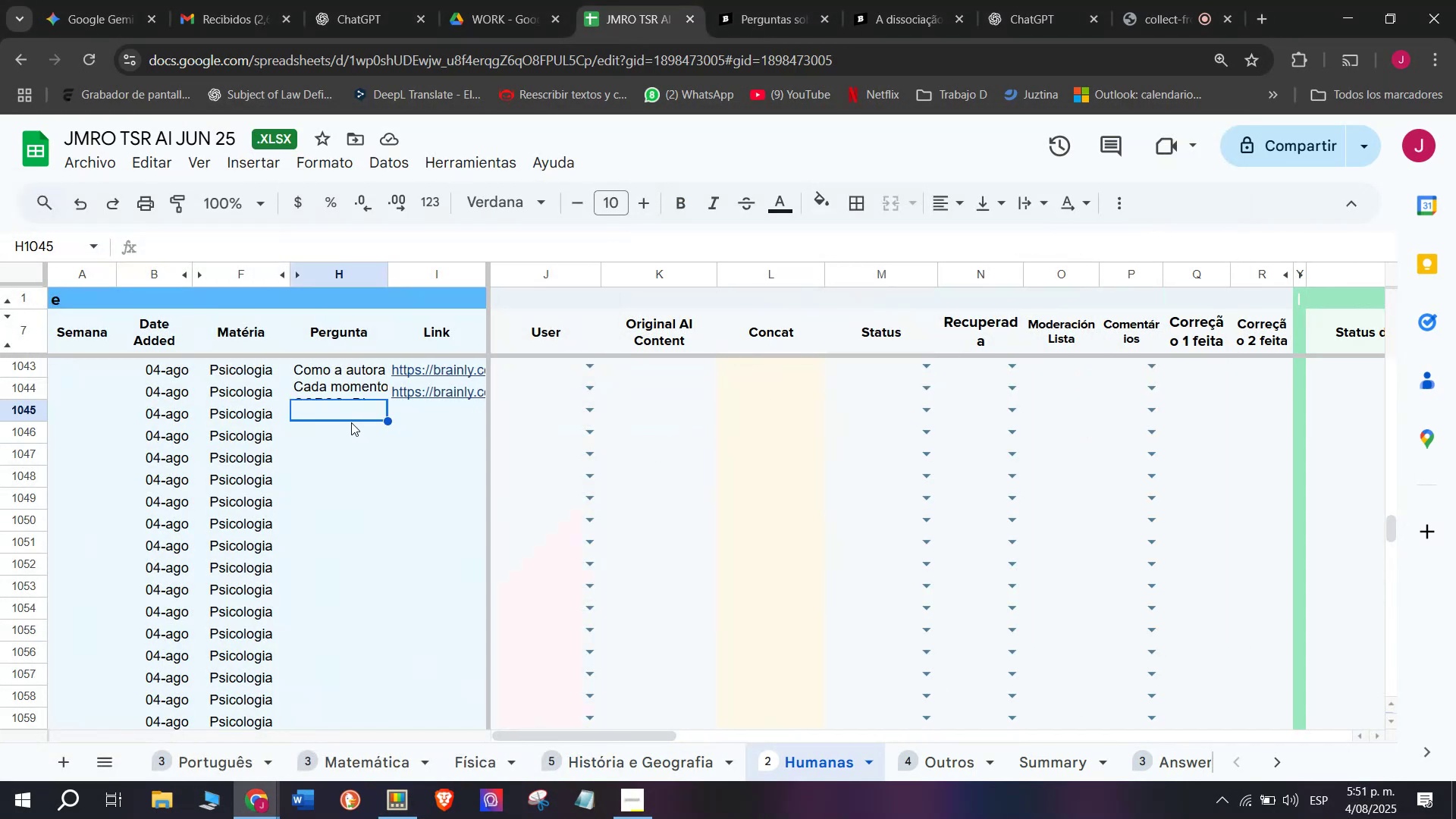 
left_click([418, 808])
 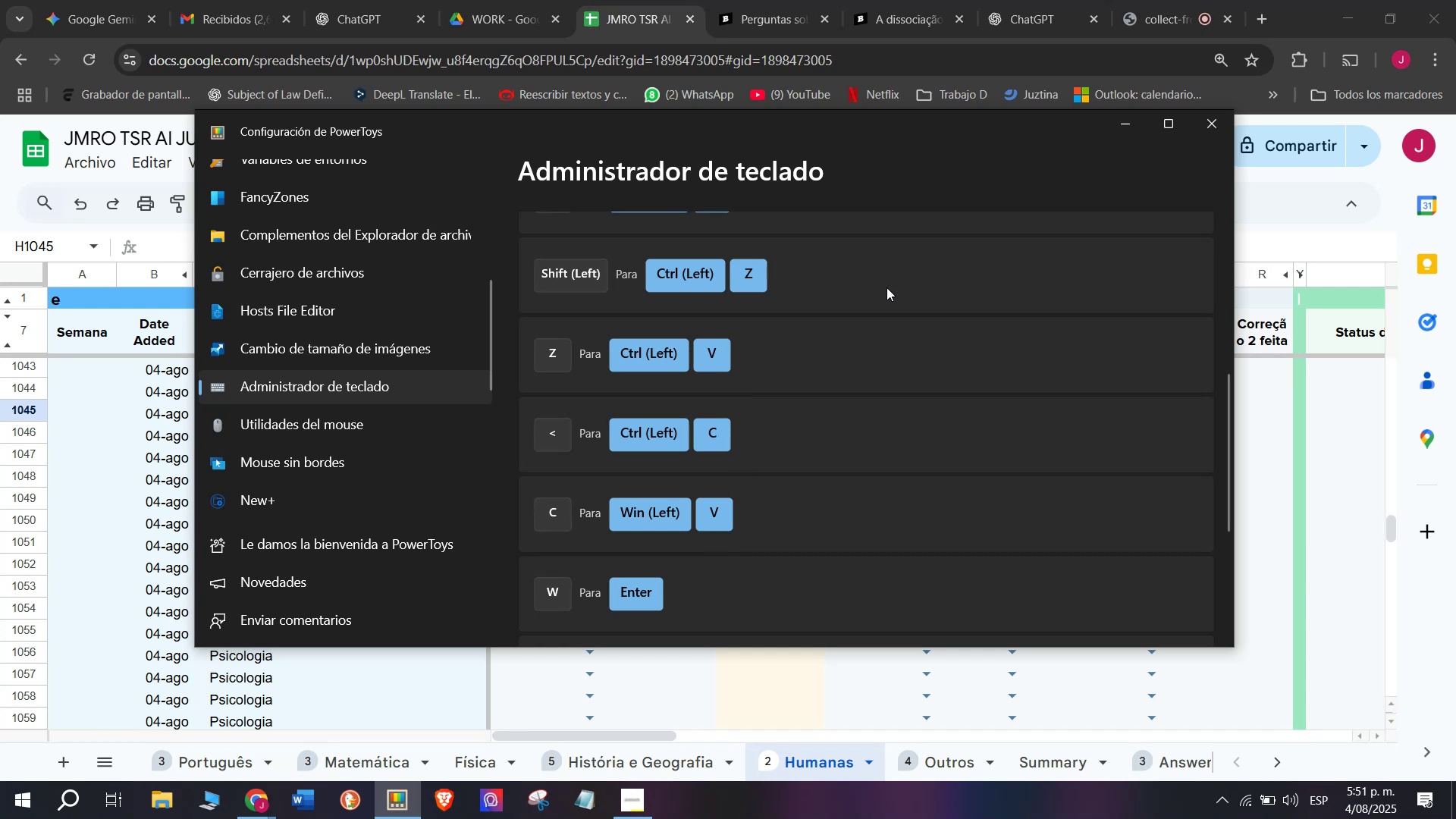 
left_click([1118, 122])
 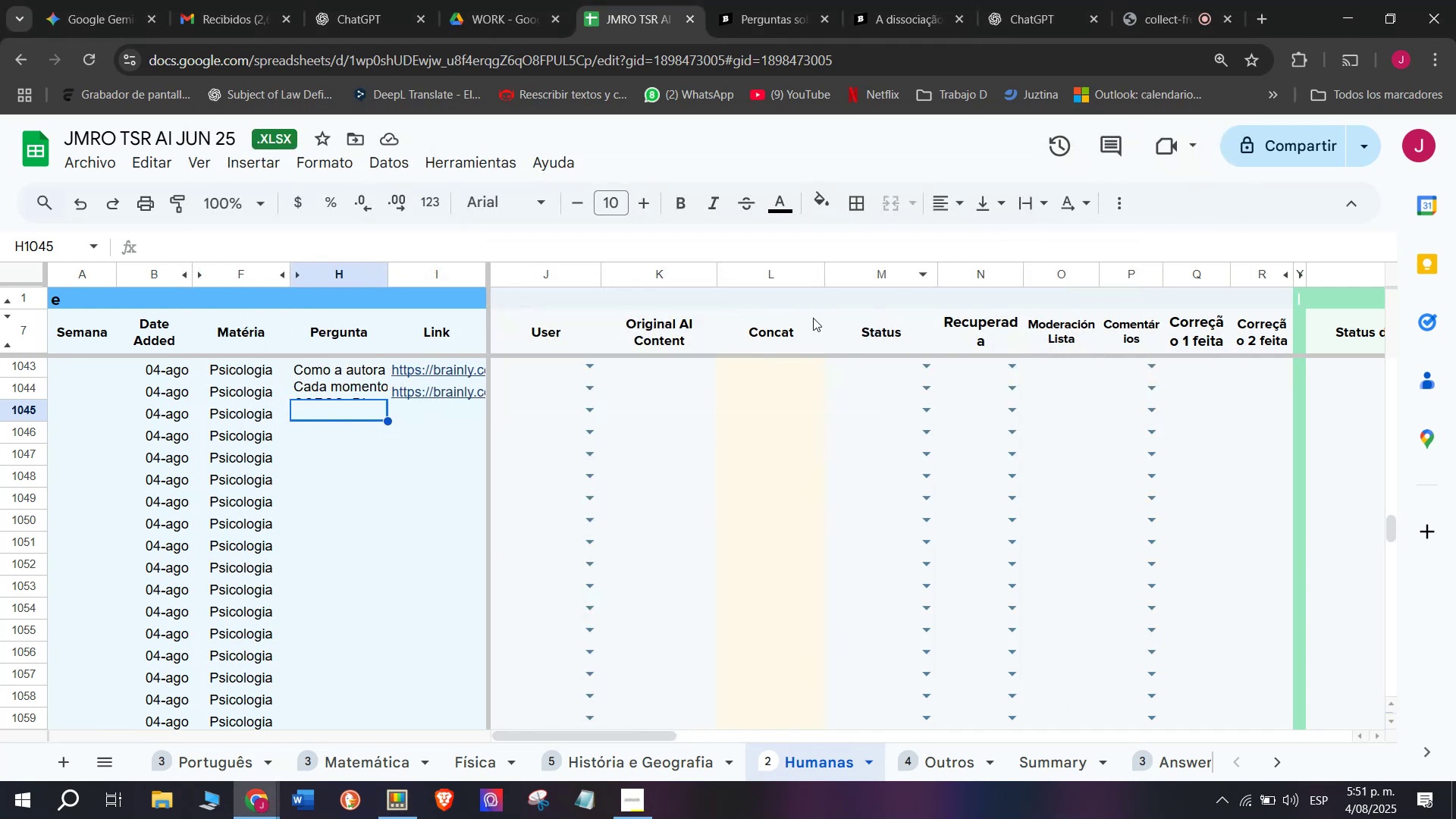 
key(Meta+MetaLeft)
 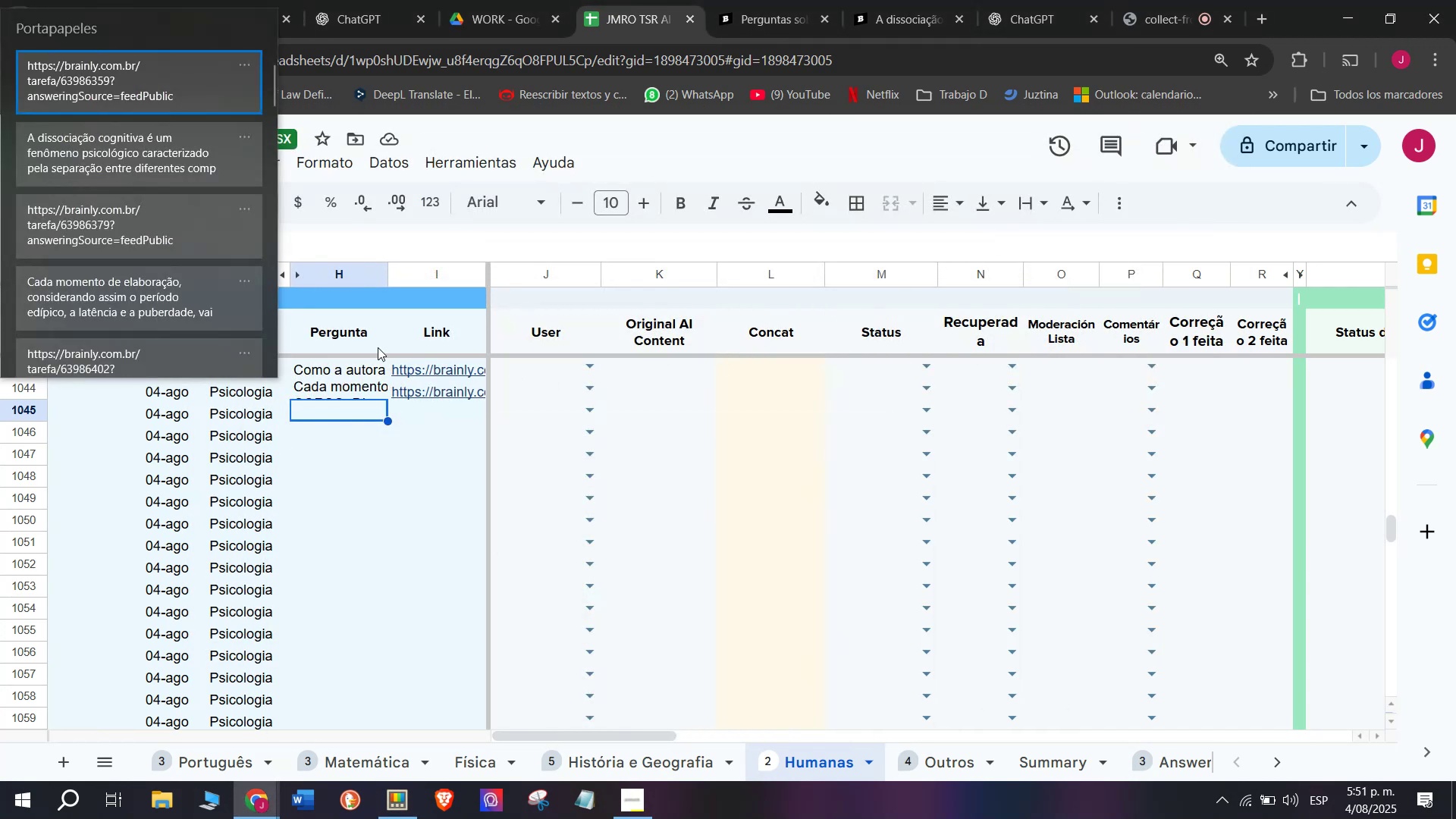 
key(C)
 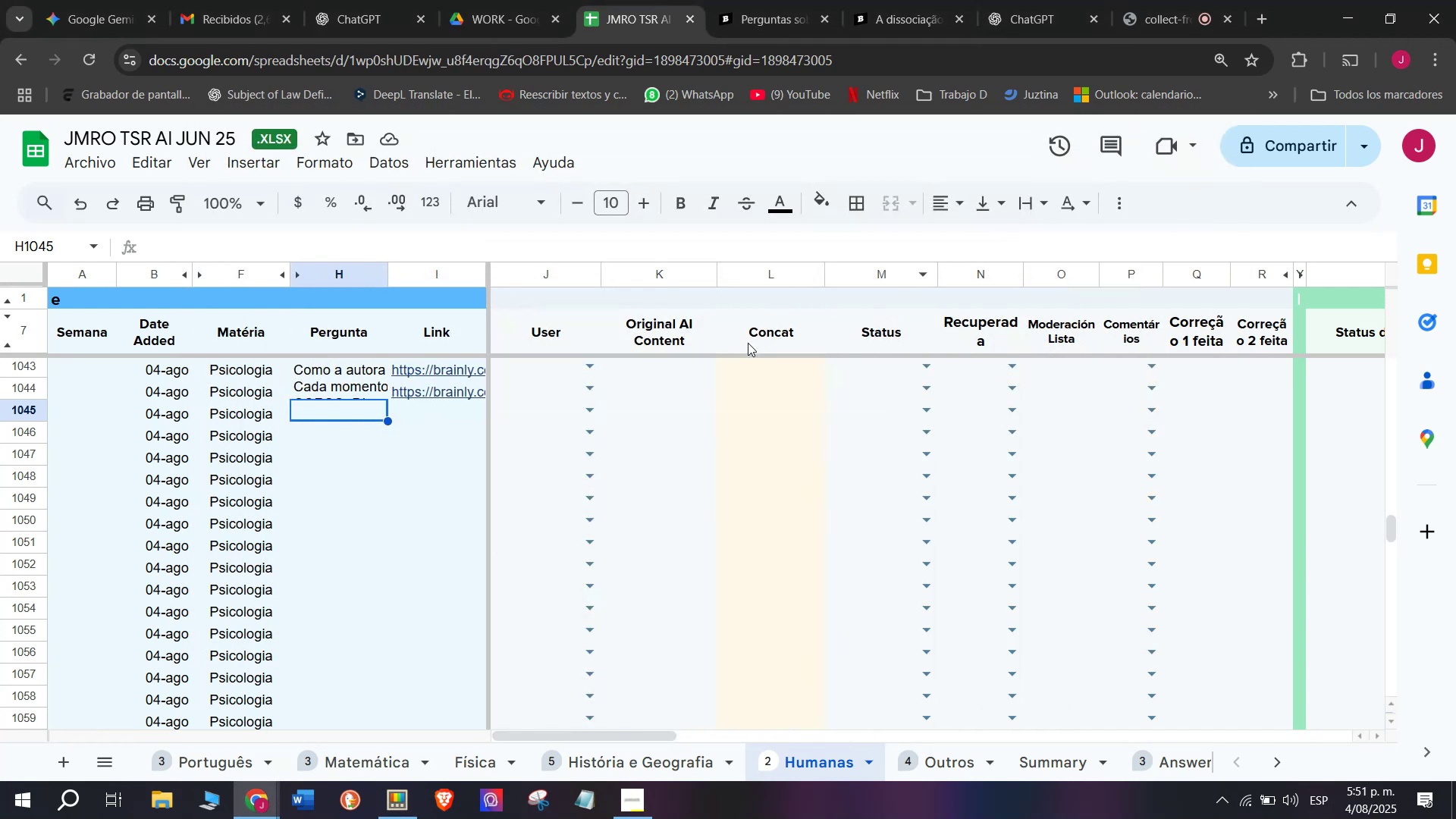 
key(Meta+V)
 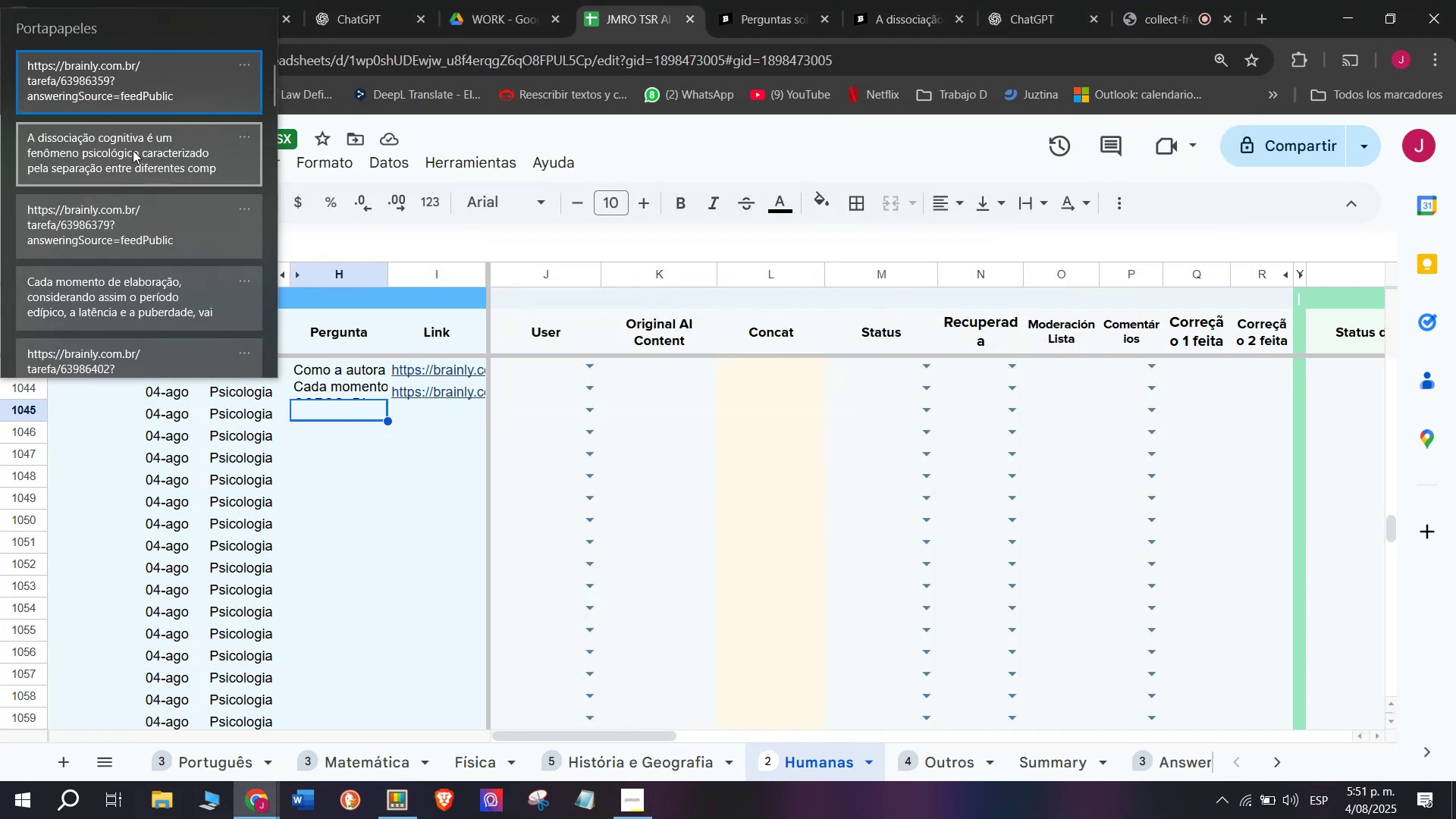 
left_click([143, 158])
 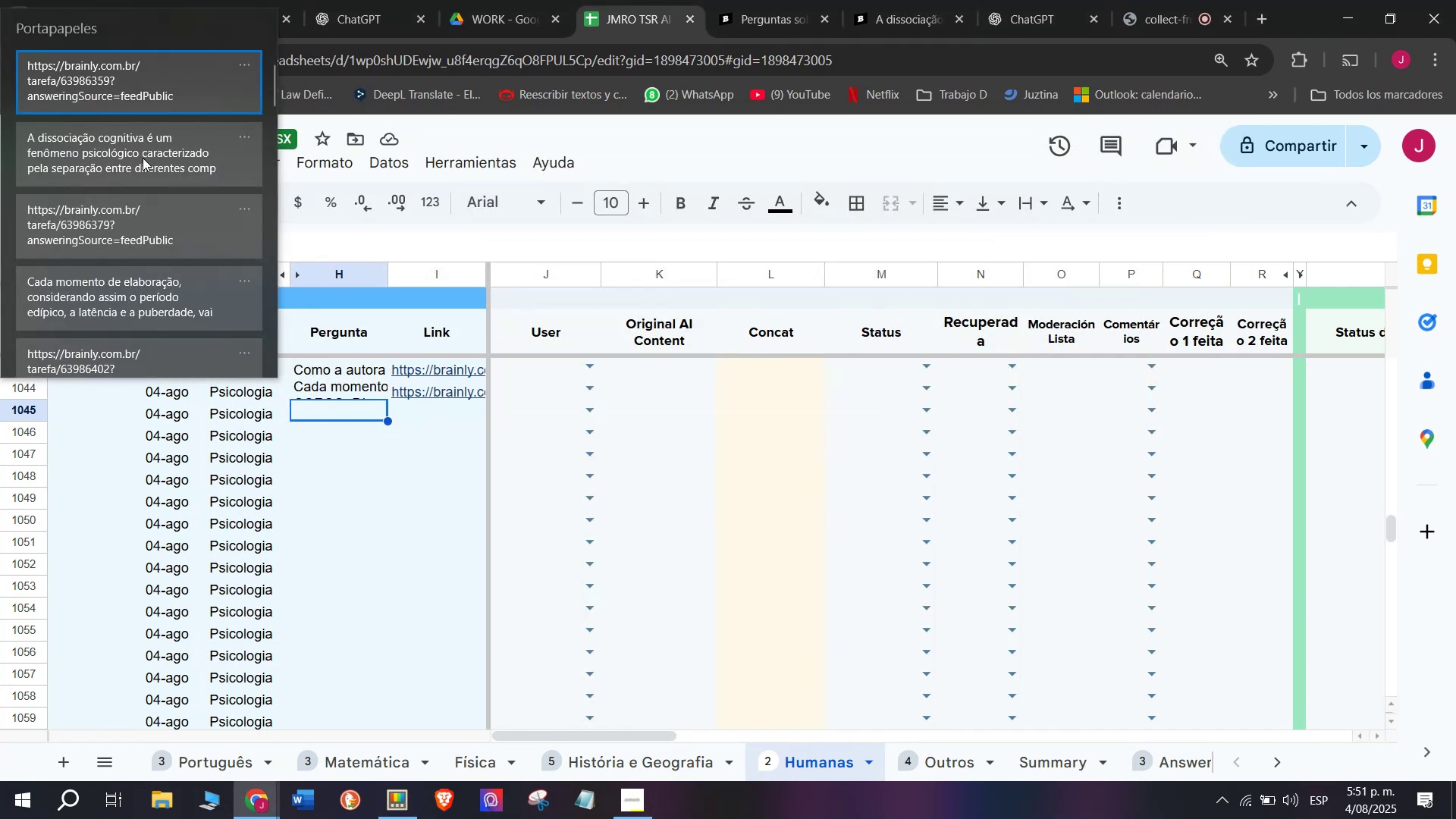 
key(Control+ControlLeft)
 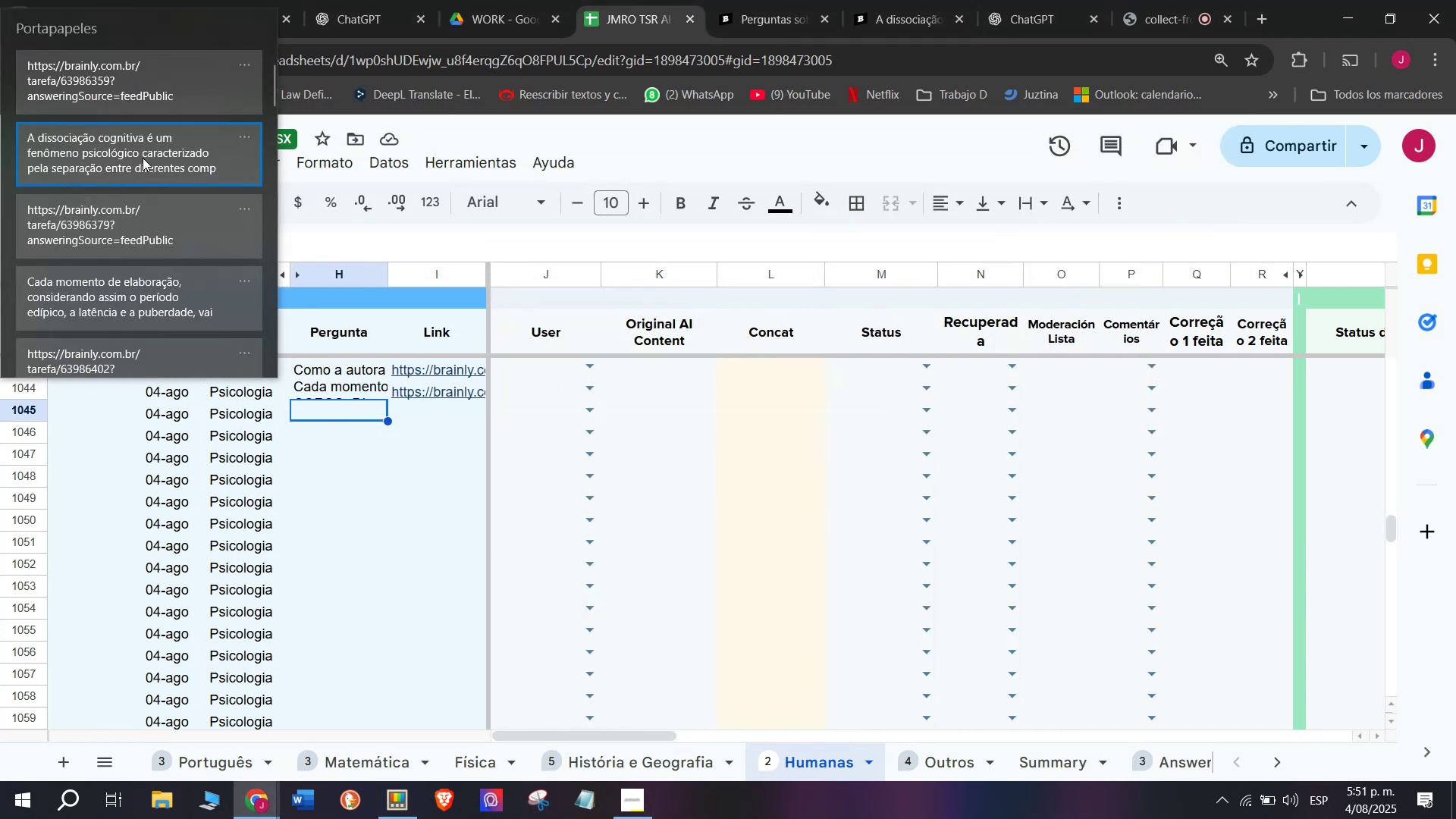 
key(Control+V)
 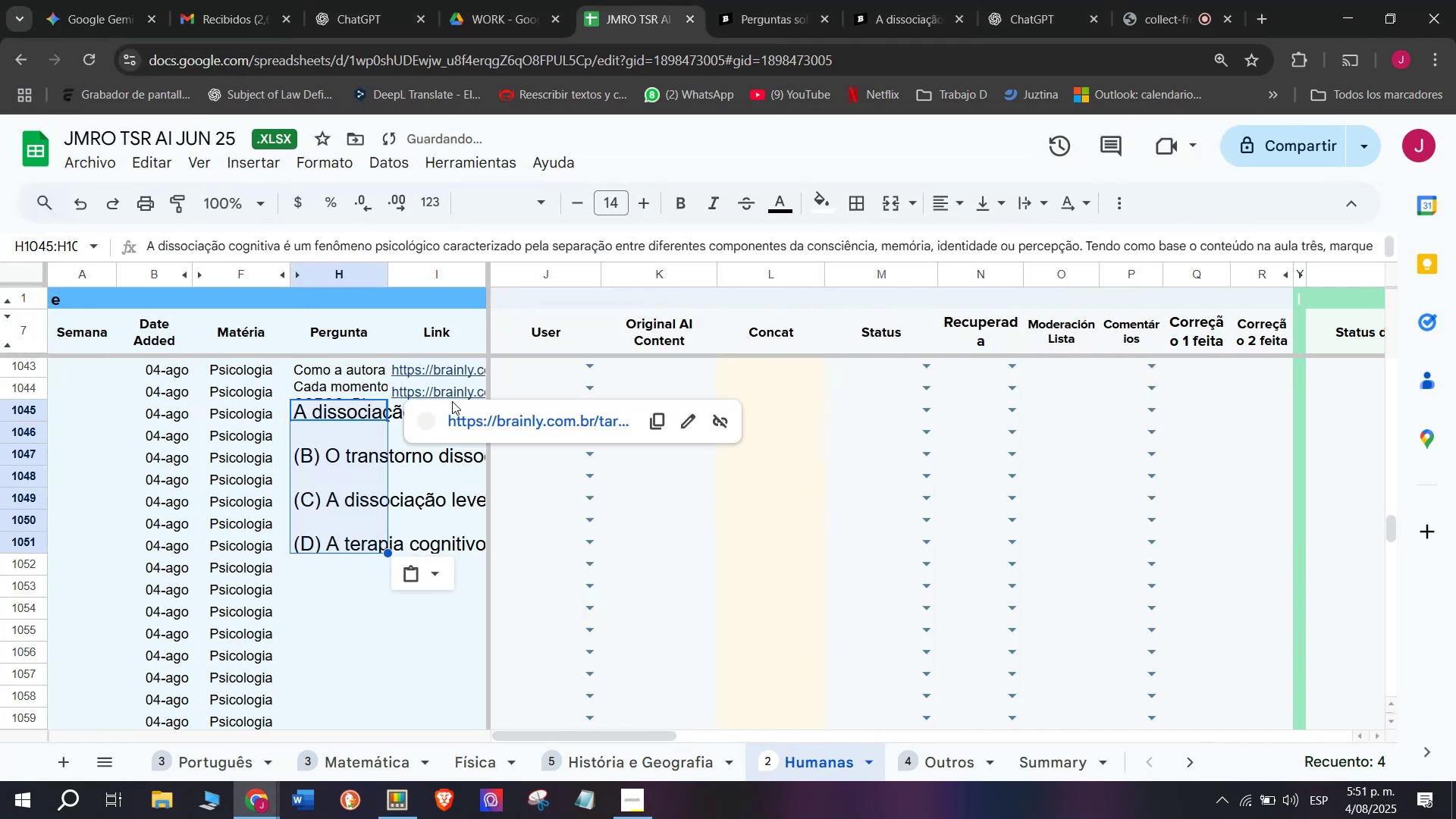 
key(Shift+ShiftLeft)
 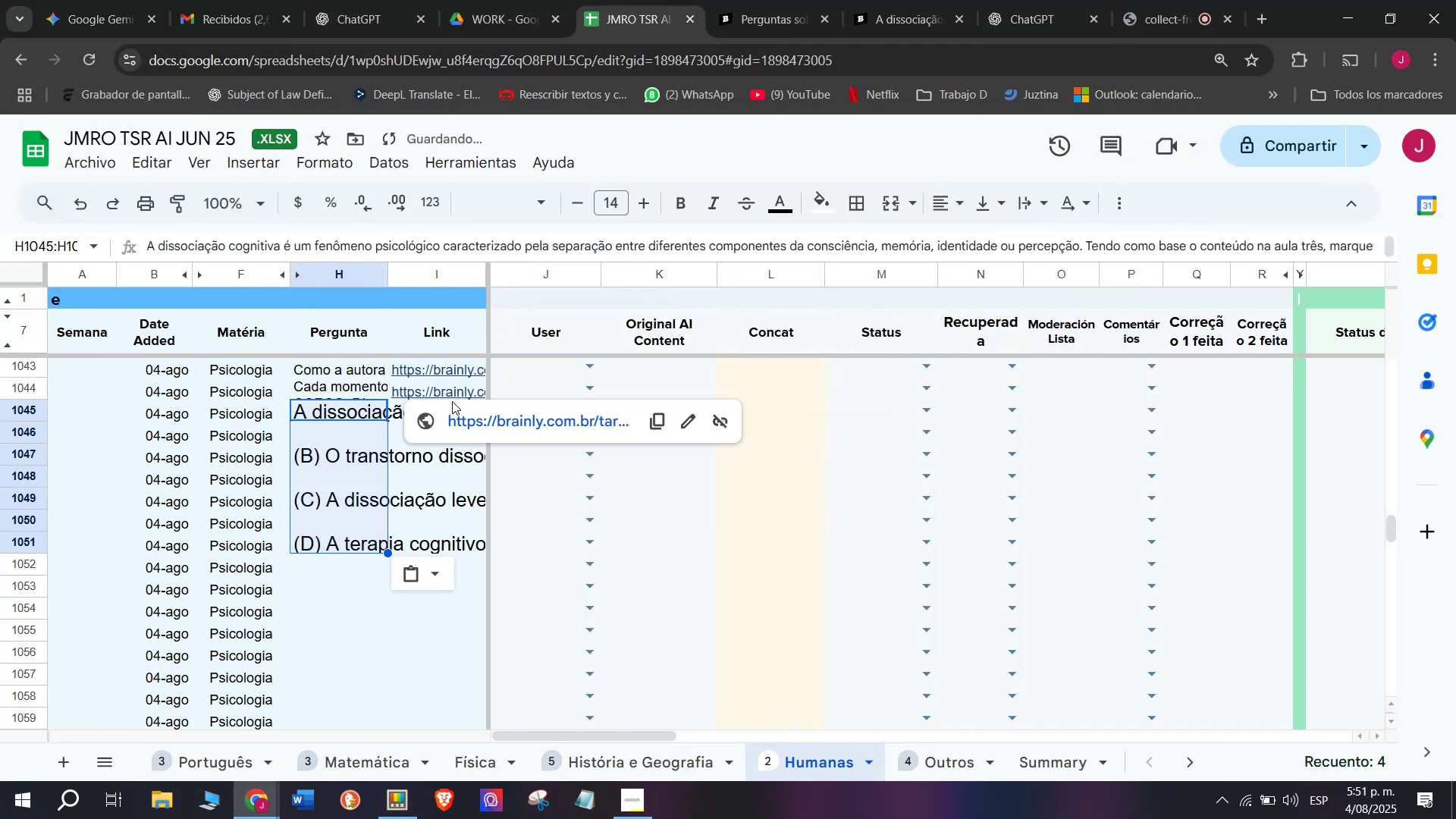 
key(Control+Shift+ControlLeft)
 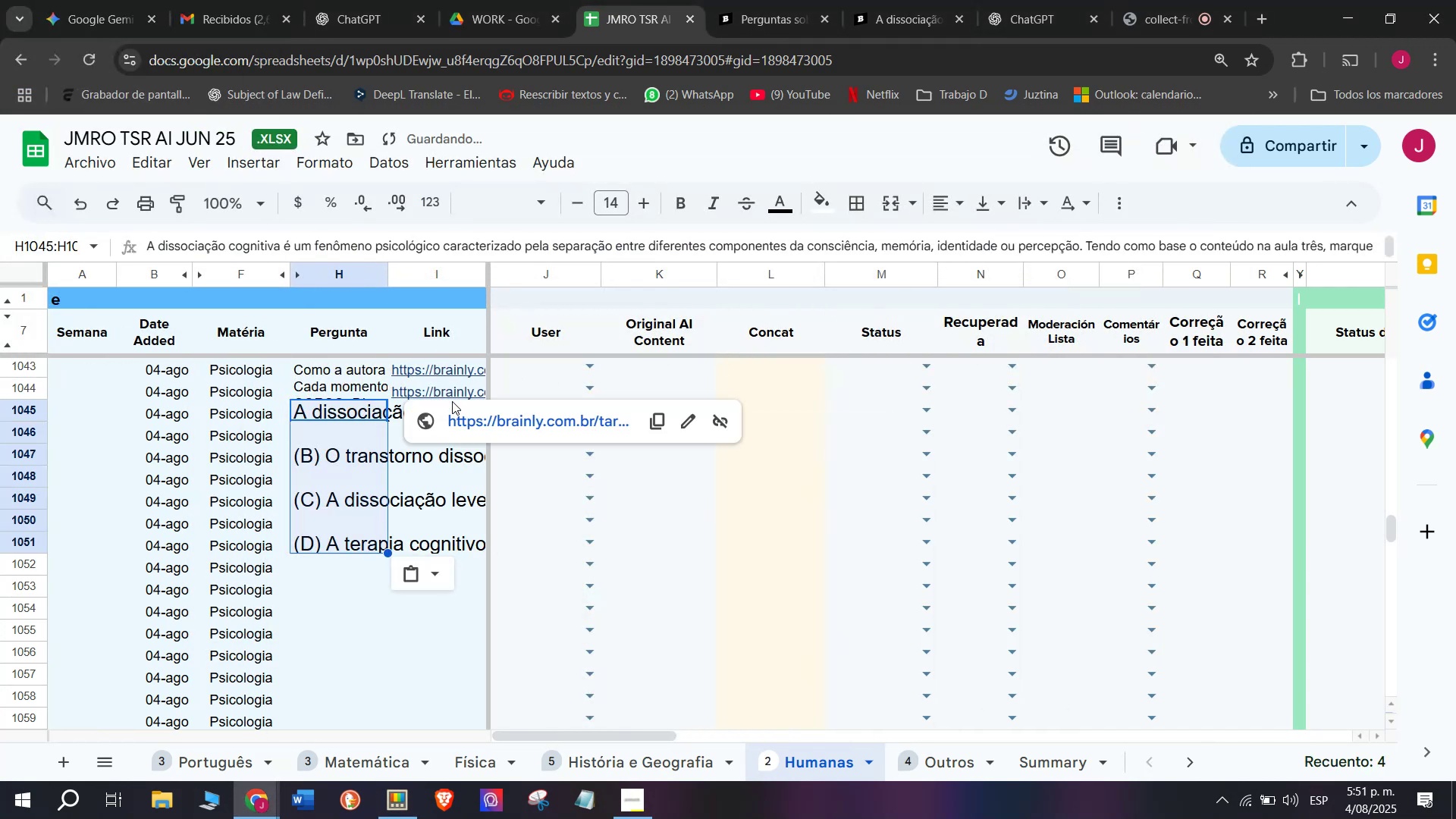 
key(Control+Shift+Z)
 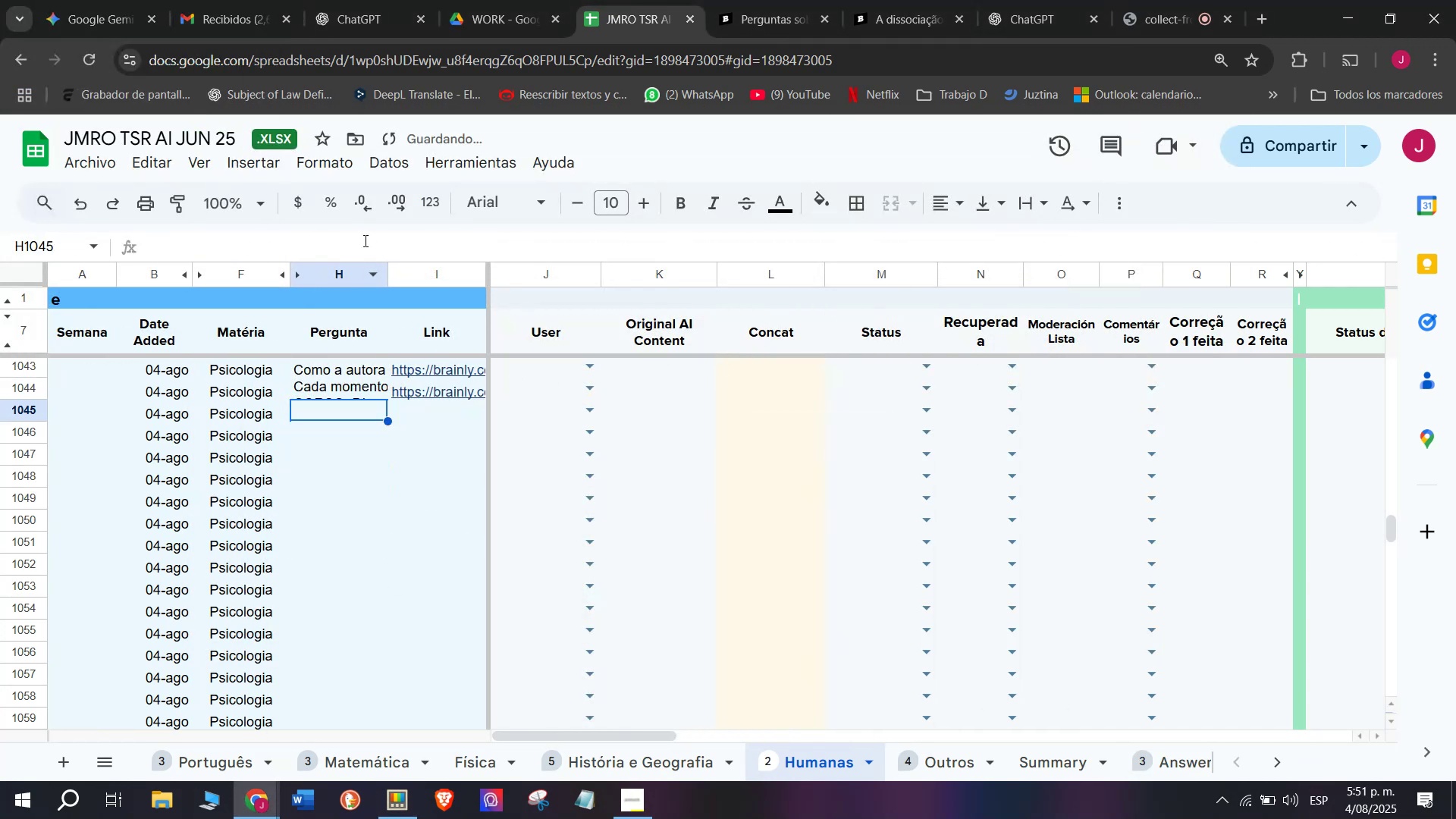 
left_click([364, 237])
 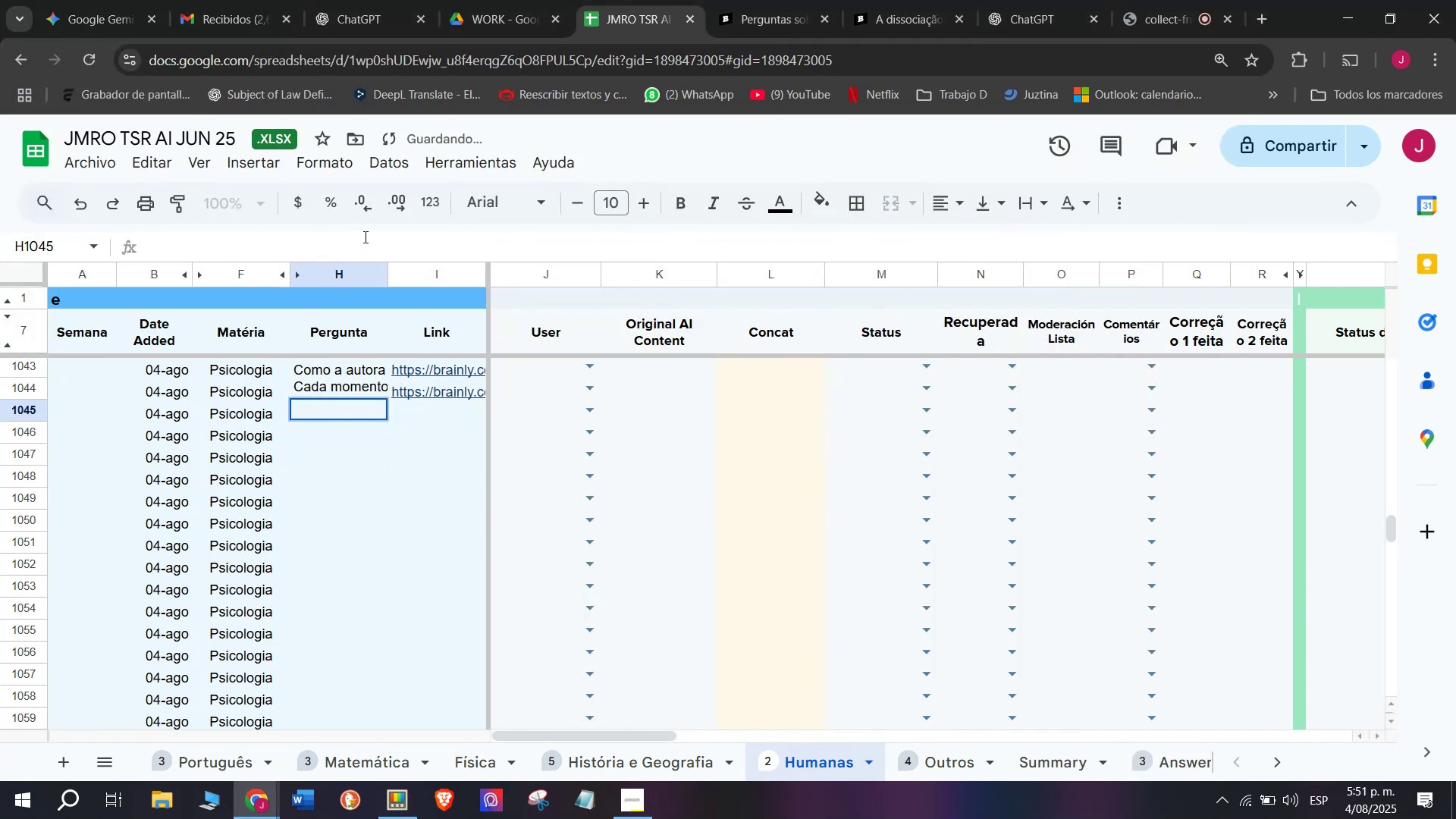 
key(Control+ControlLeft)
 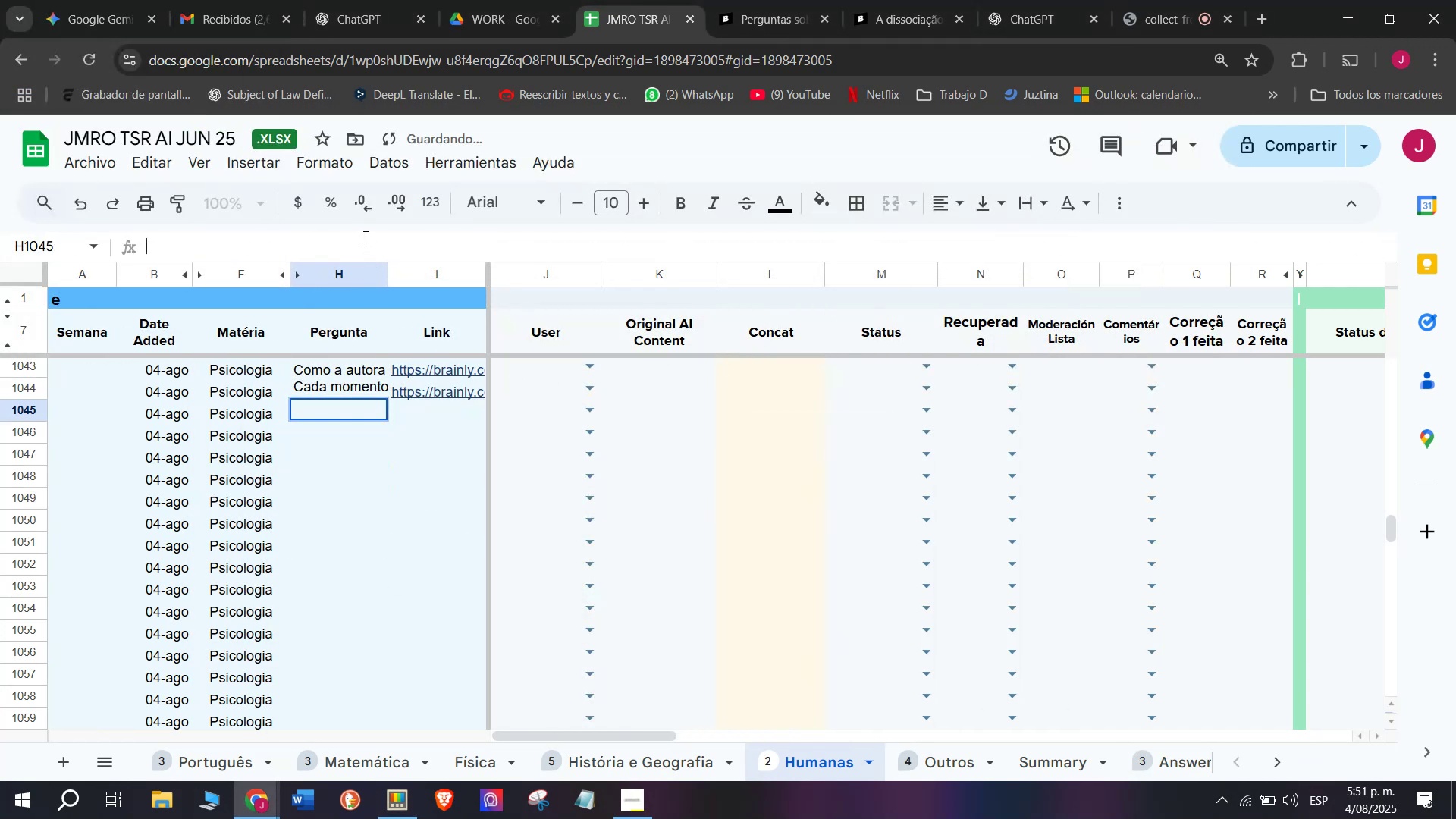 
key(Z)
 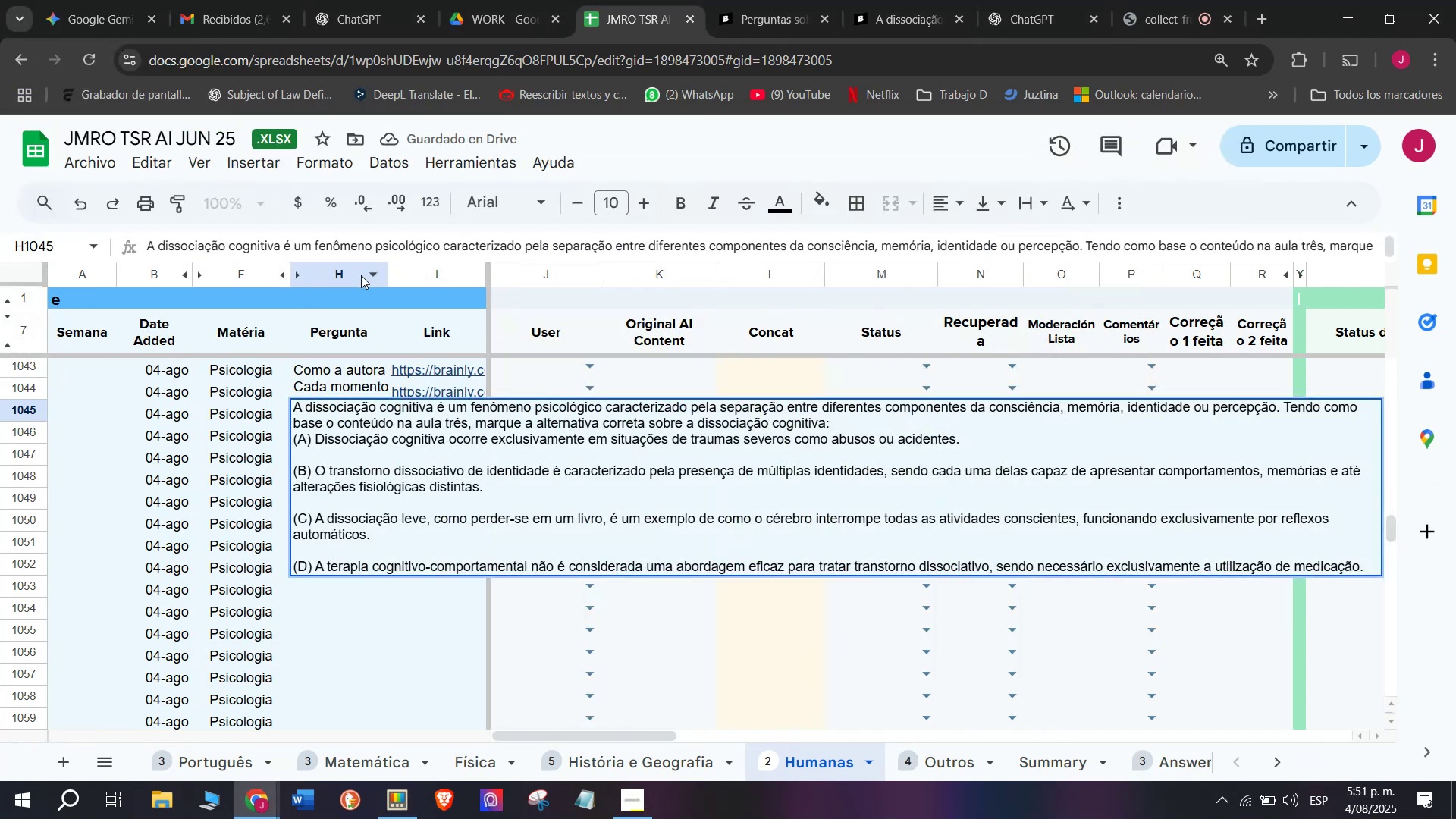 
key(Control+V)
 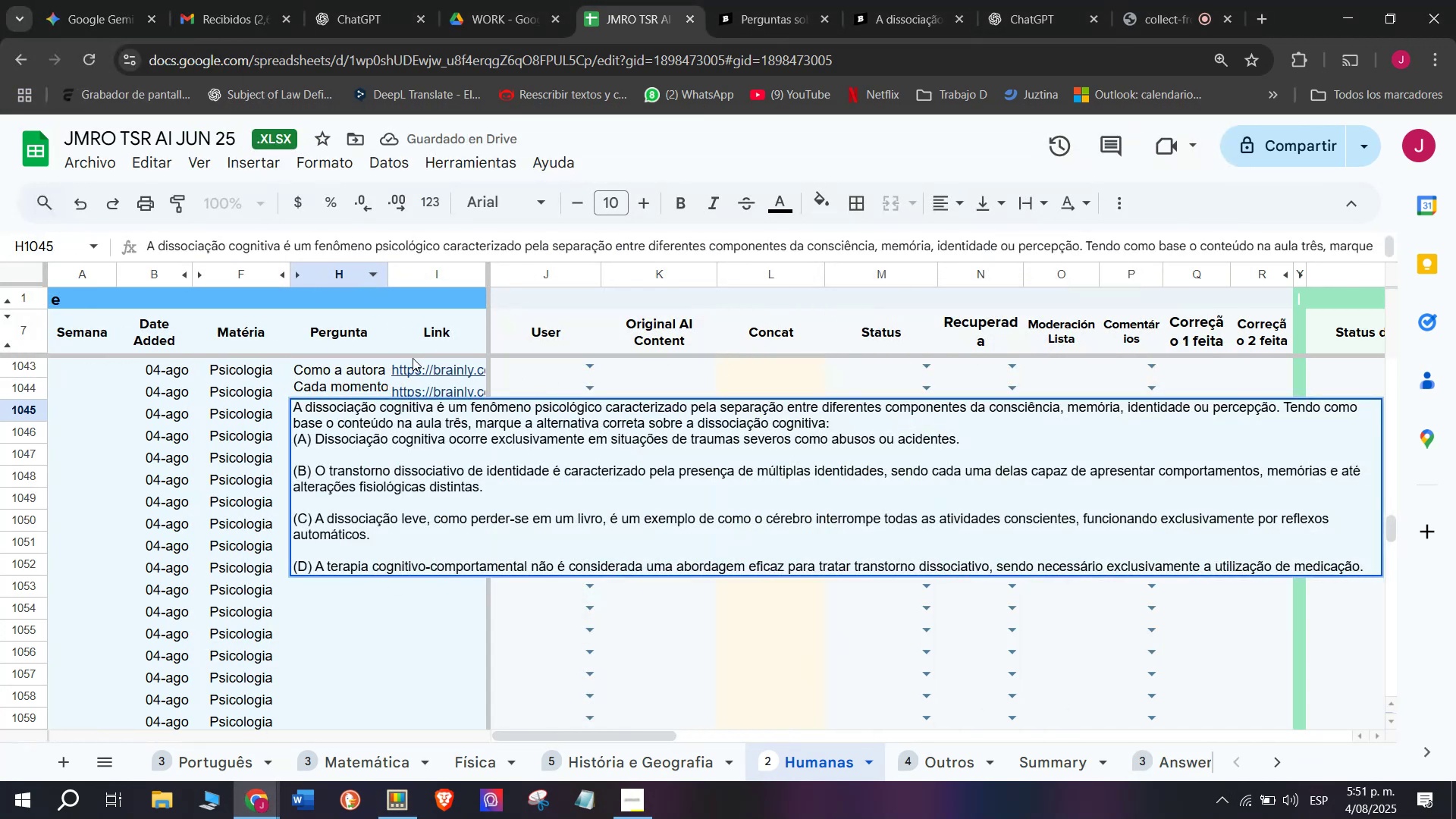 
key(Enter)
 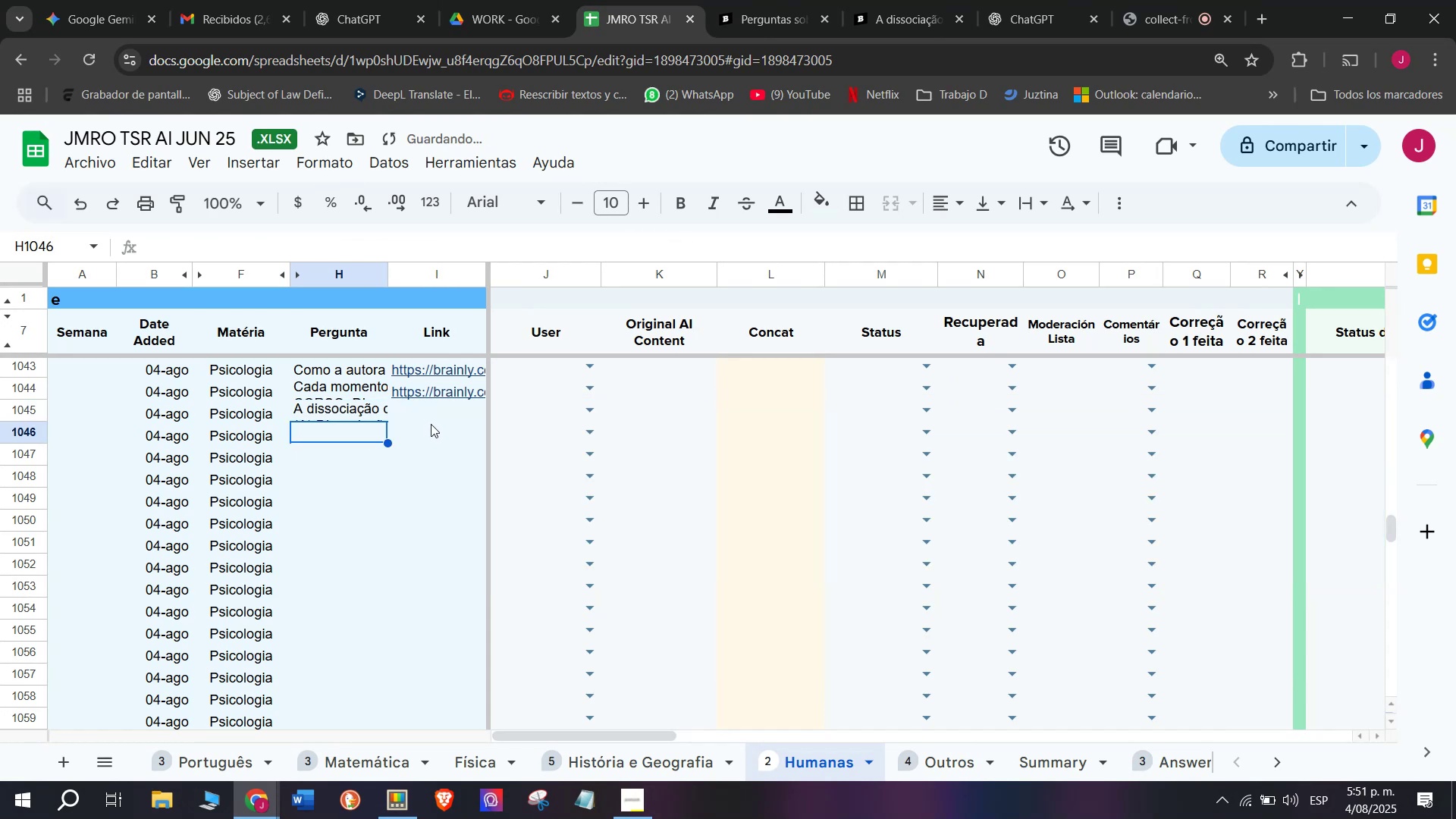 
left_click([435, 415])
 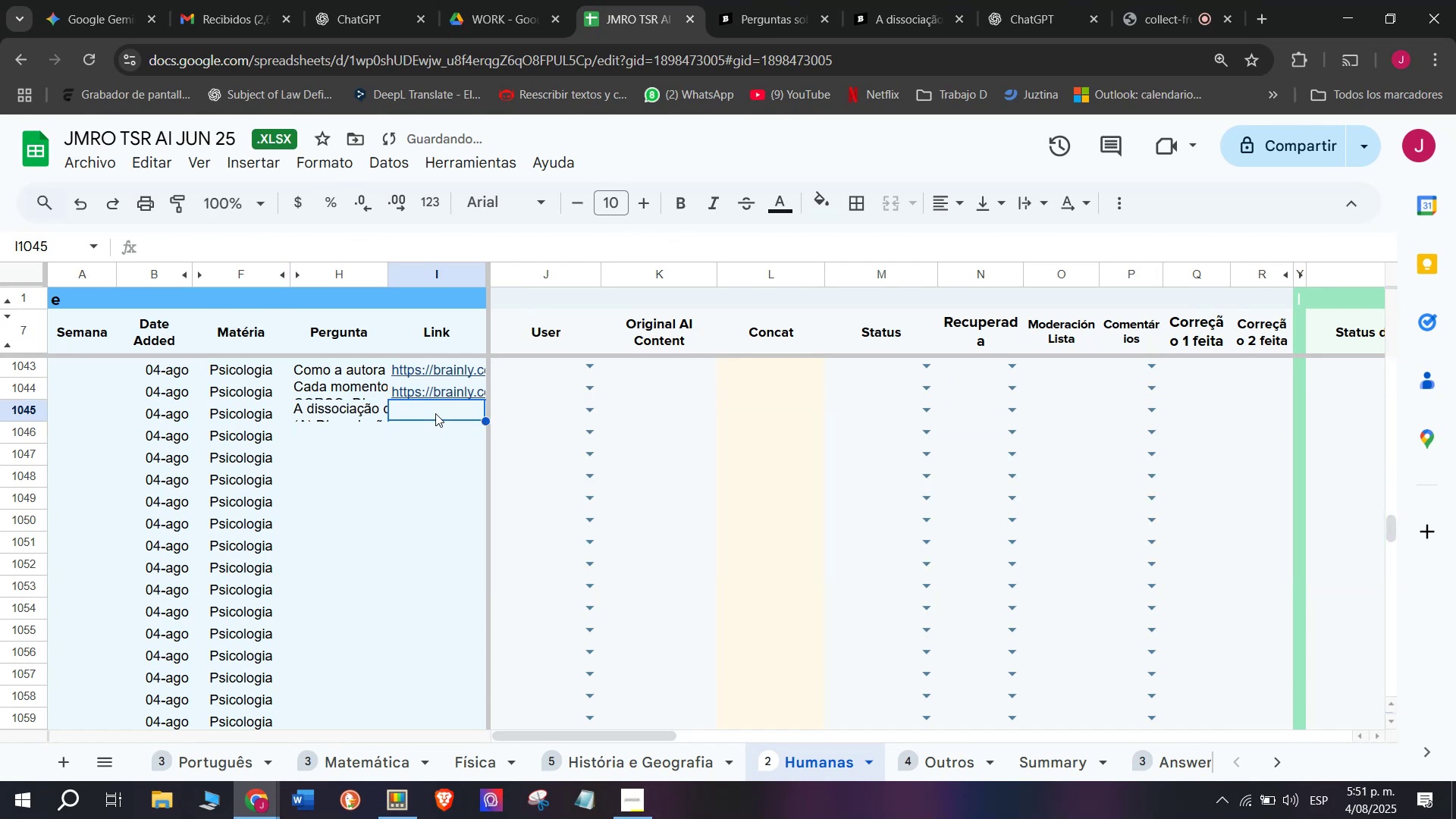 
key(C)
 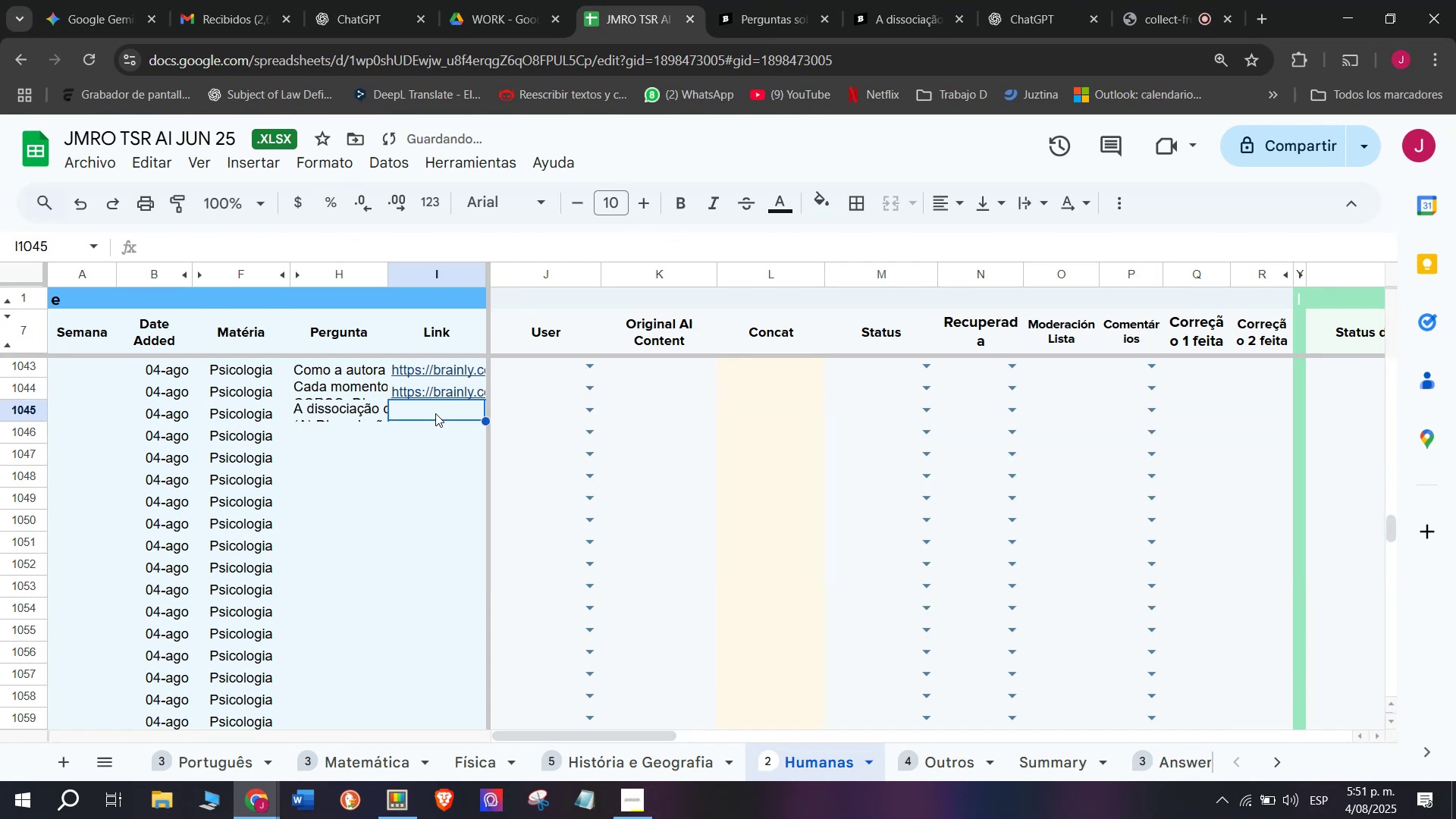 
key(Meta+MetaLeft)
 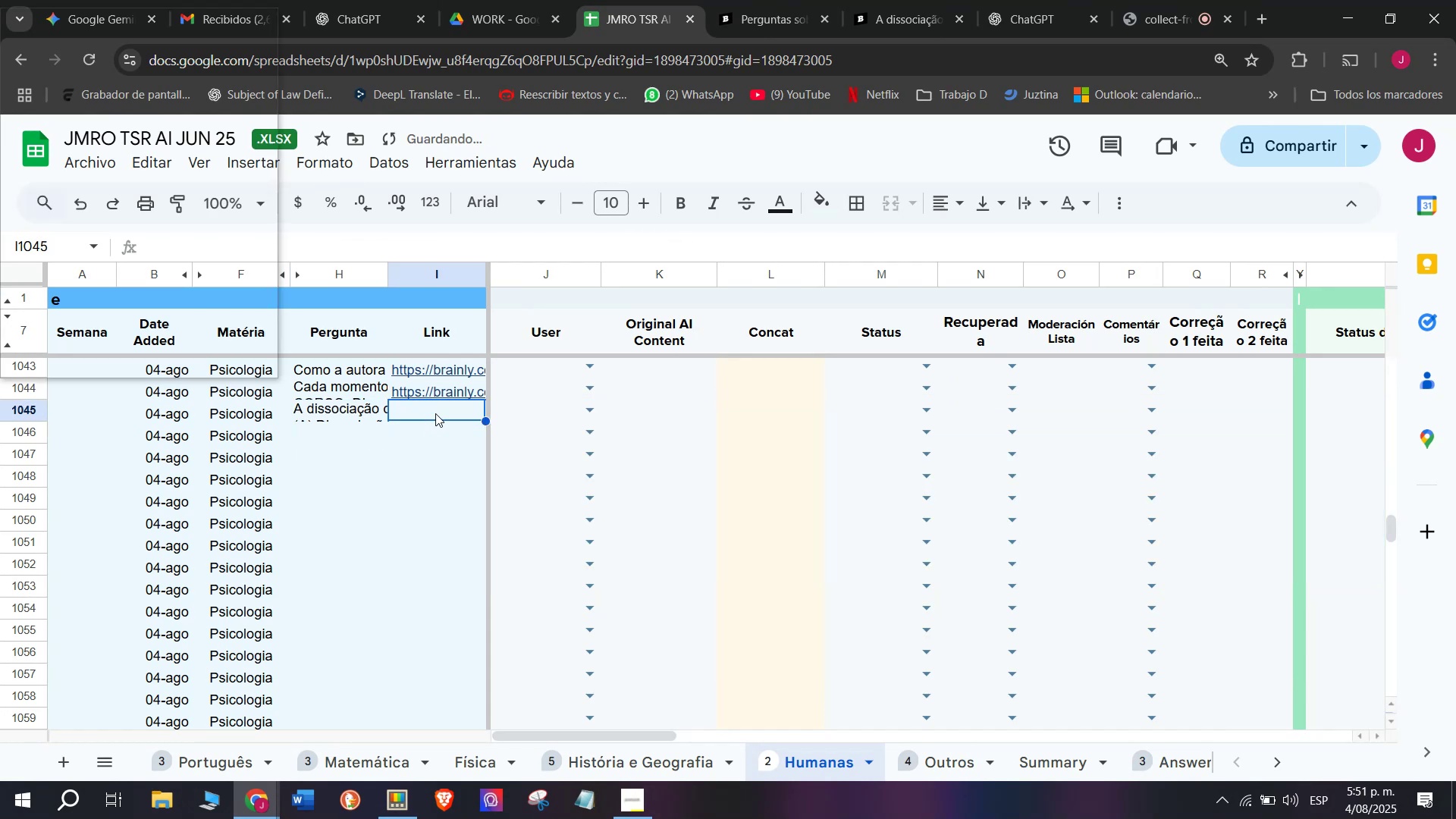 
key(Meta+V)
 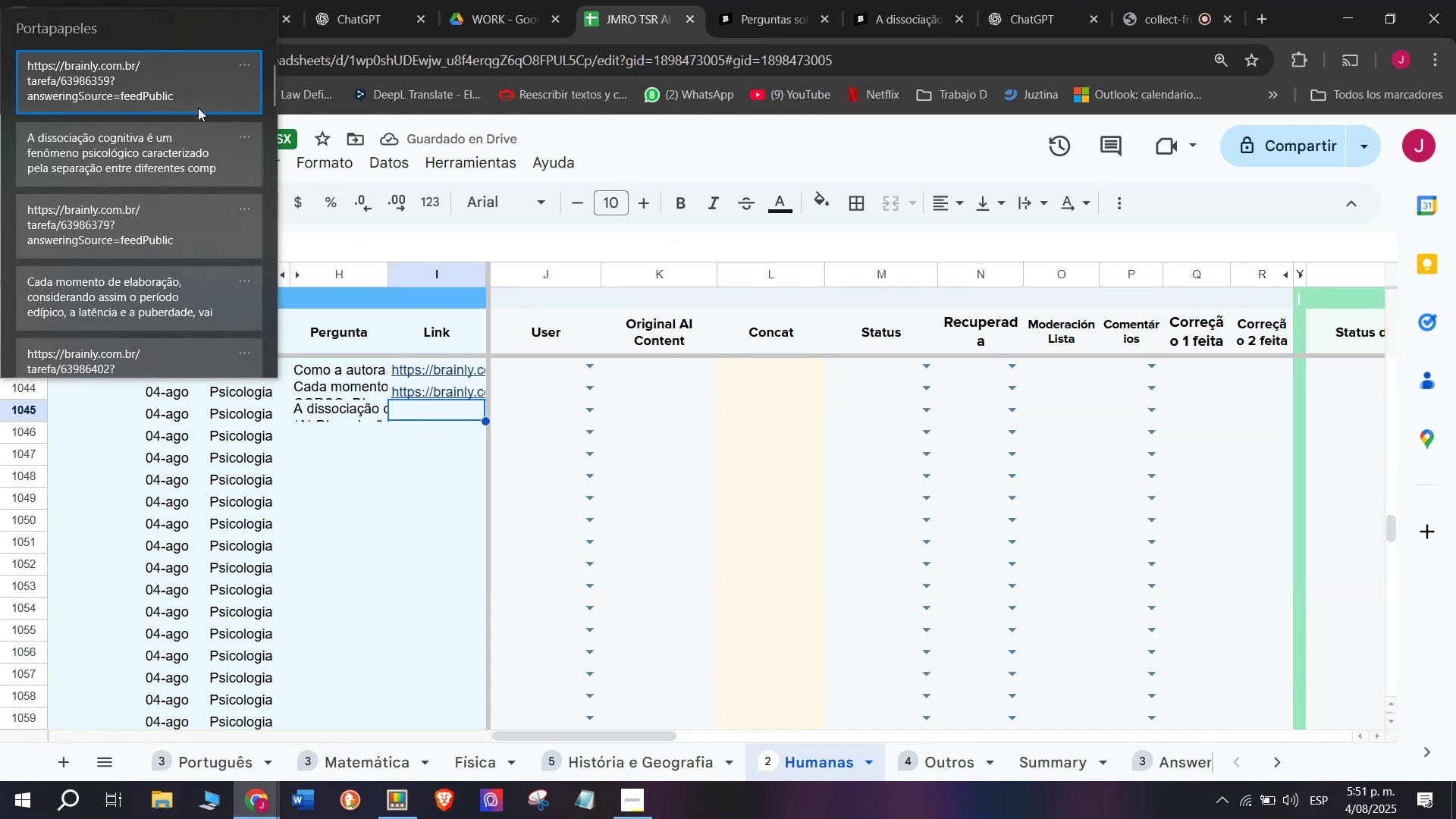 
left_click([192, 96])
 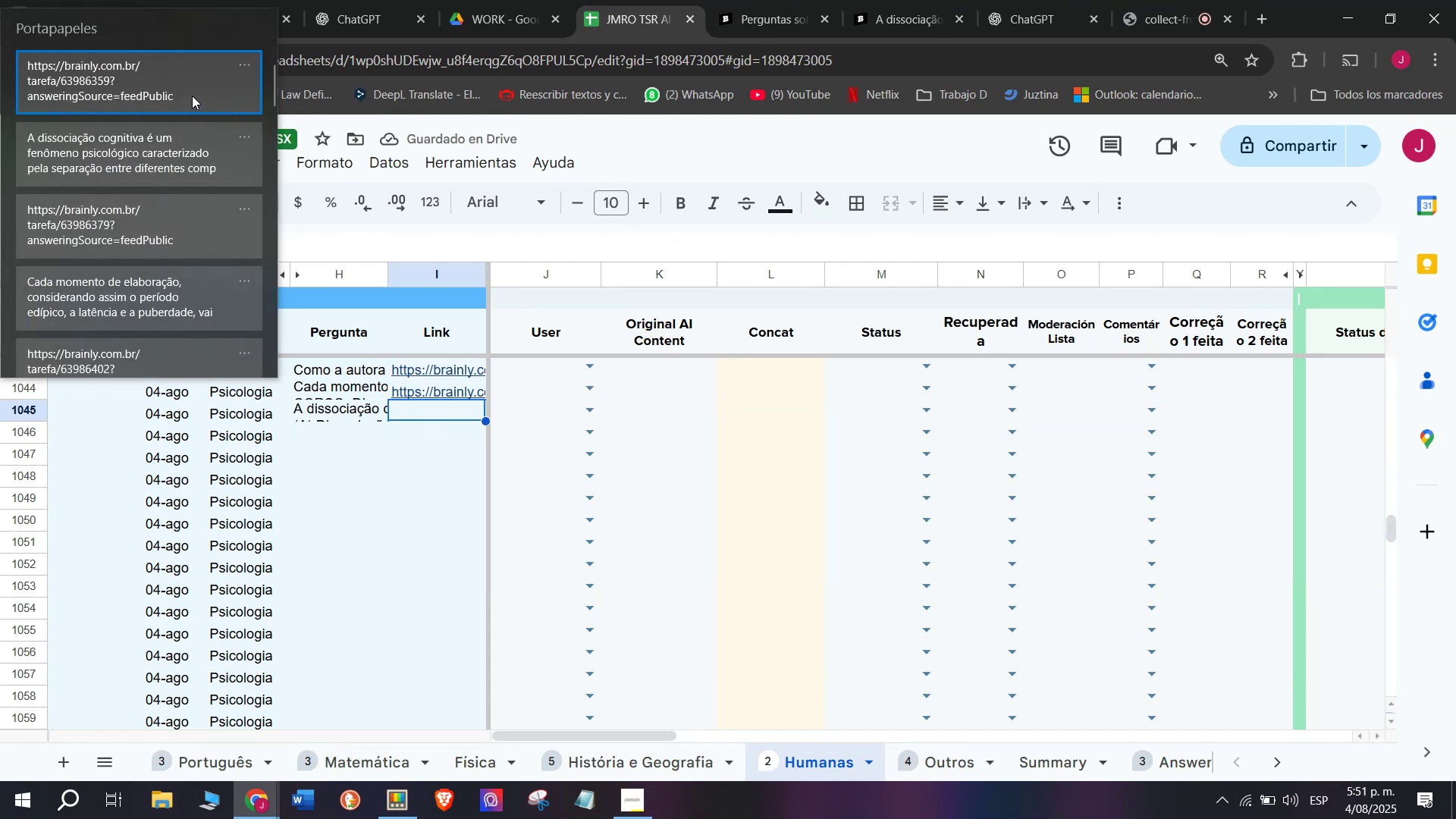 
key(Control+ControlLeft)
 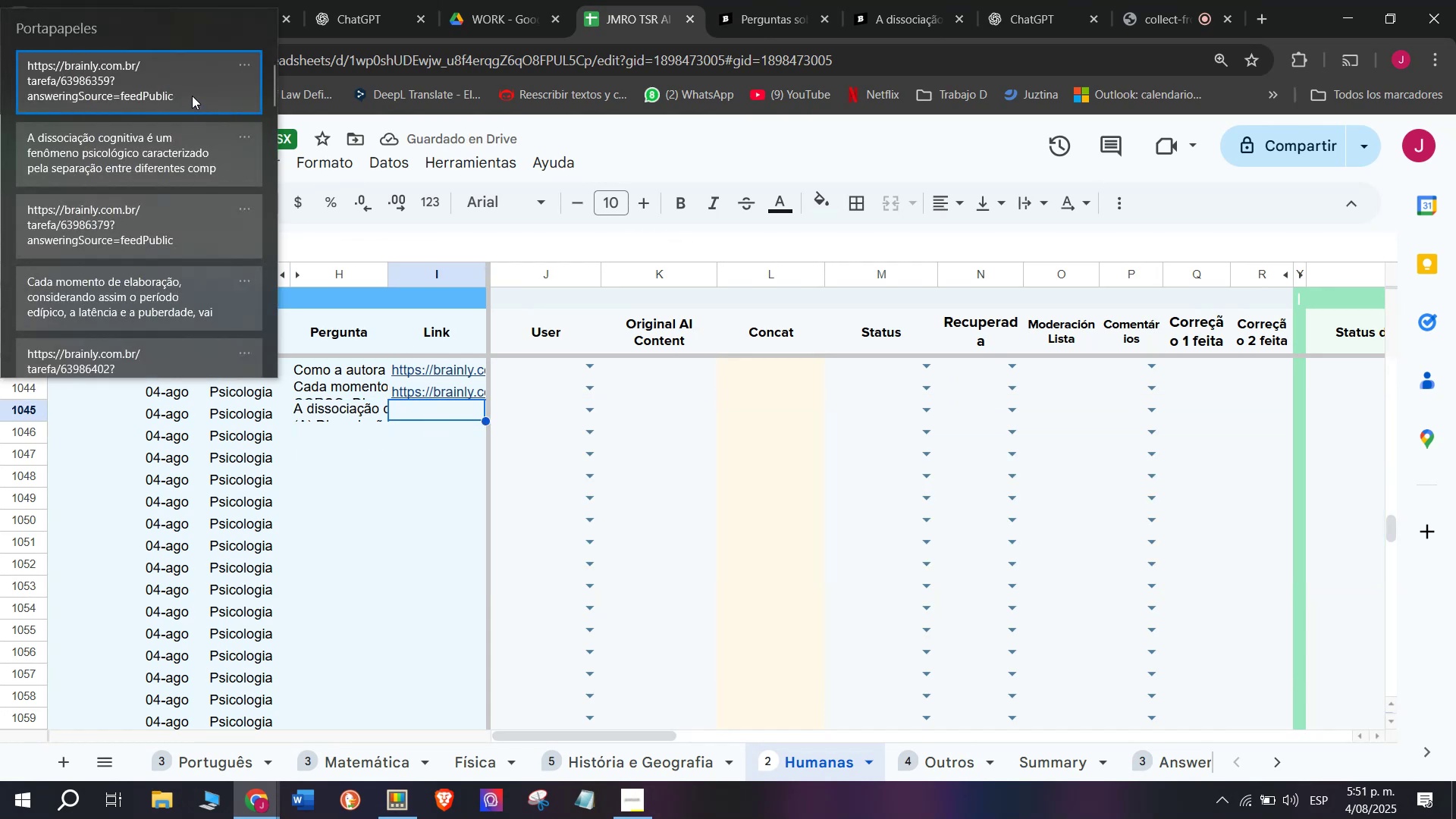 
key(Control+V)
 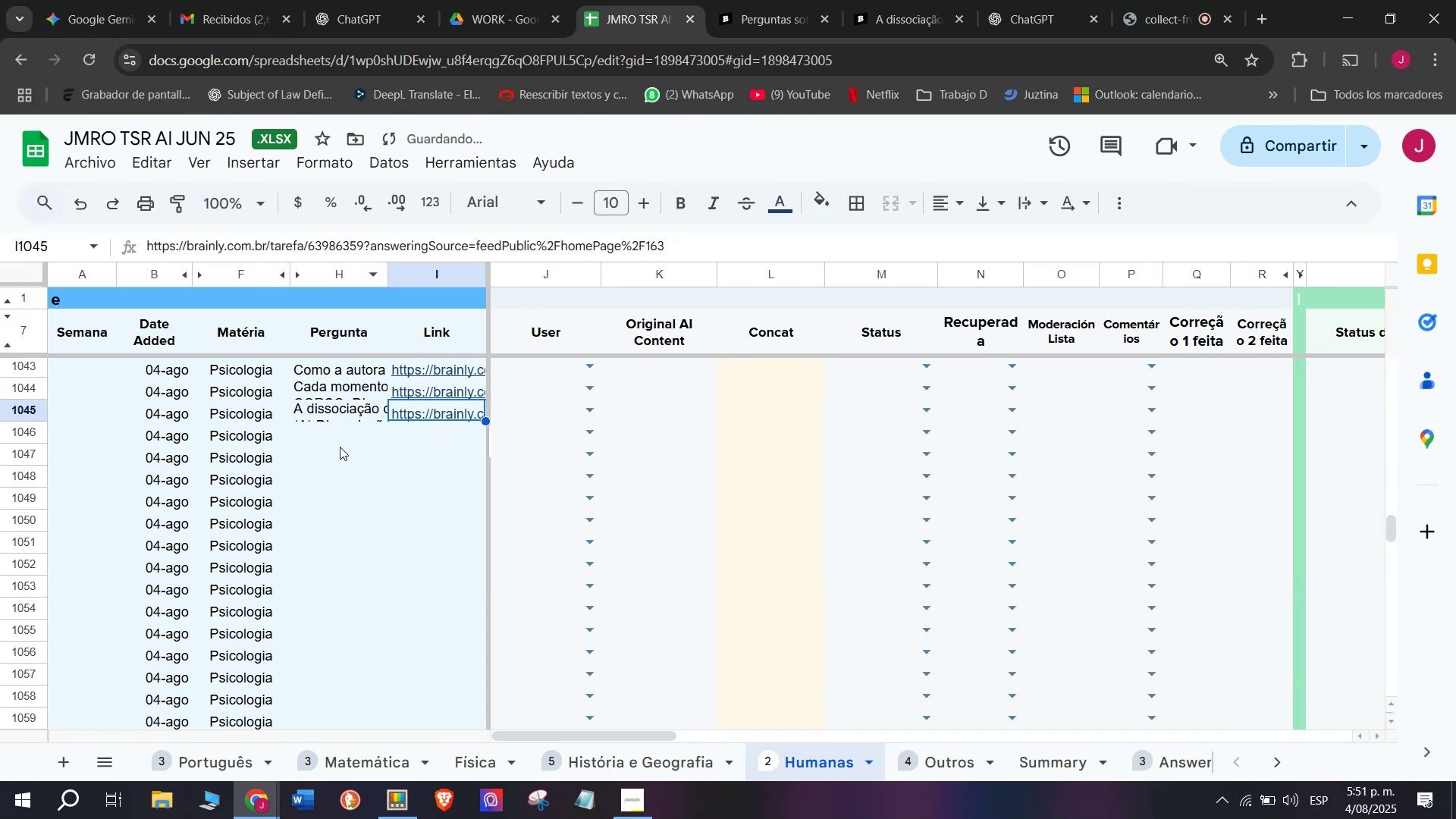 
left_click([337, 443])
 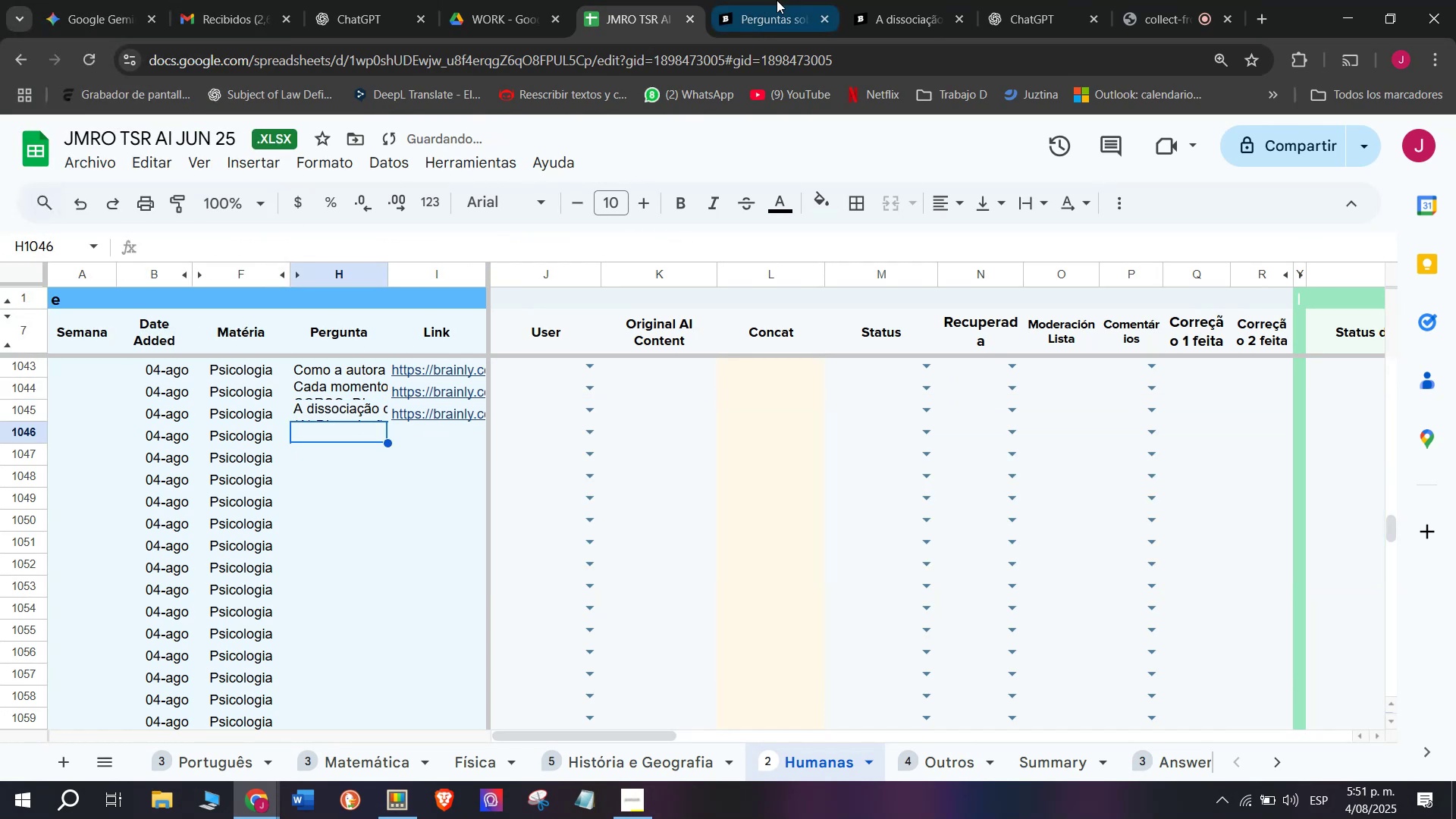 
left_click([797, 0])
 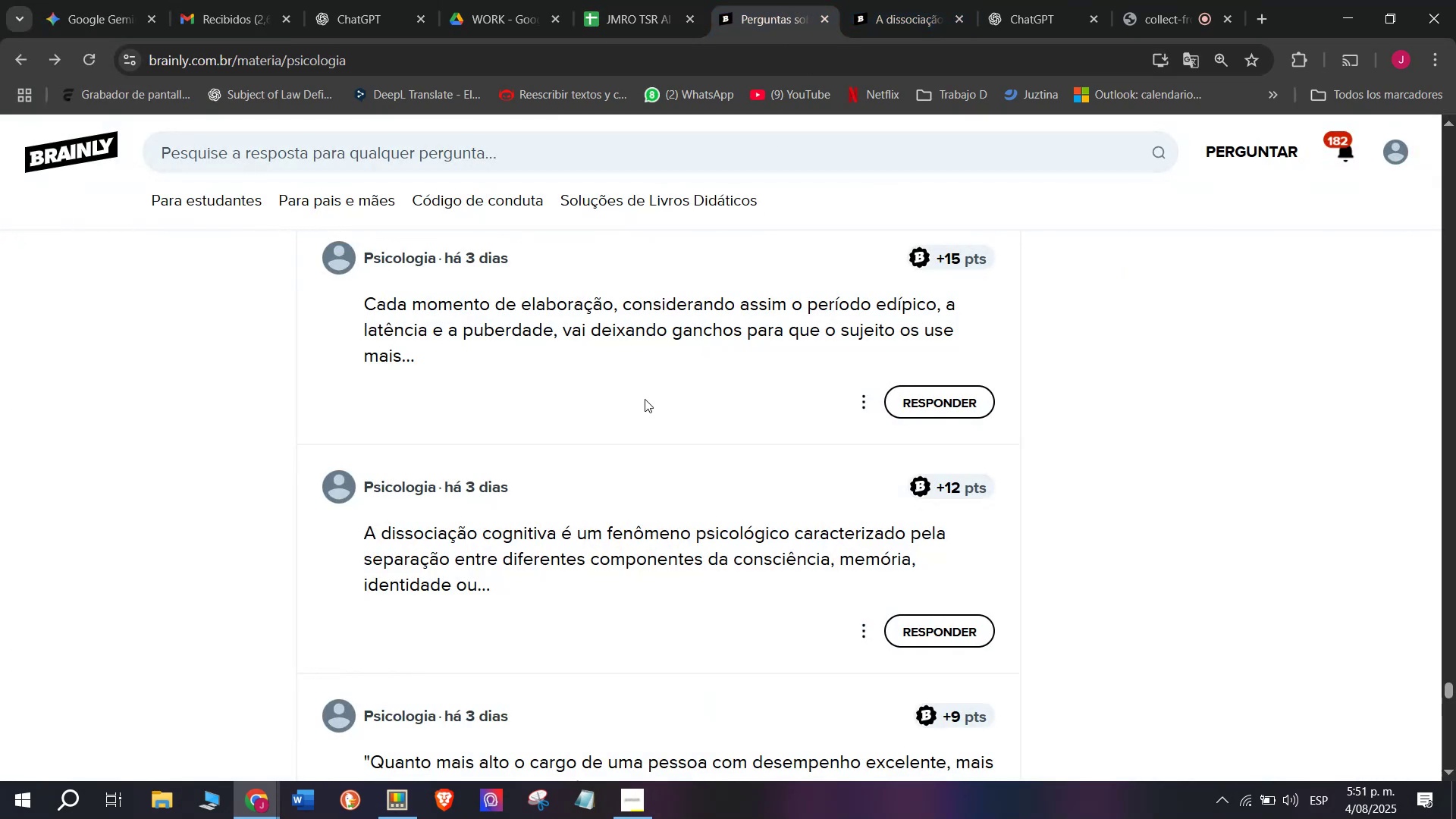 
scroll: coordinate [551, 574], scroll_direction: down, amount: 1.0
 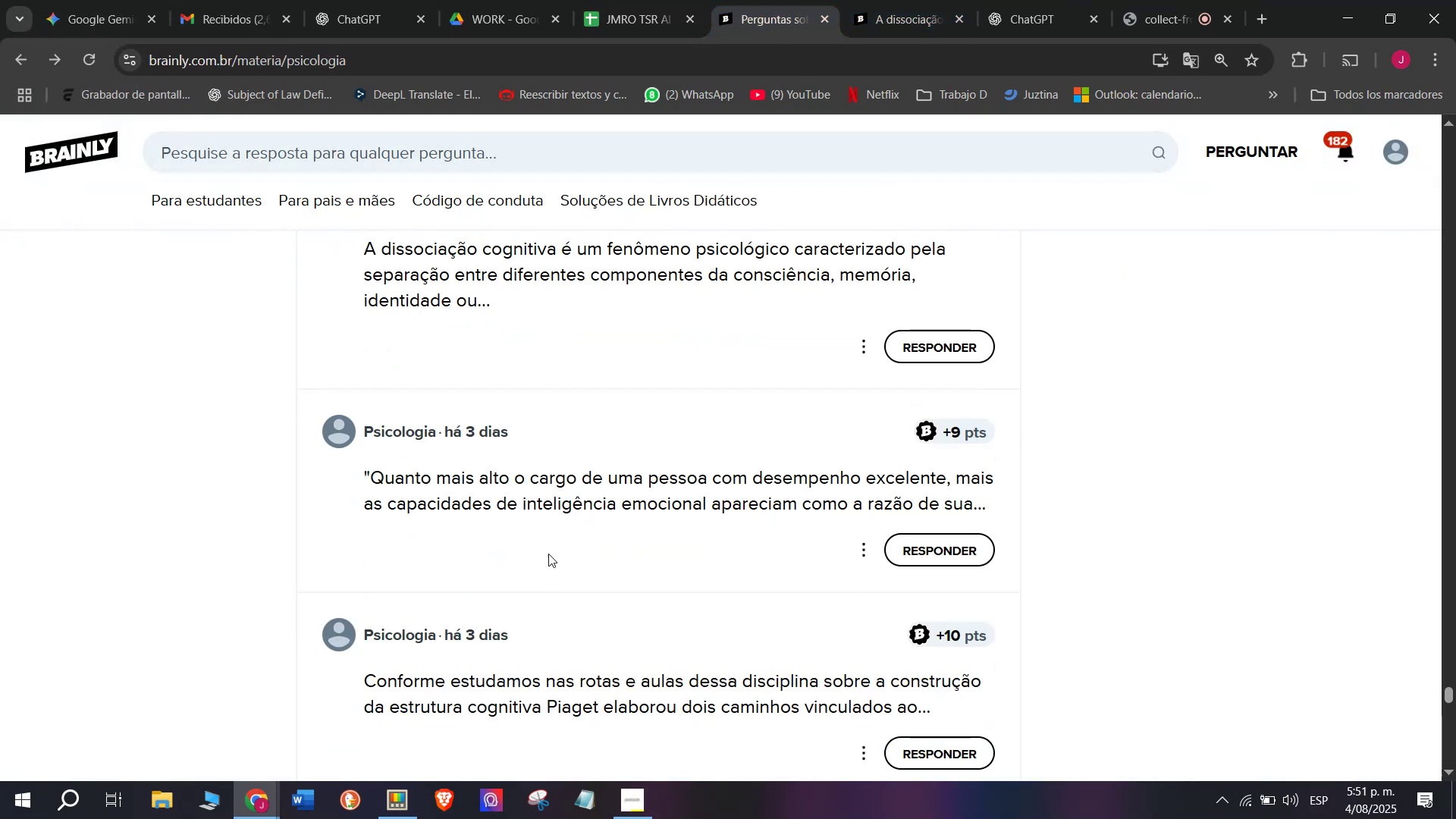 
scroll: coordinate [541, 511], scroll_direction: none, amount: 0.0
 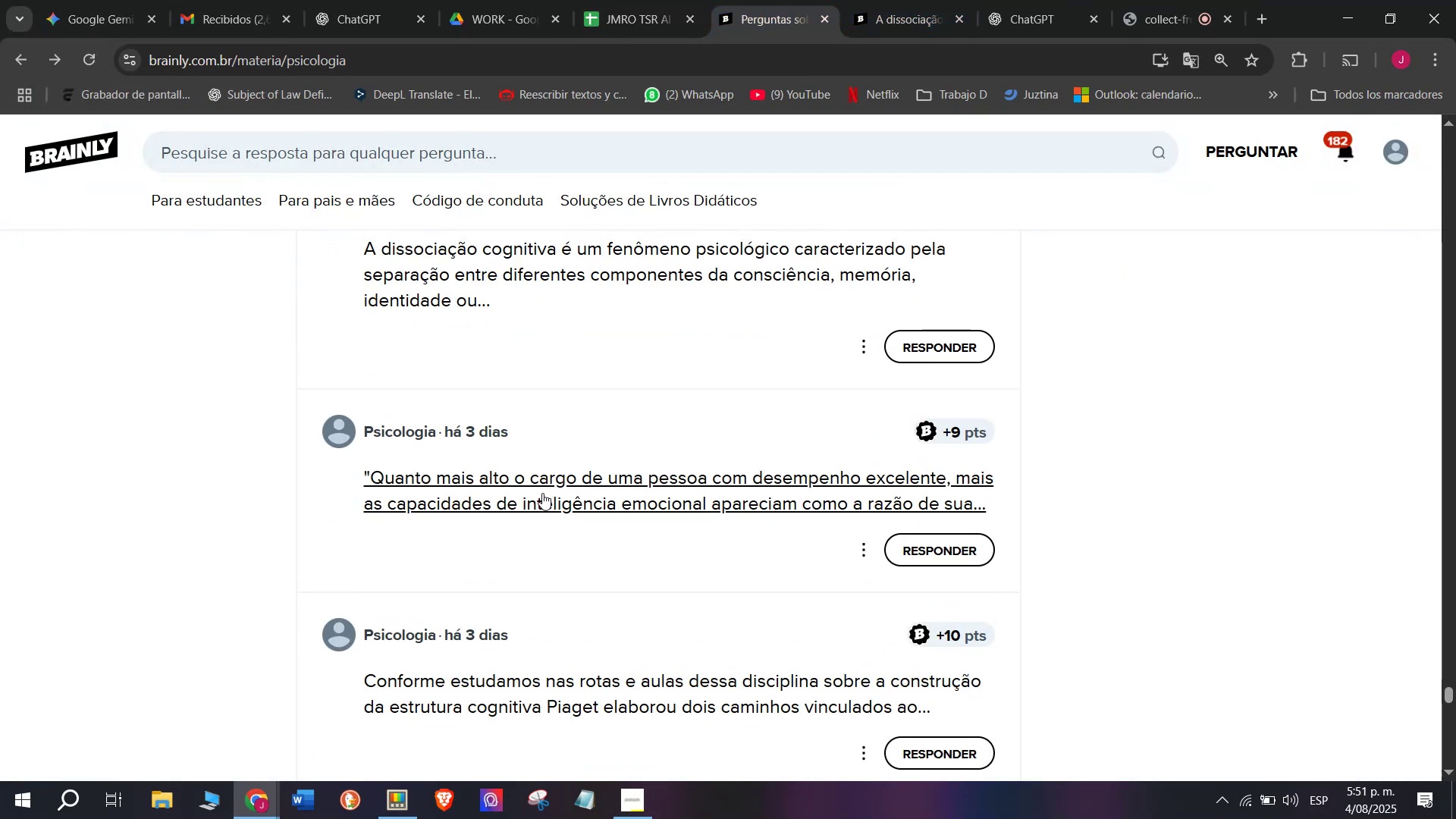 
right_click([542, 493])
 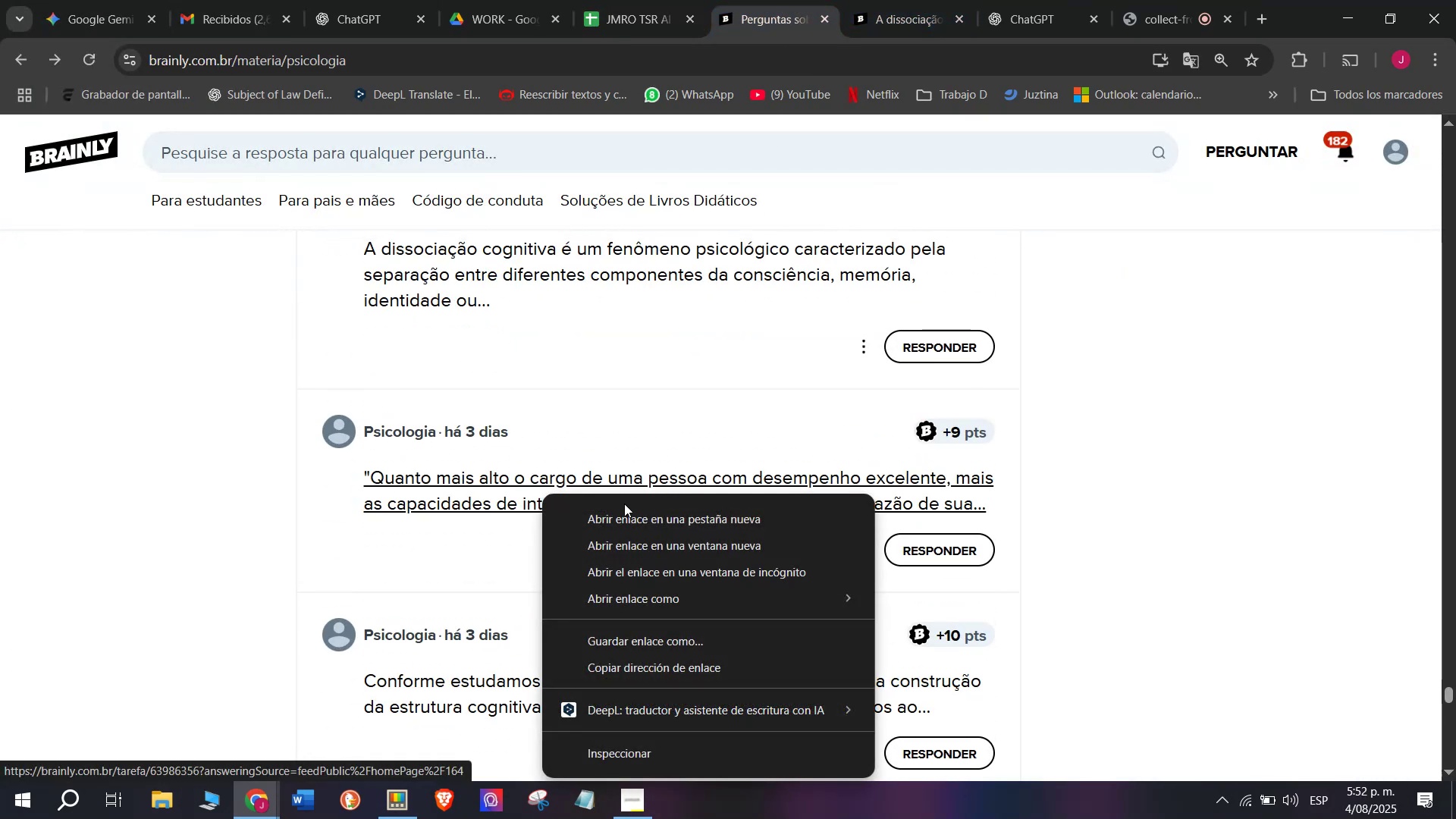 
left_click([627, 506])
 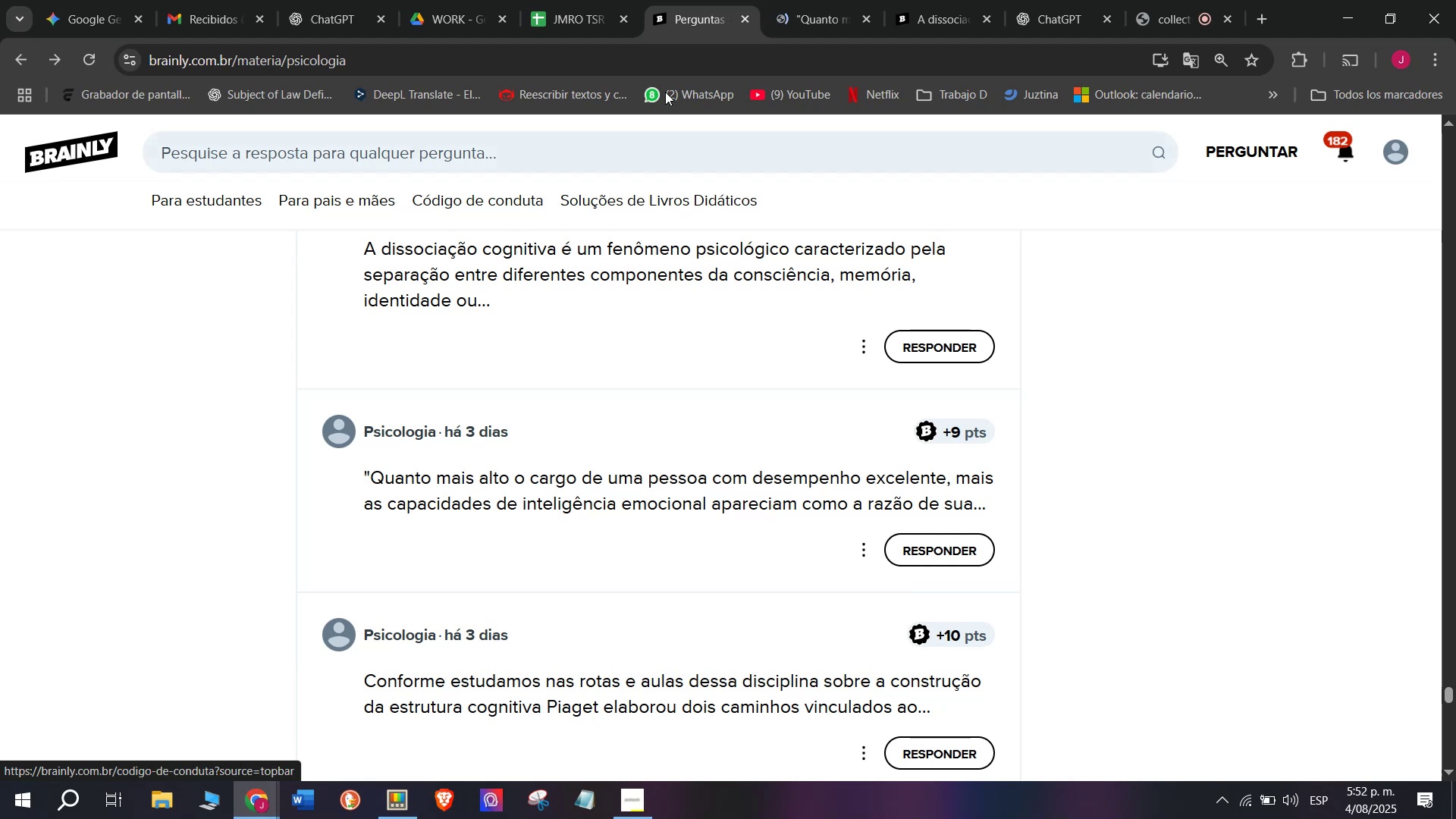 
left_click([949, 0])
 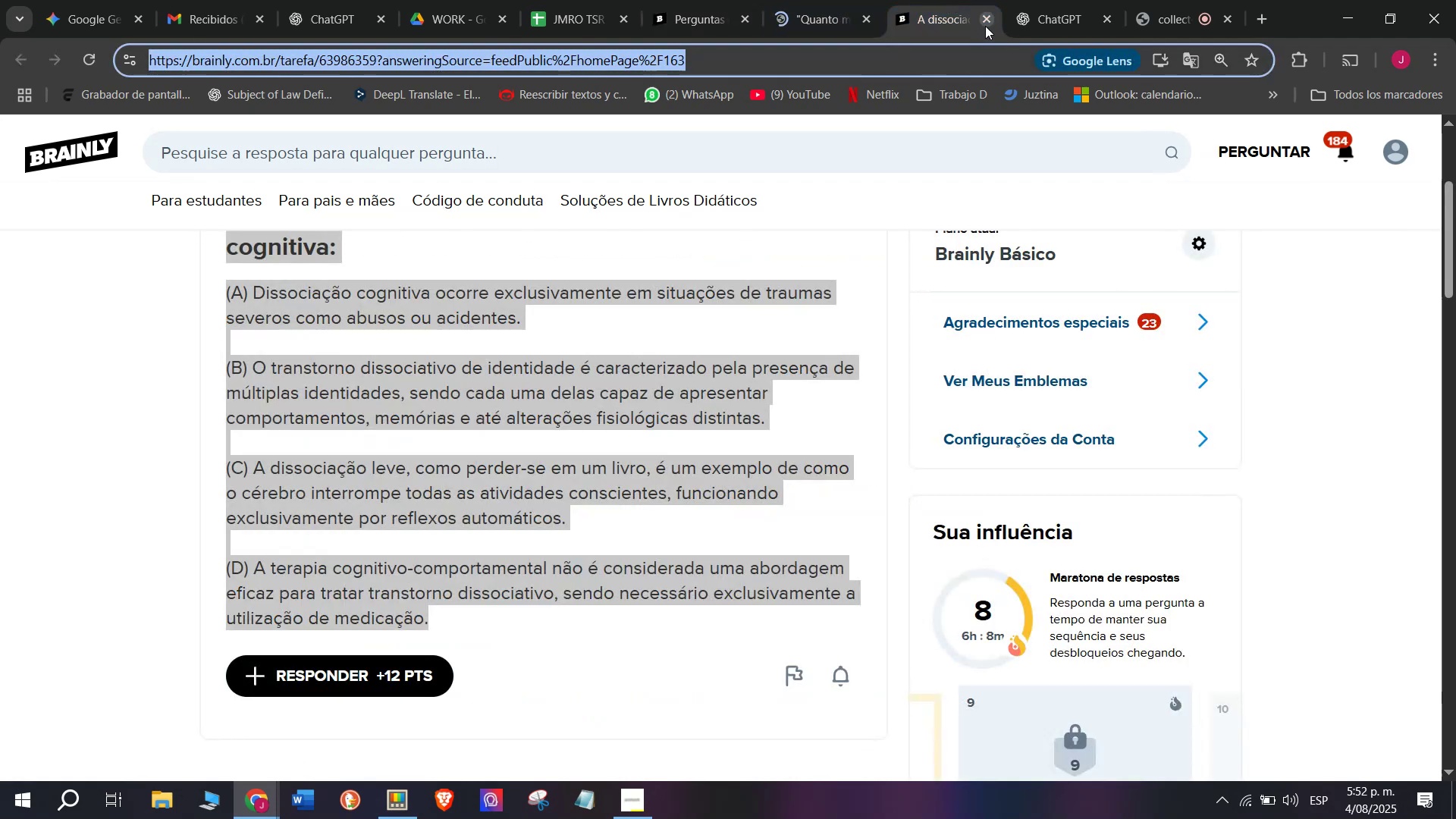 
left_click([989, 20])
 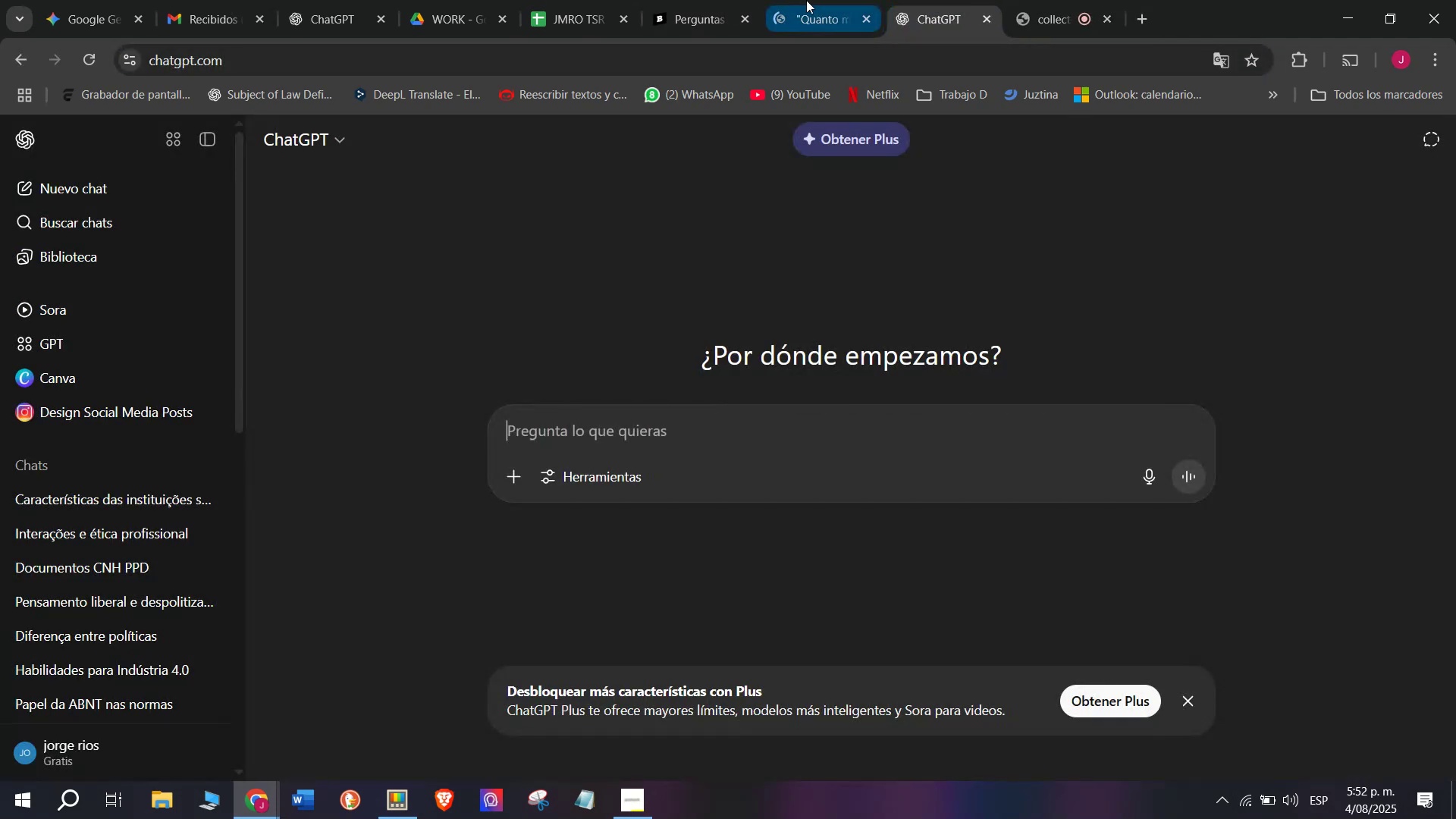 
left_click([787, 0])
 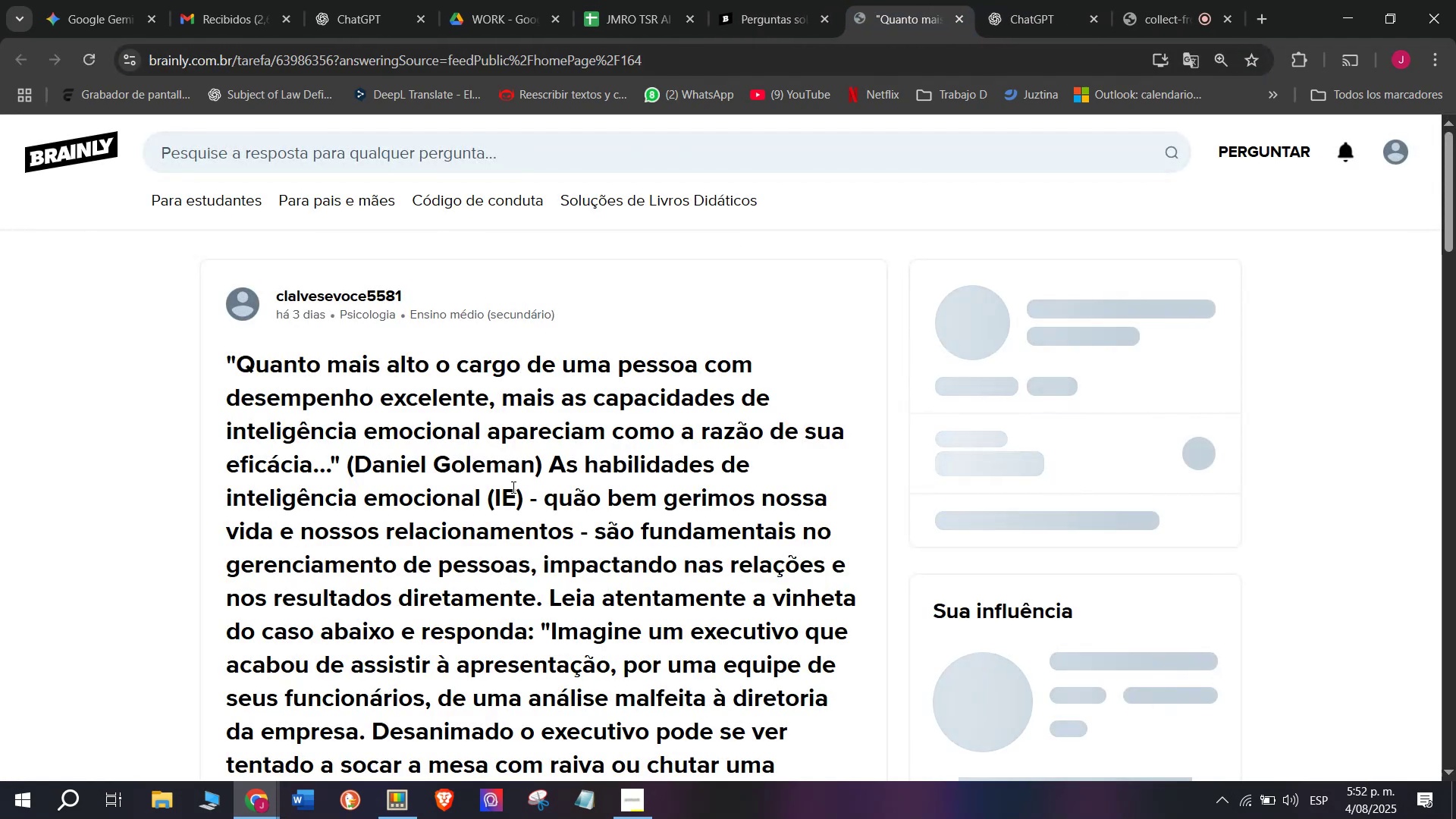 
double_click([512, 487])
 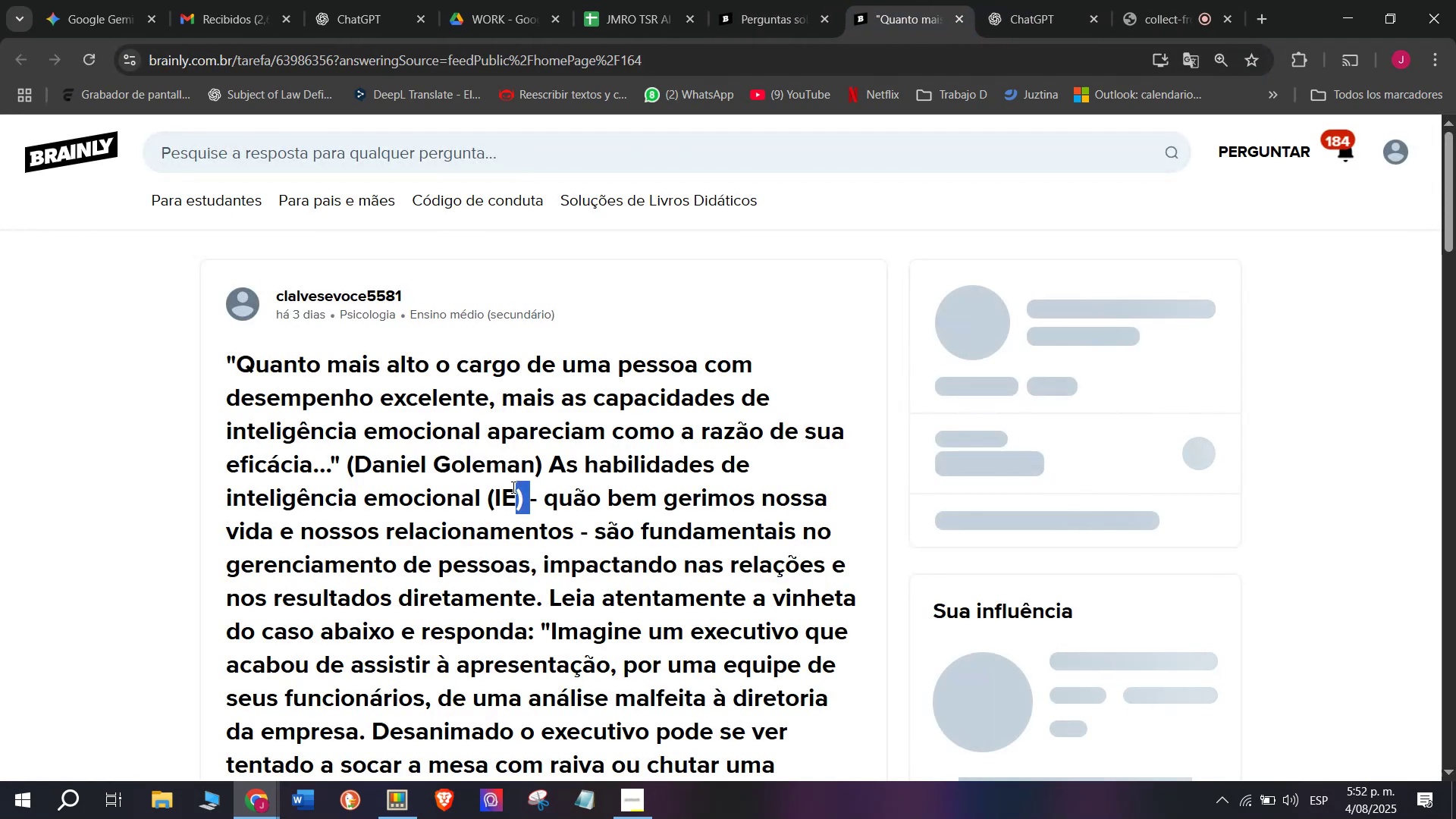 
triple_click([512, 487])
 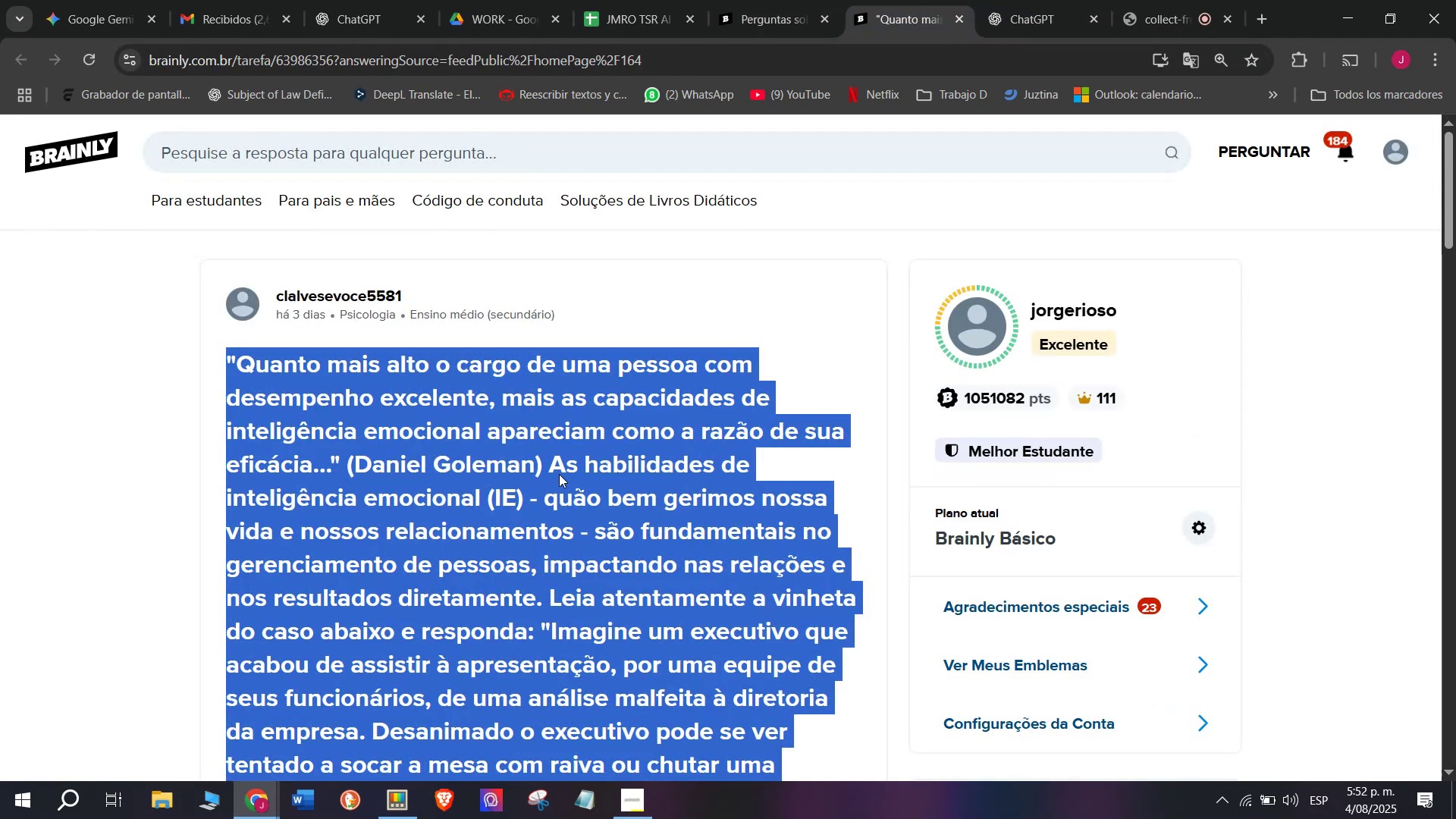 
key(Control+ControlLeft)
 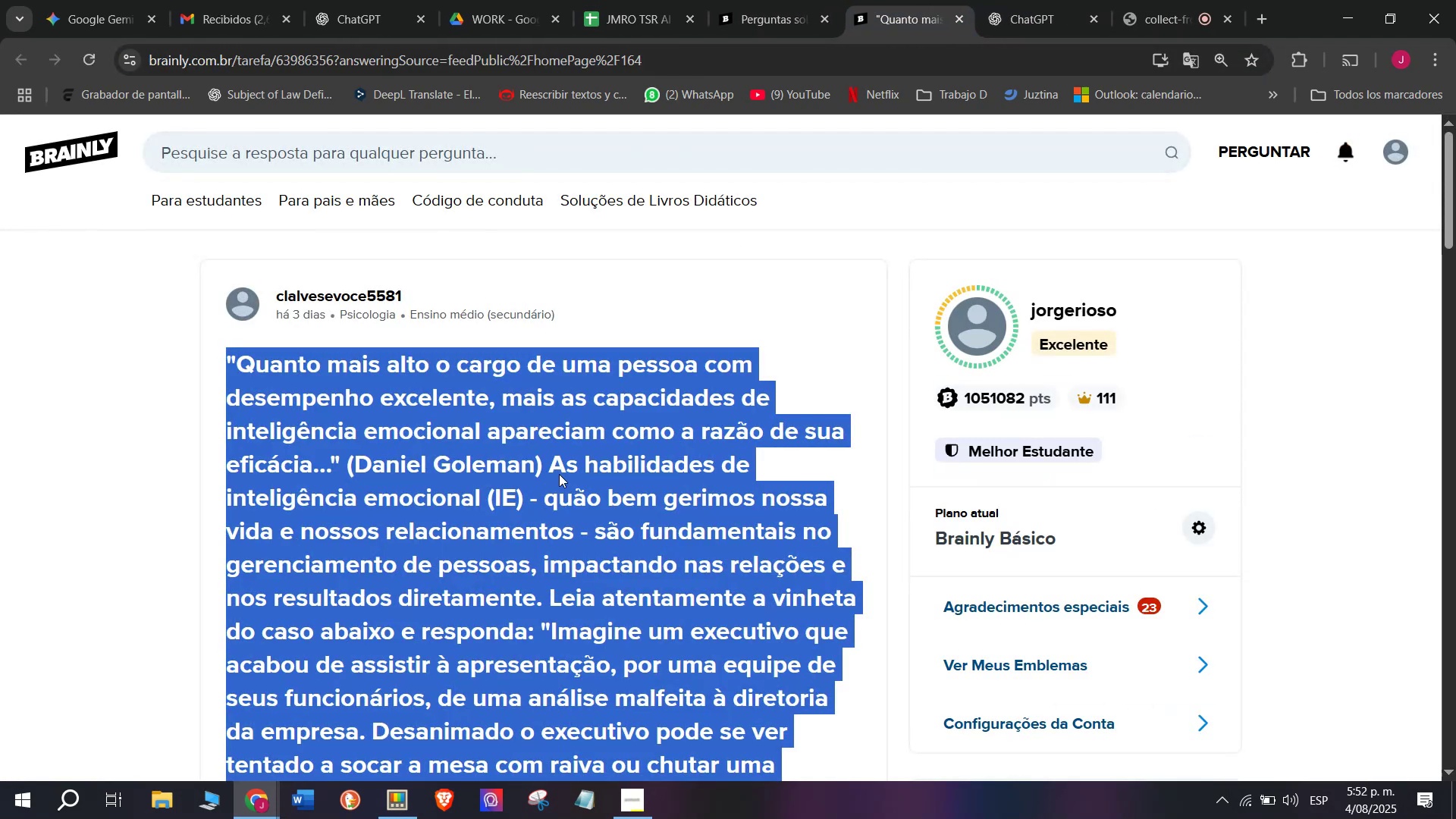 
key(Break)
 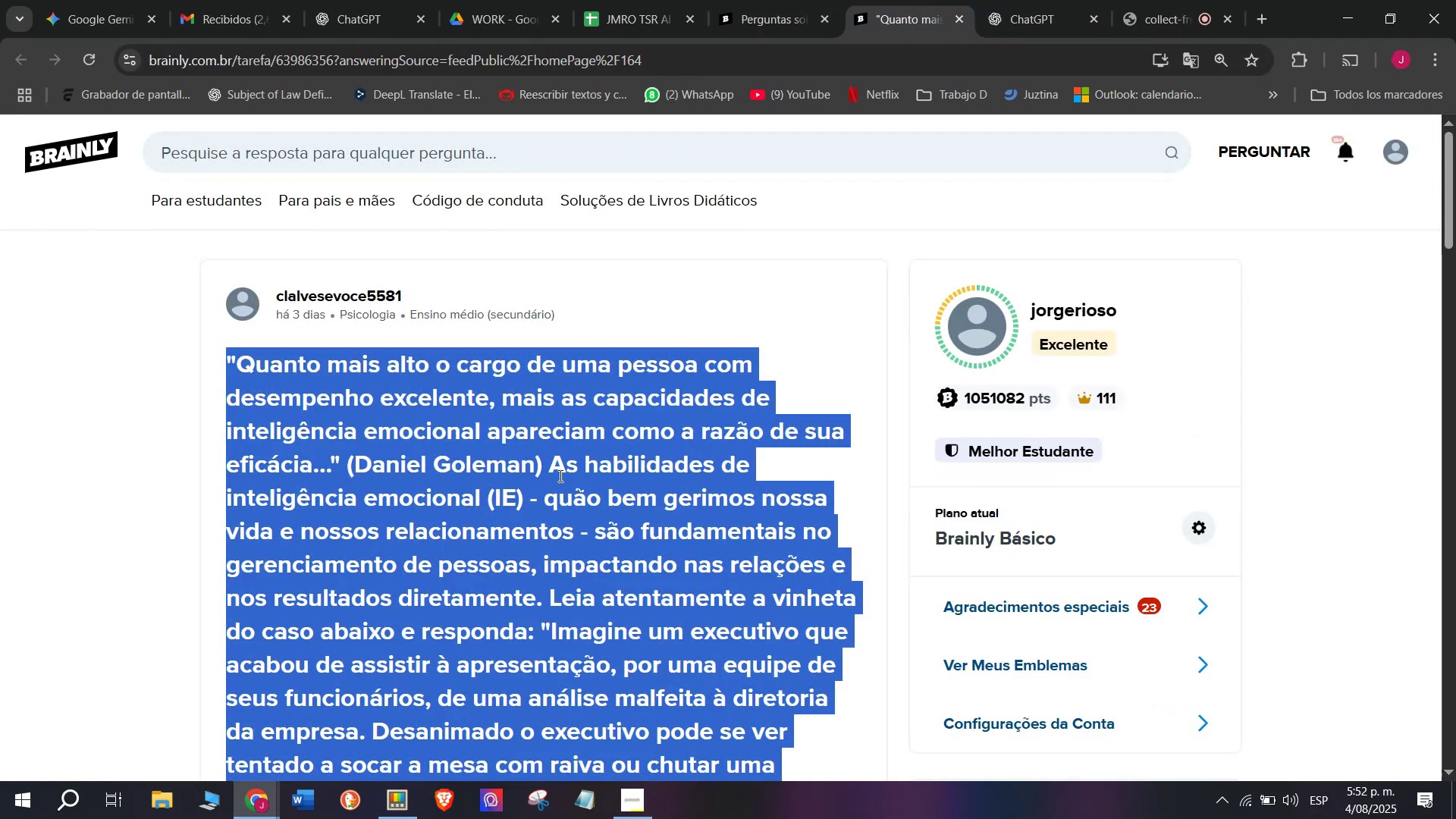 
key(Control+C)
 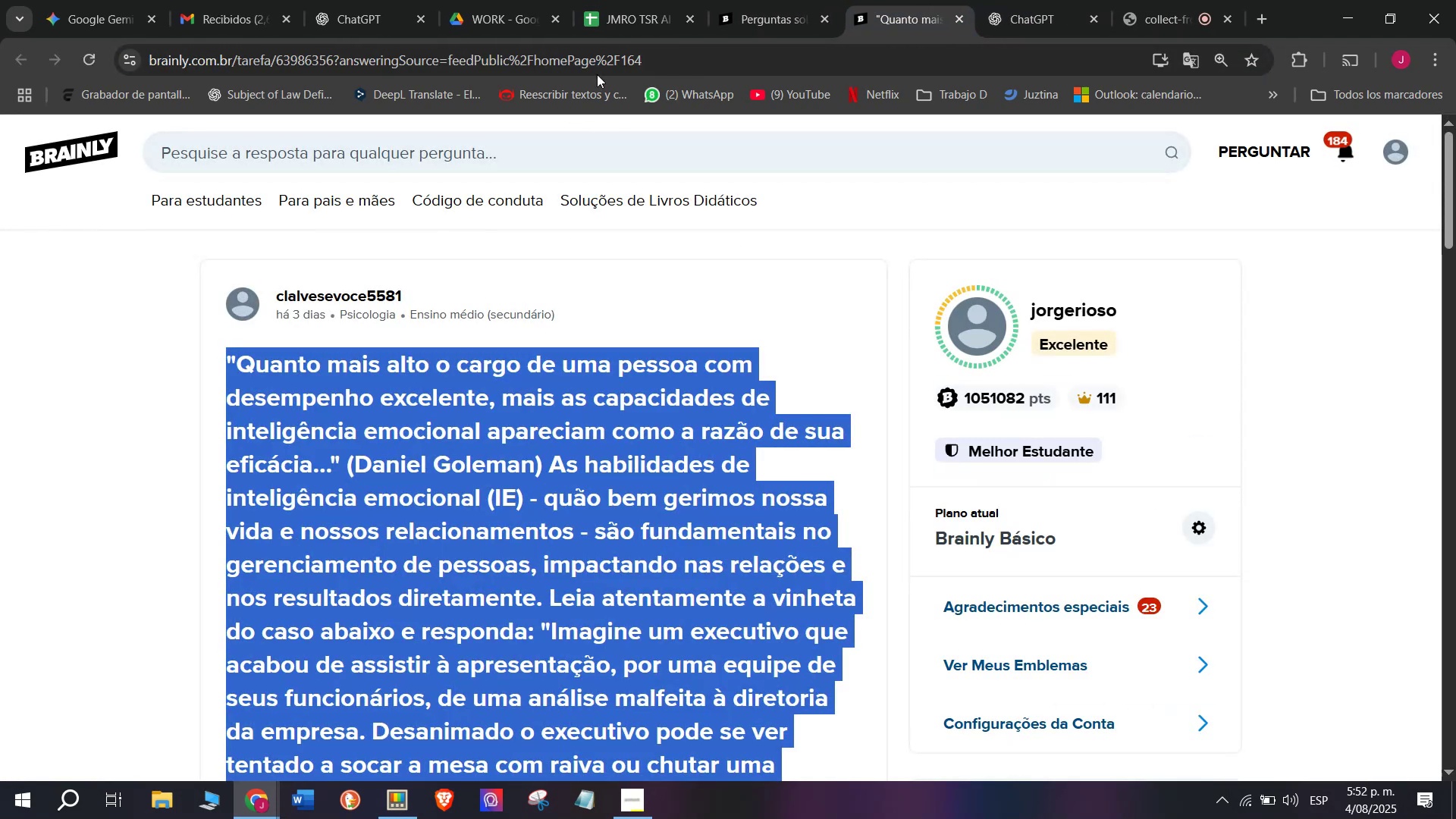 
double_click([607, 59])
 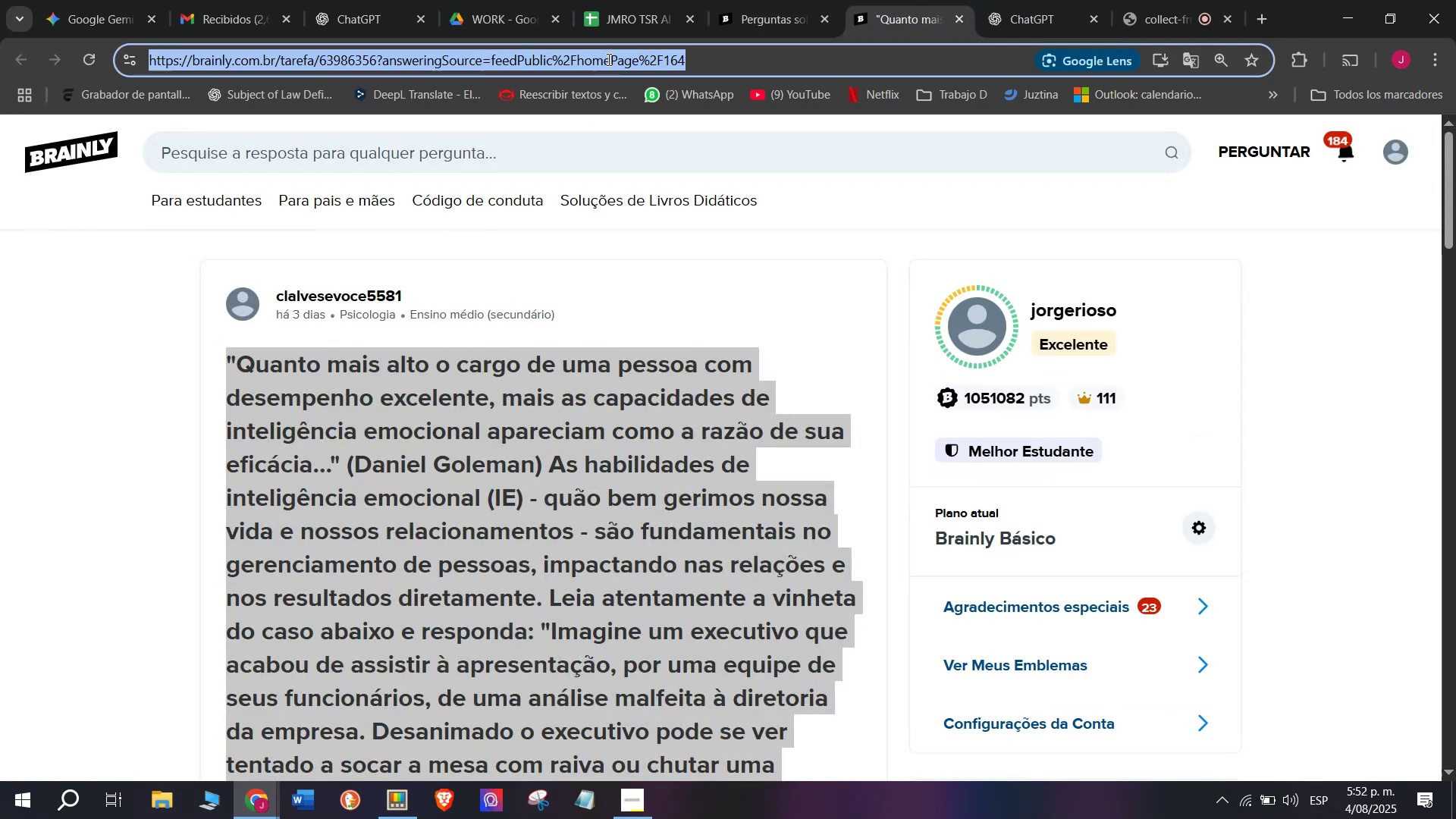 
triple_click([607, 59])
 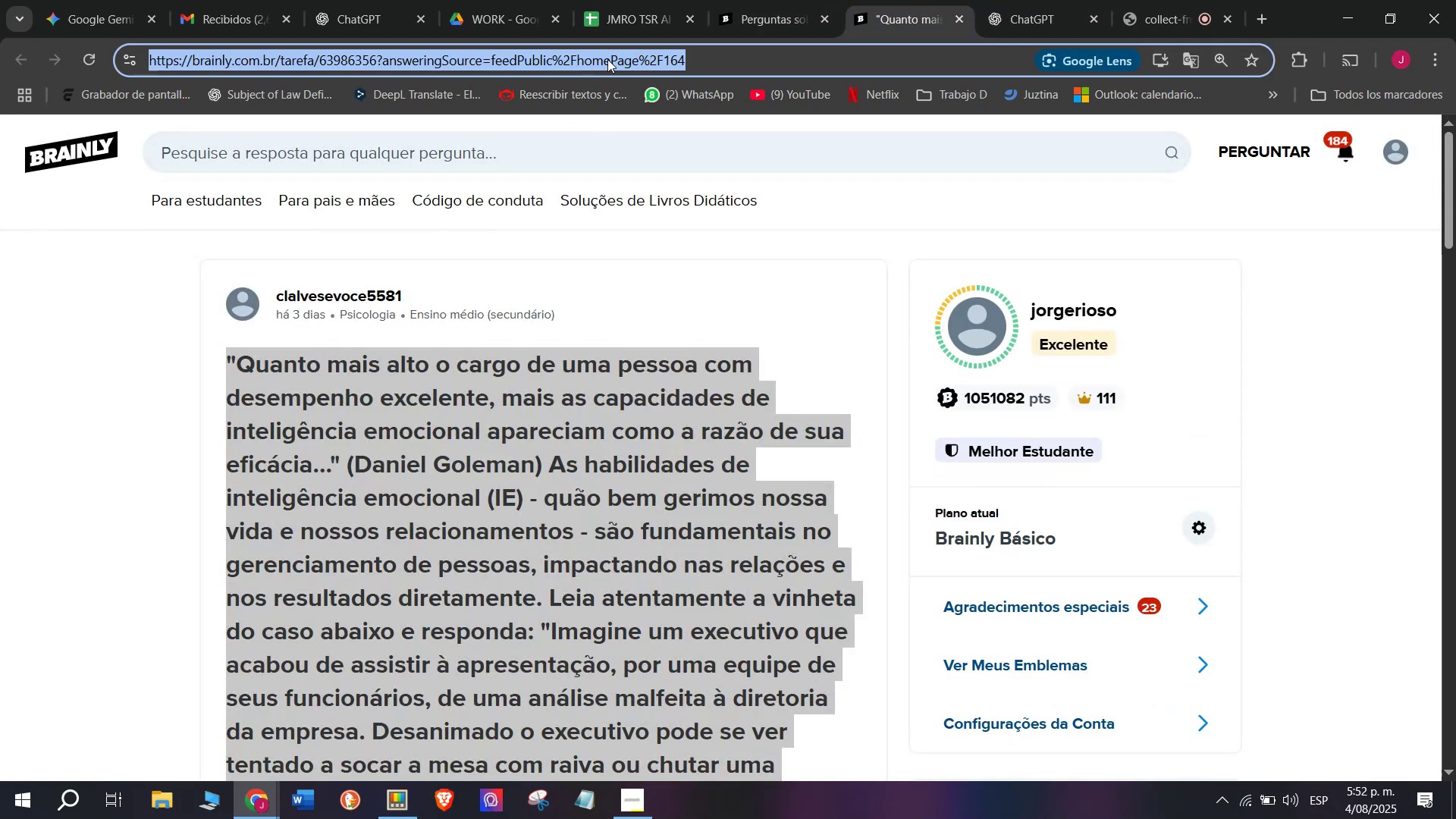 
key(Control+ControlLeft)
 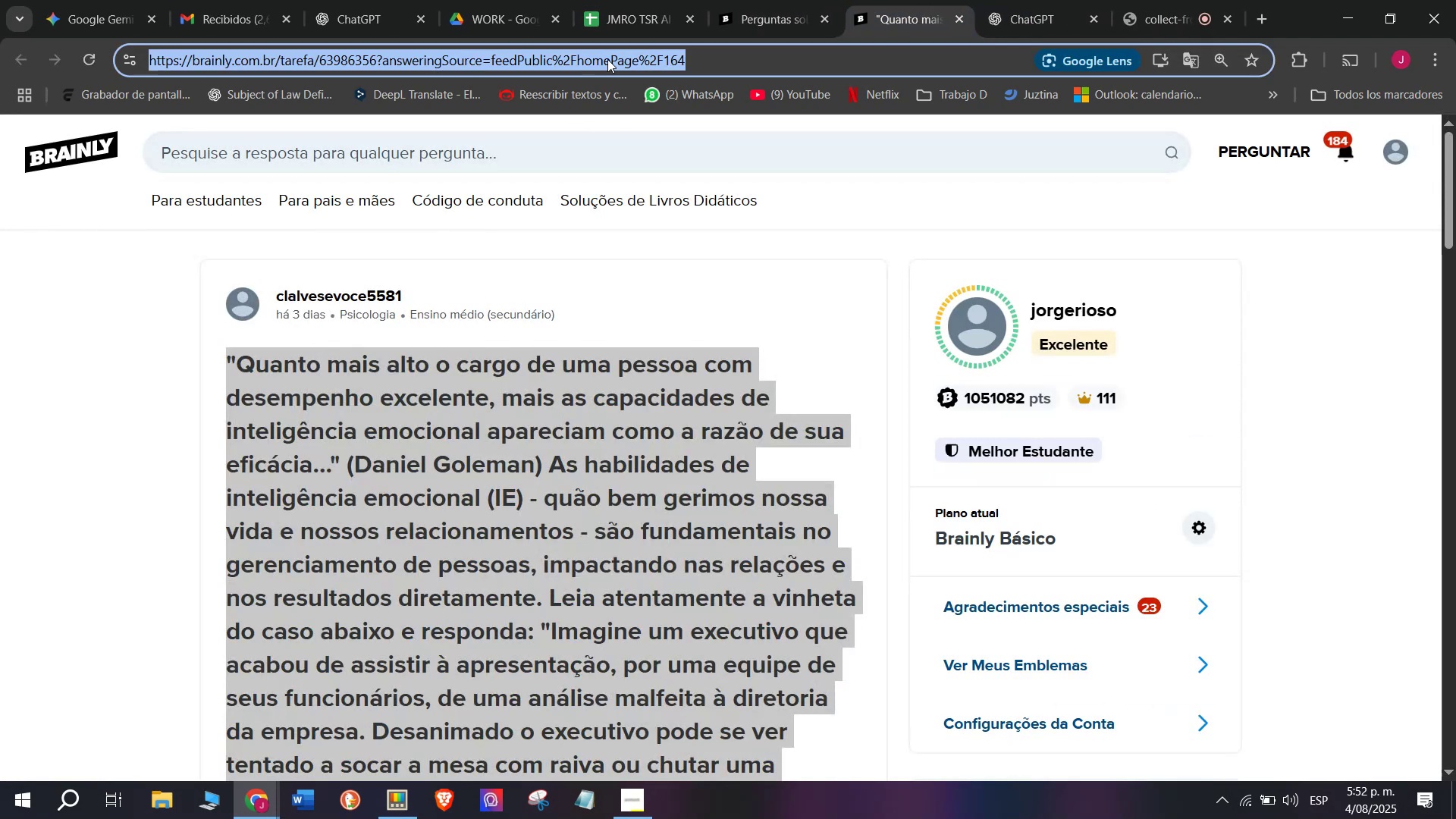 
key(Break)
 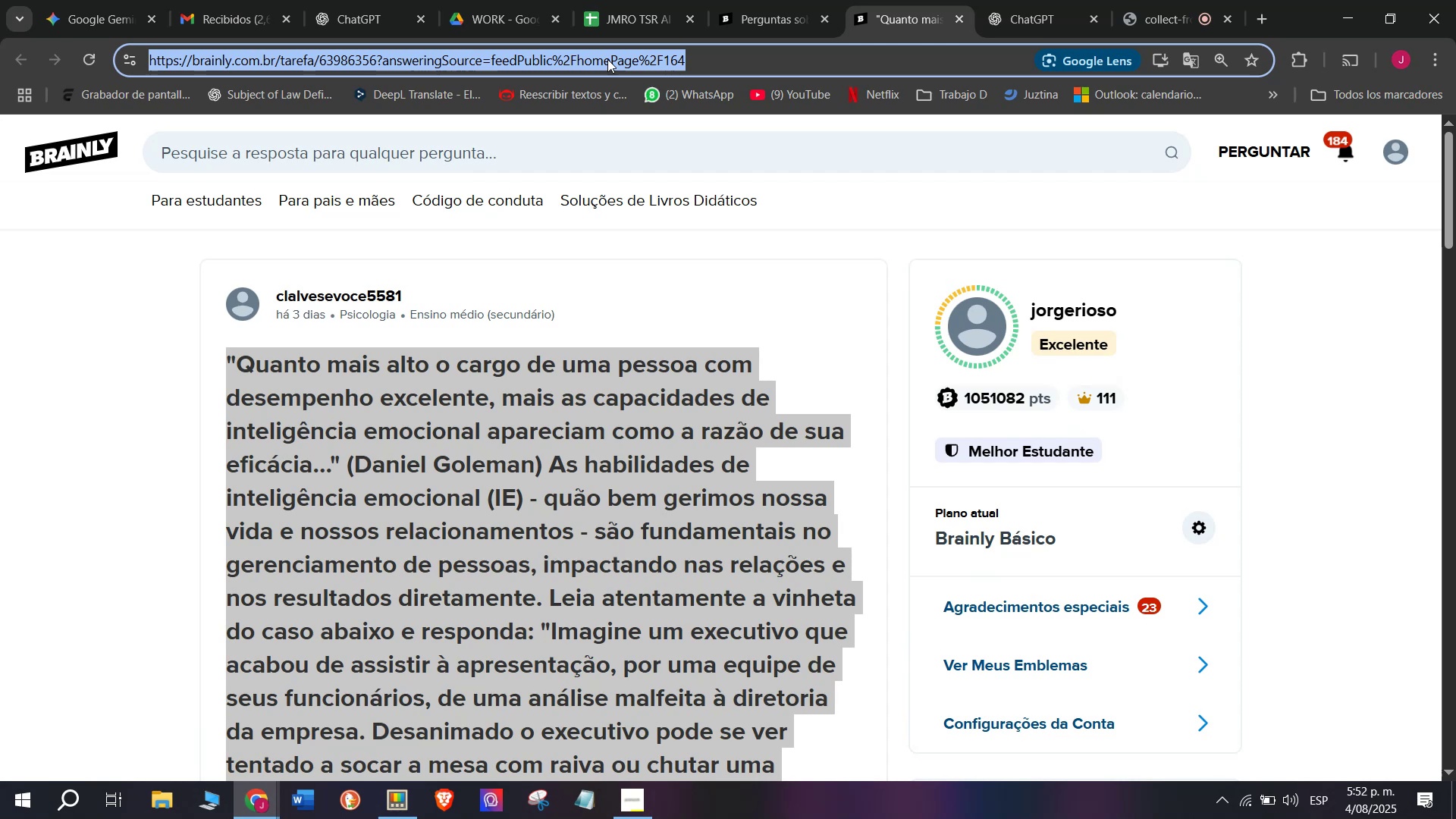 
key(Control+C)
 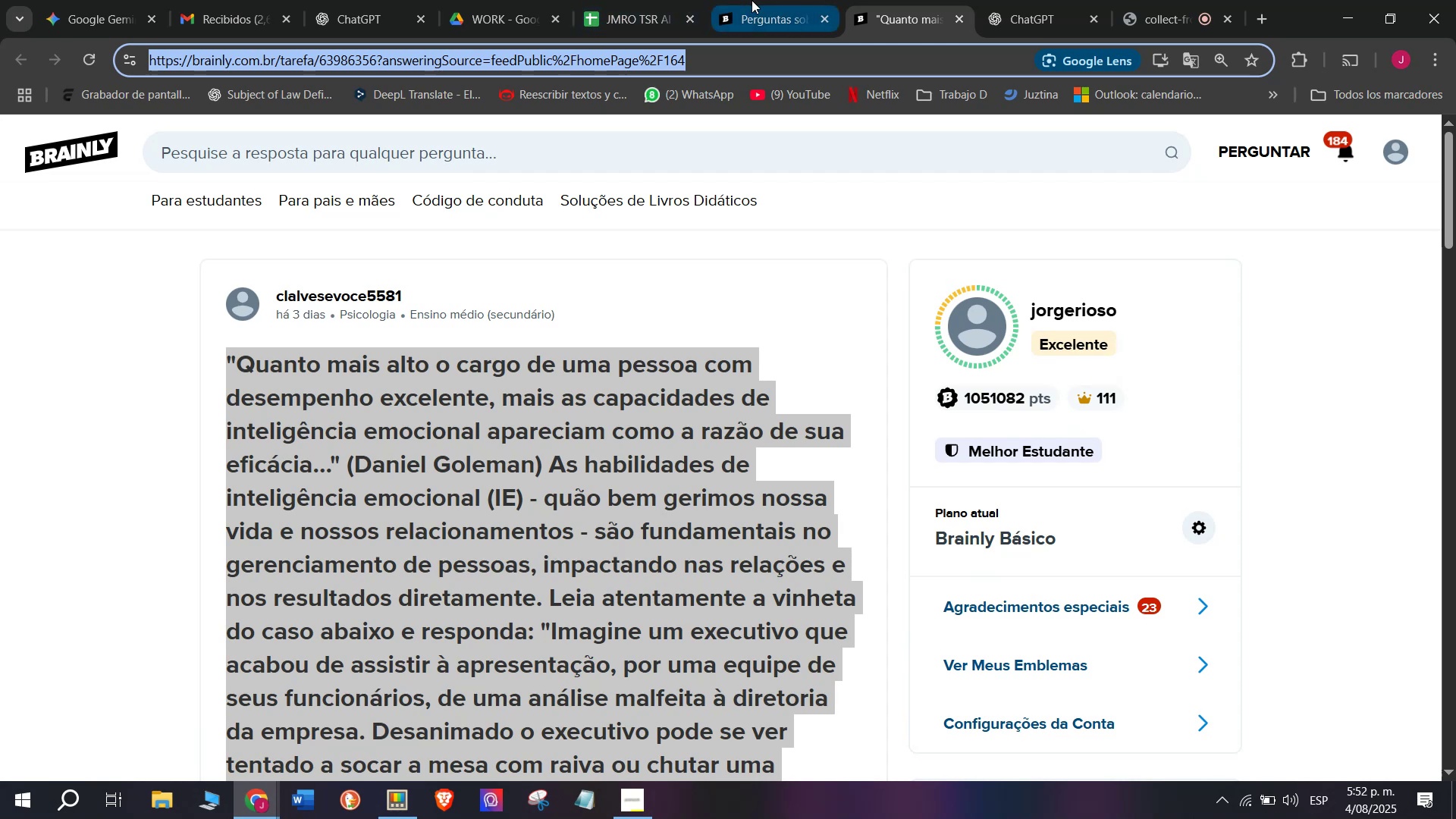 
left_click([619, 0])
 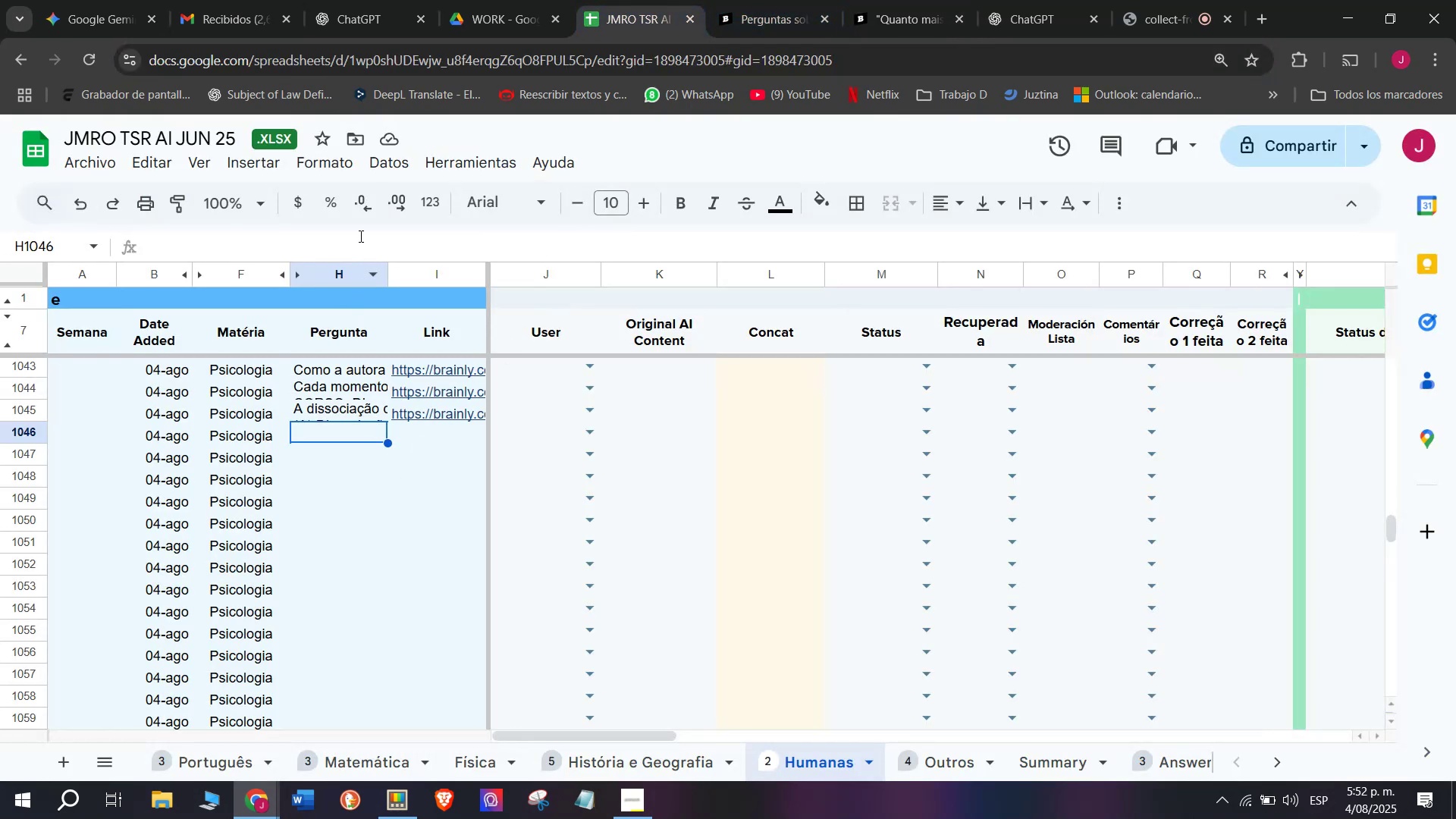 
double_click([359, 253])
 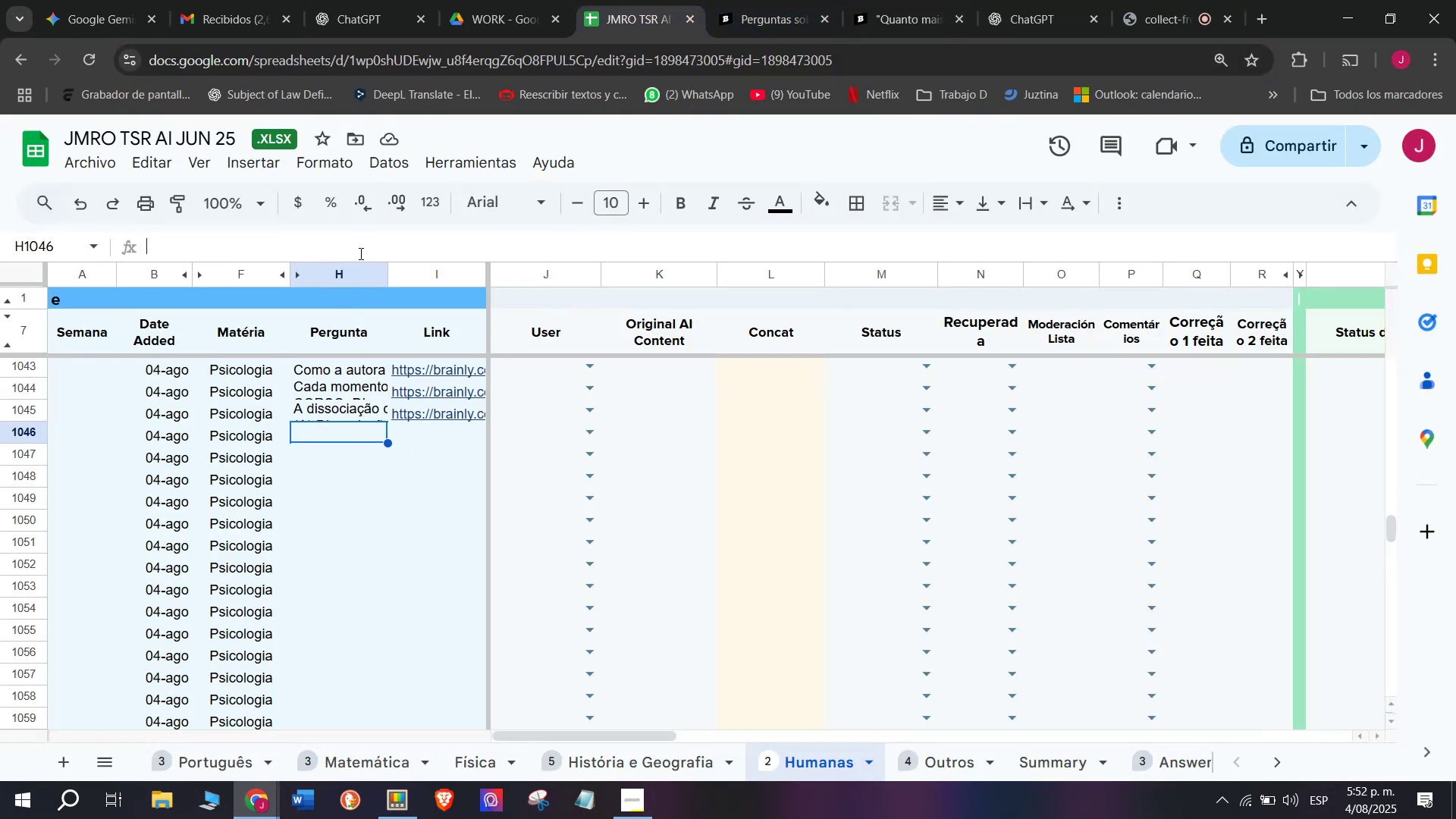 
key(Control+ControlLeft)
 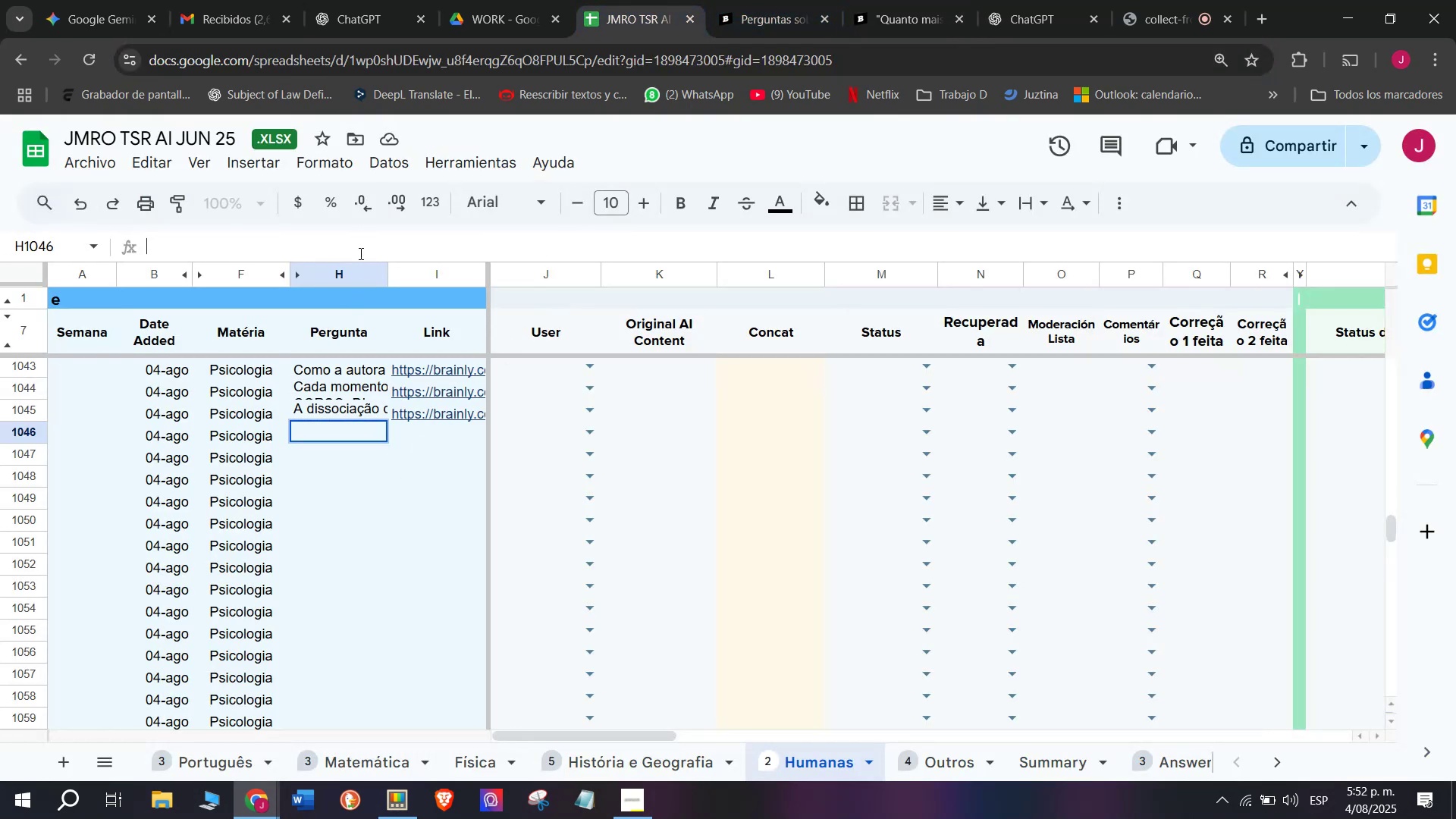 
key(Z)
 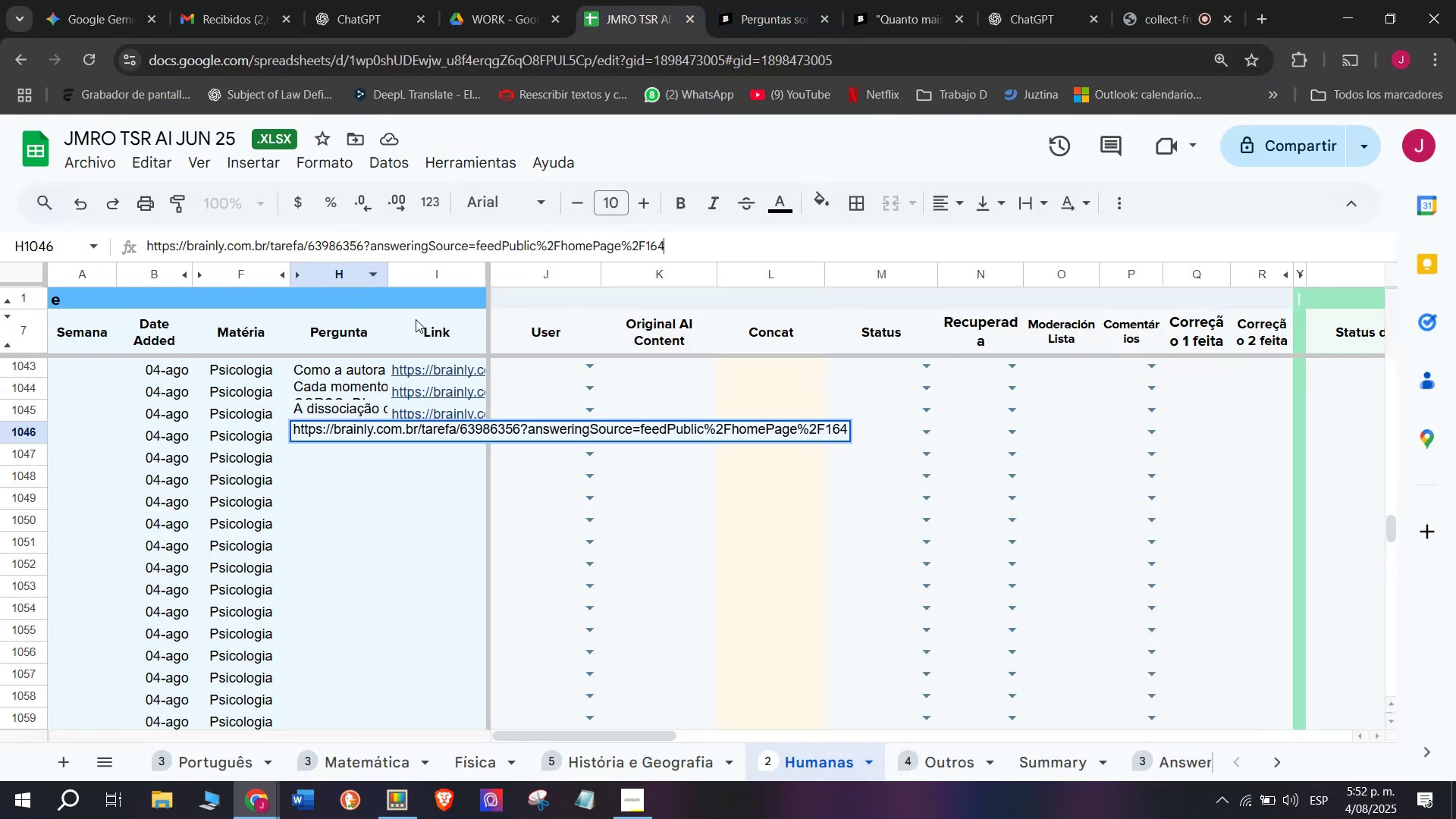 
key(Control+V)
 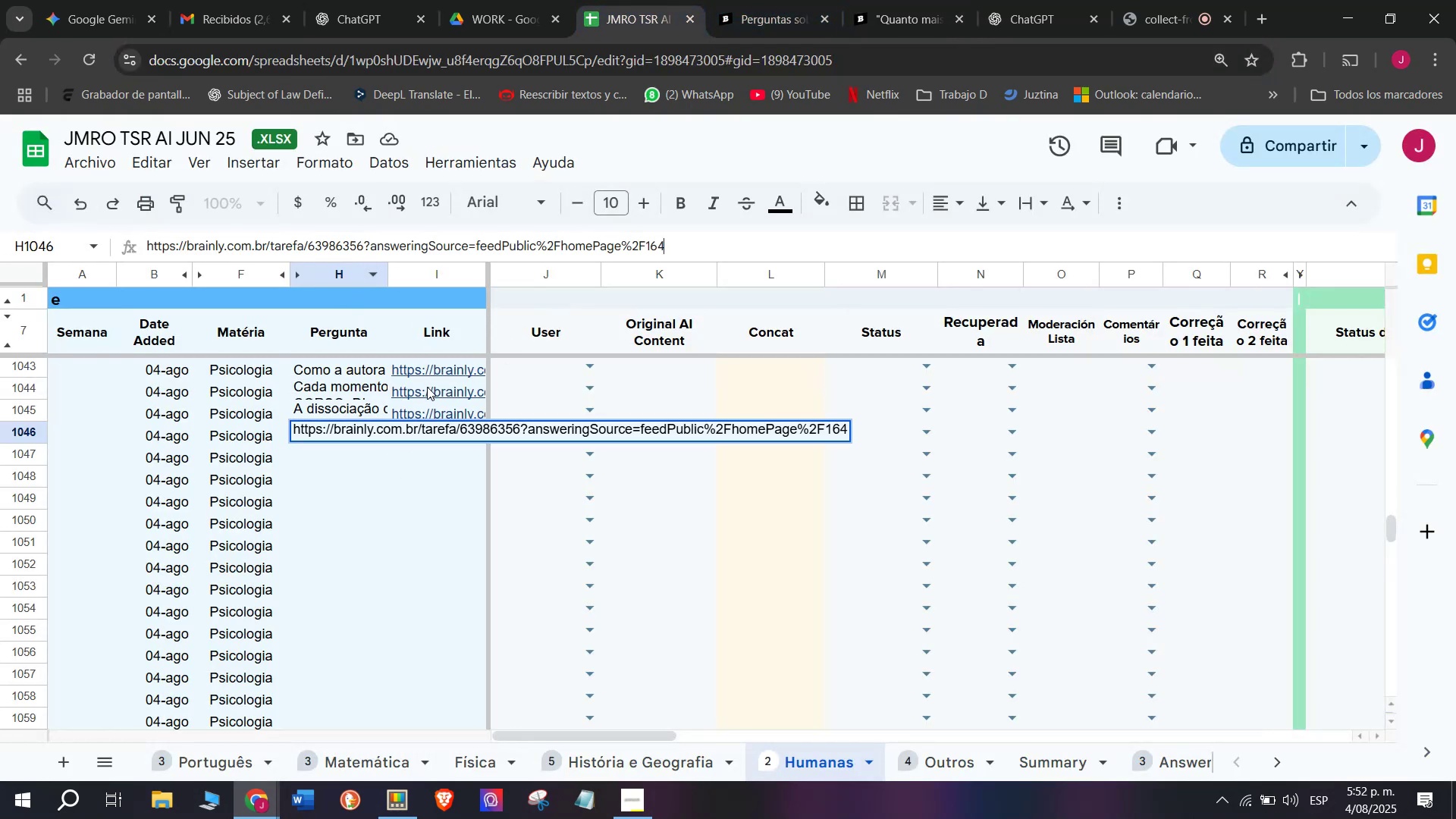 
key(Shift+ShiftLeft)
 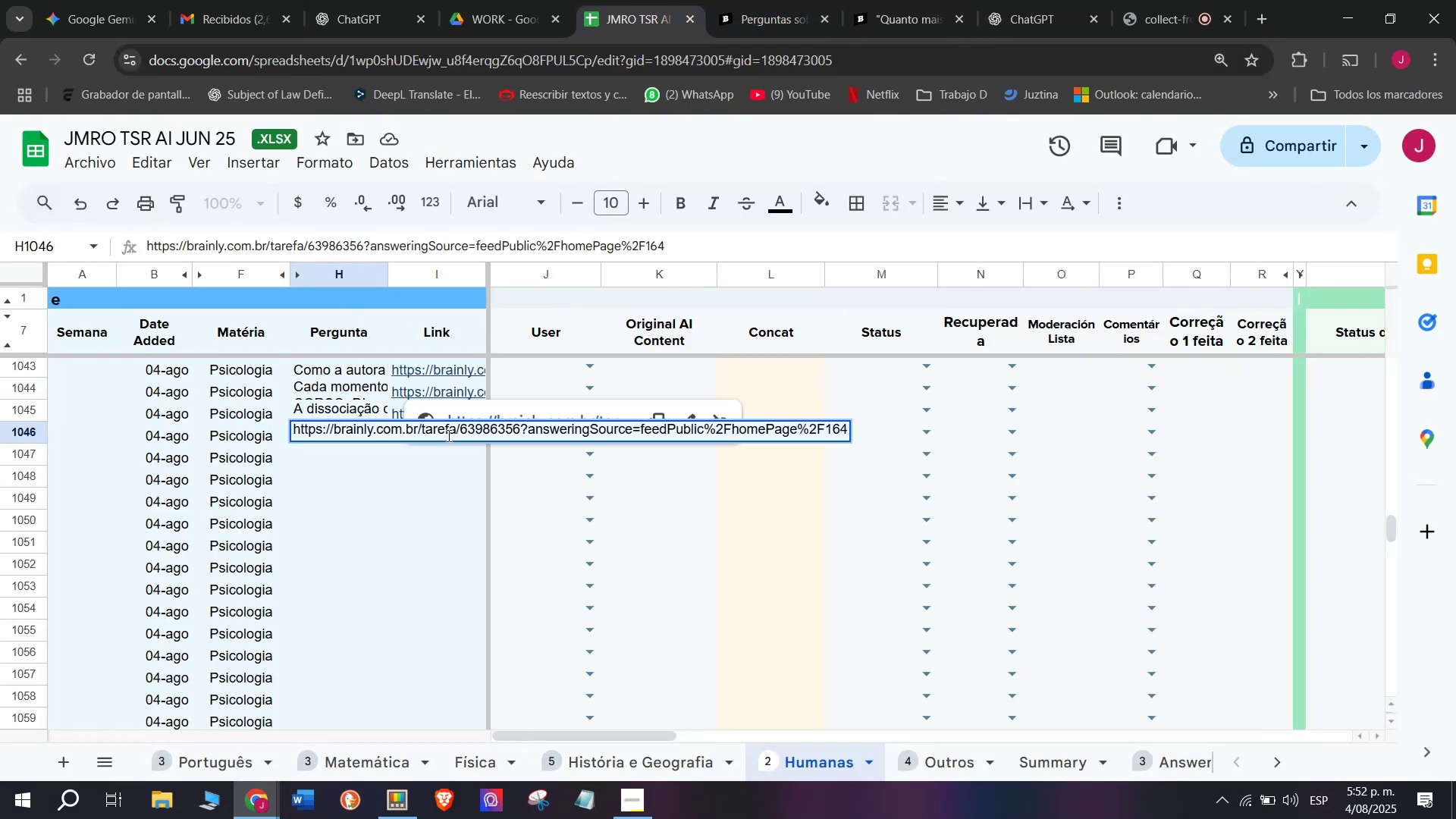 
key(Control+Shift+ControlLeft)
 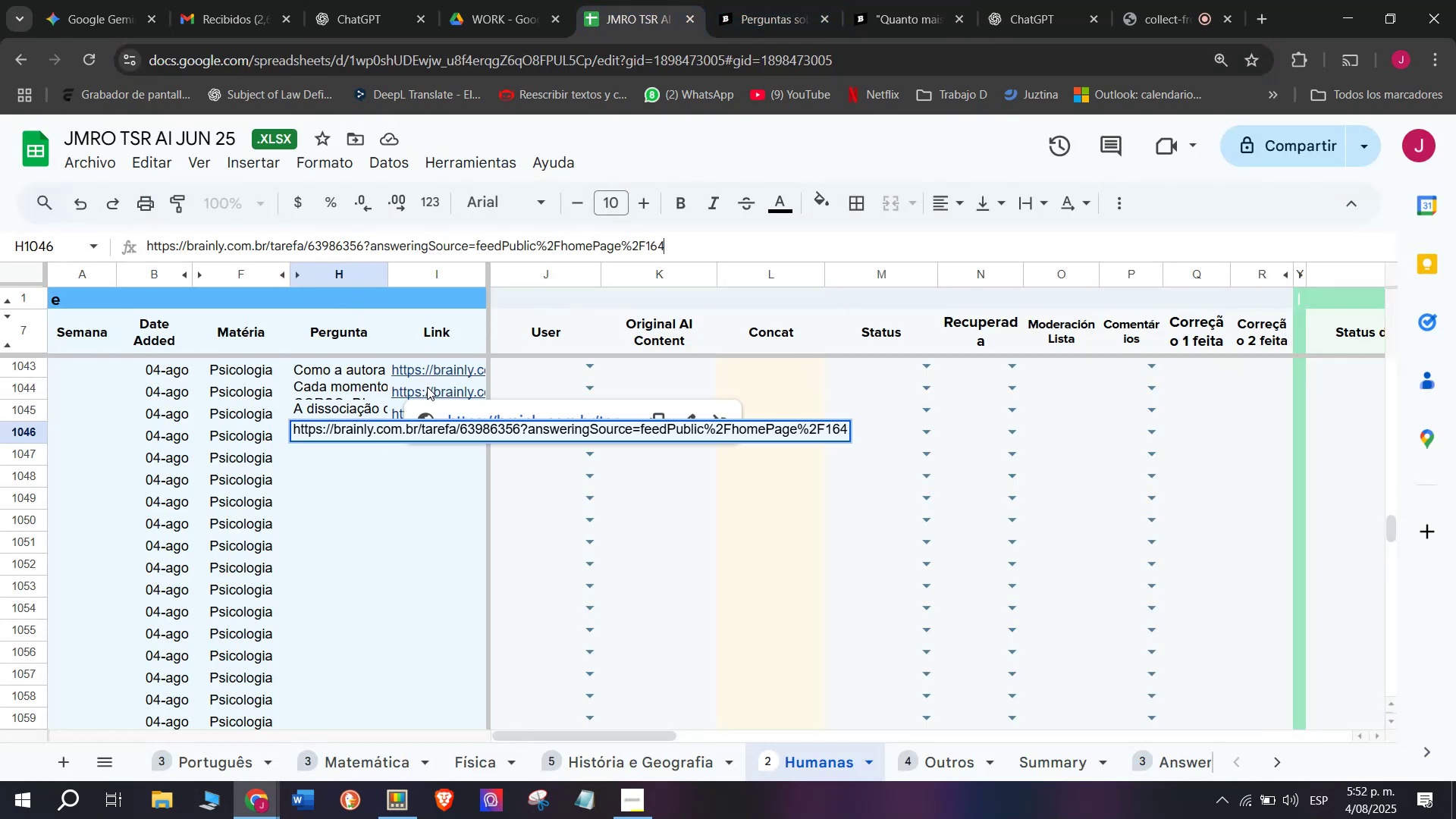 
key(Control+Shift+Z)
 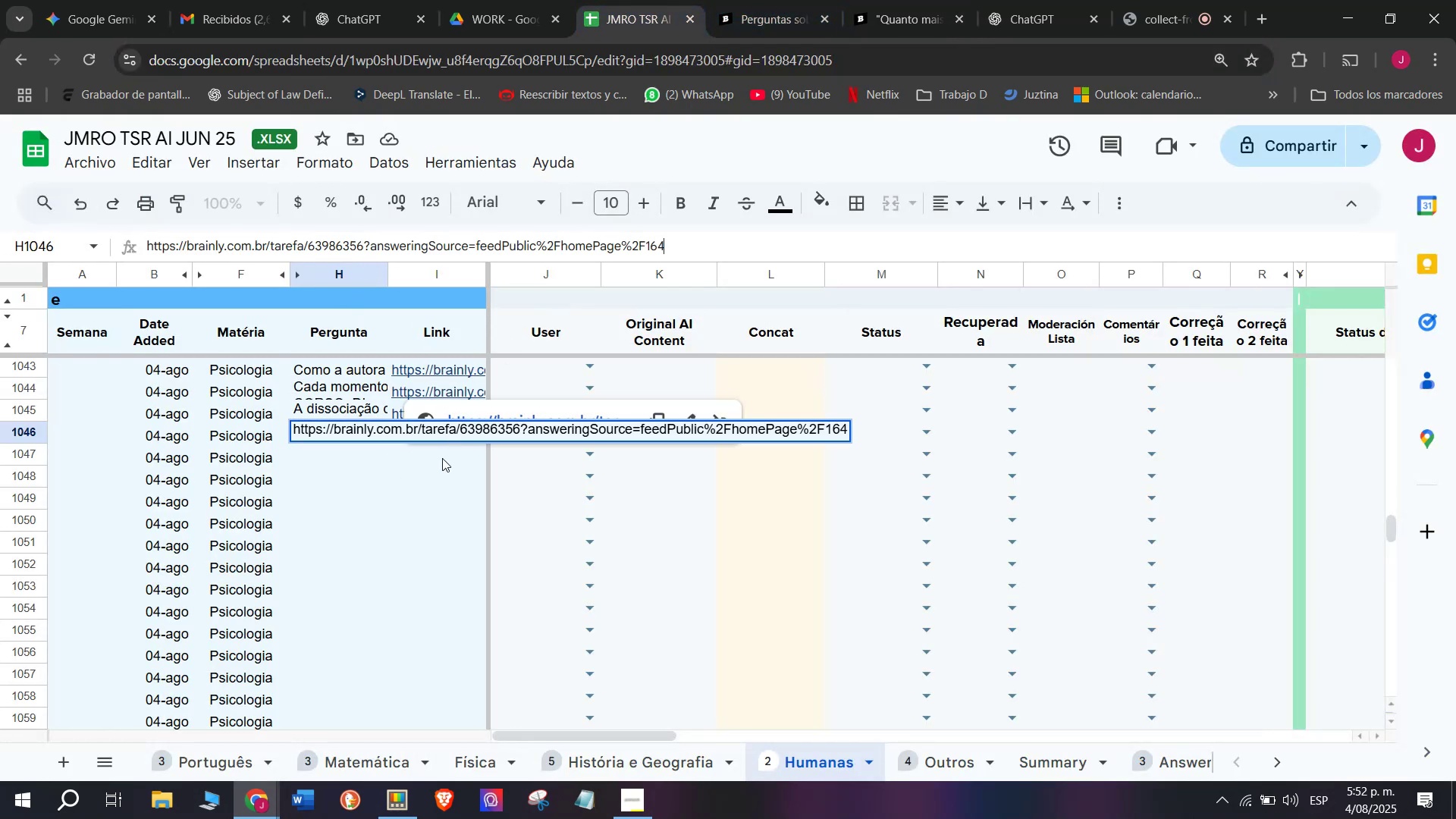 
left_click([432, 496])
 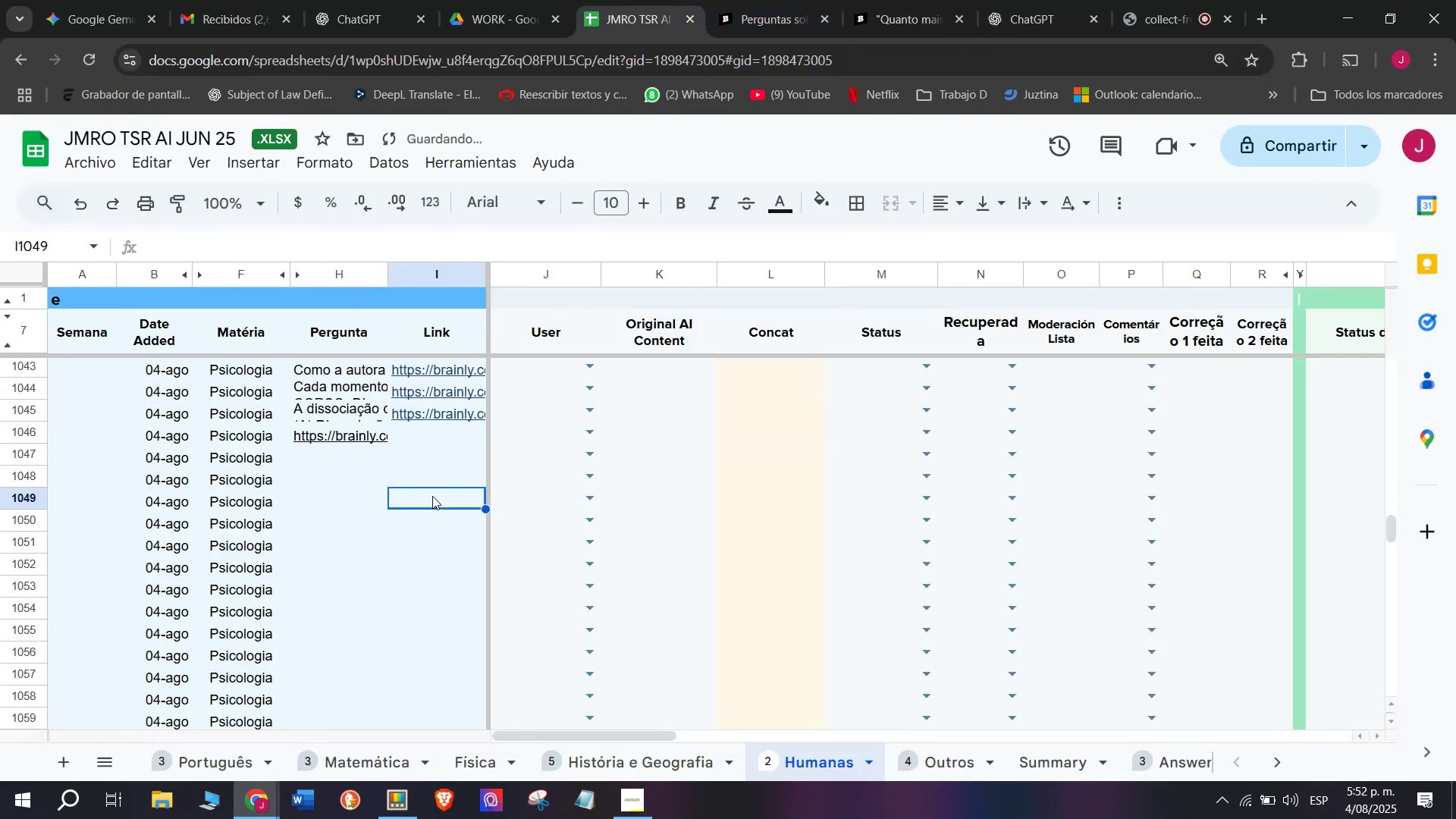 
key(Shift+ShiftLeft)
 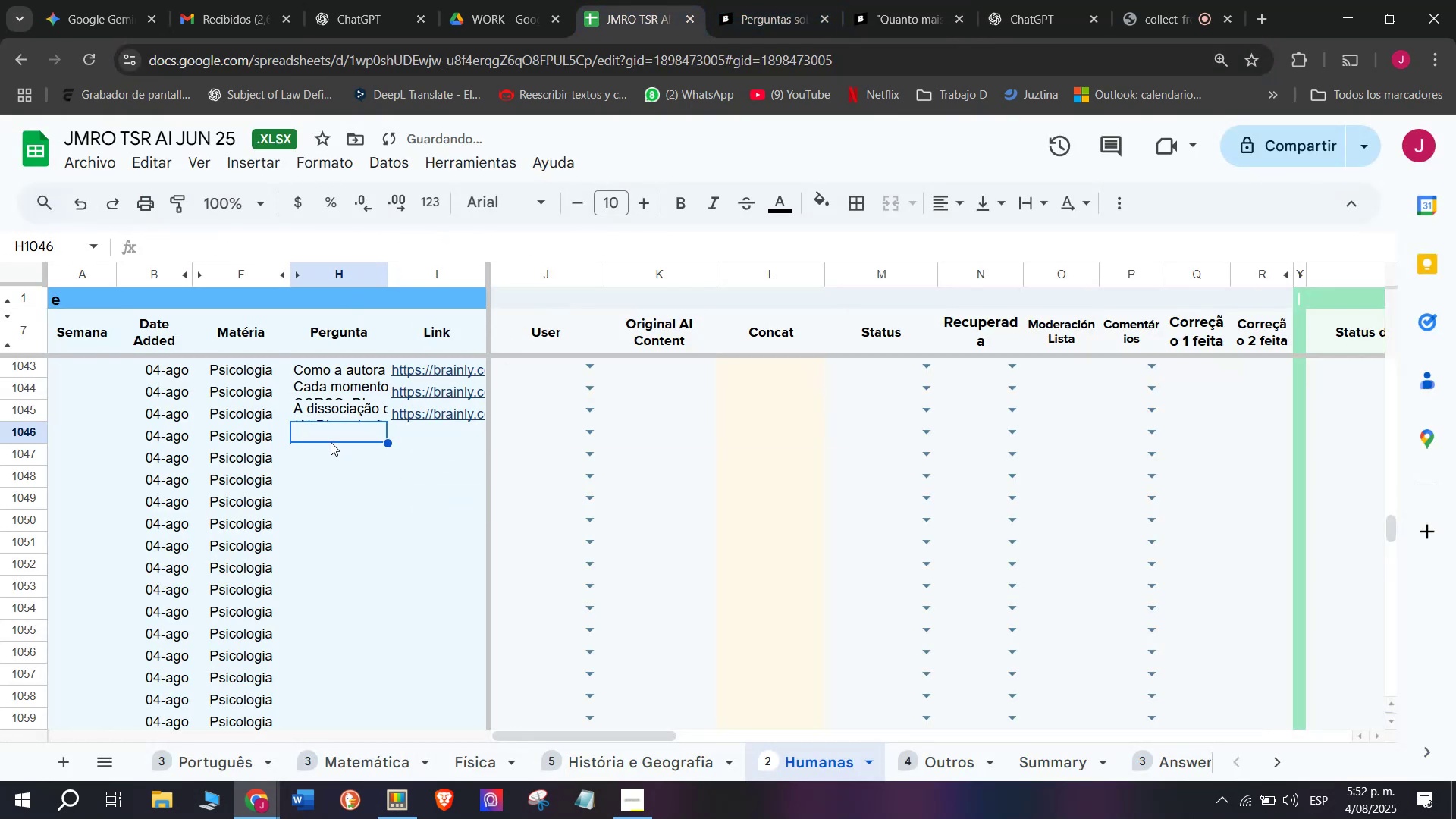 
key(Control+Shift+ControlLeft)
 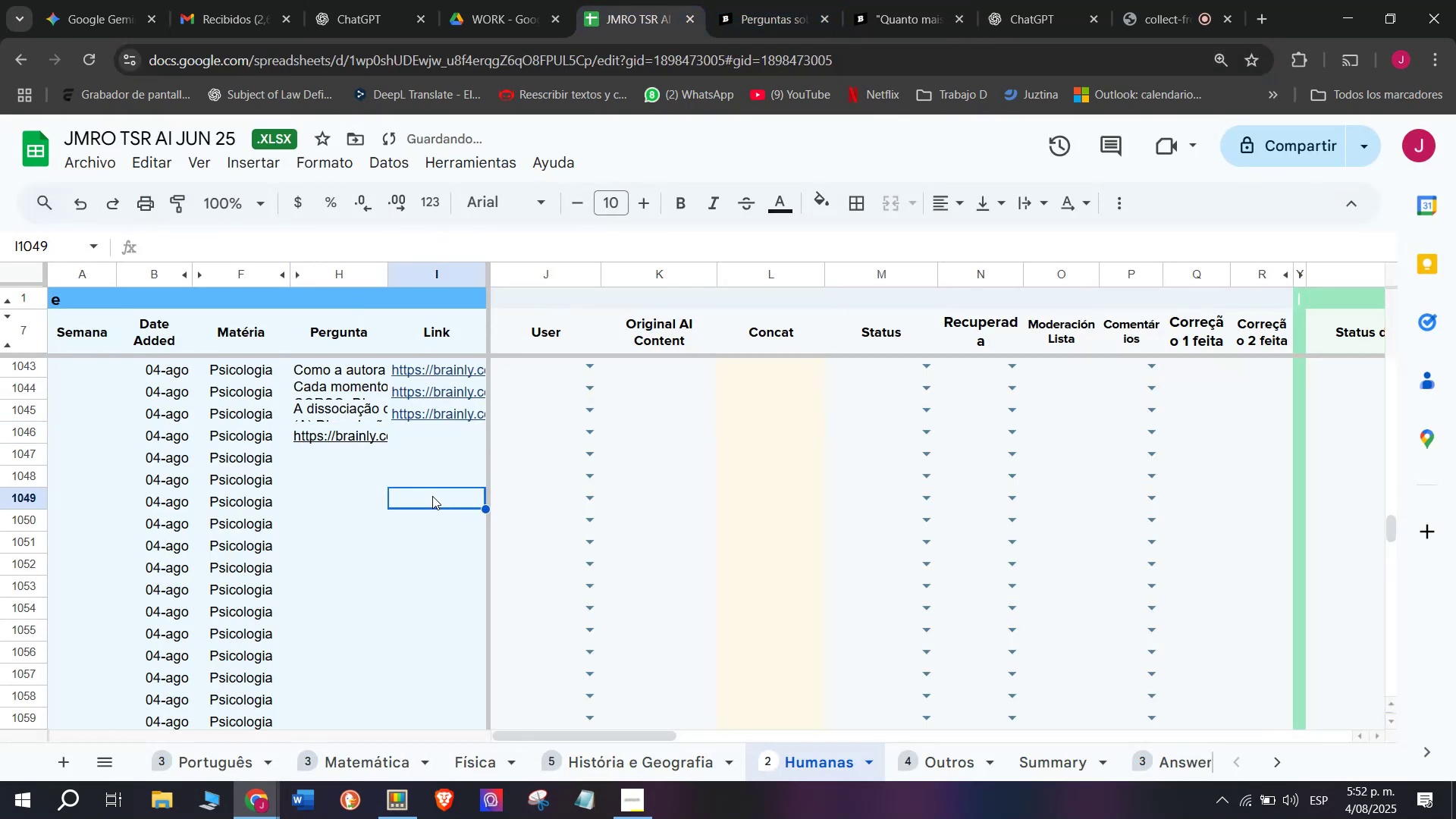 
key(Control+Shift+Z)
 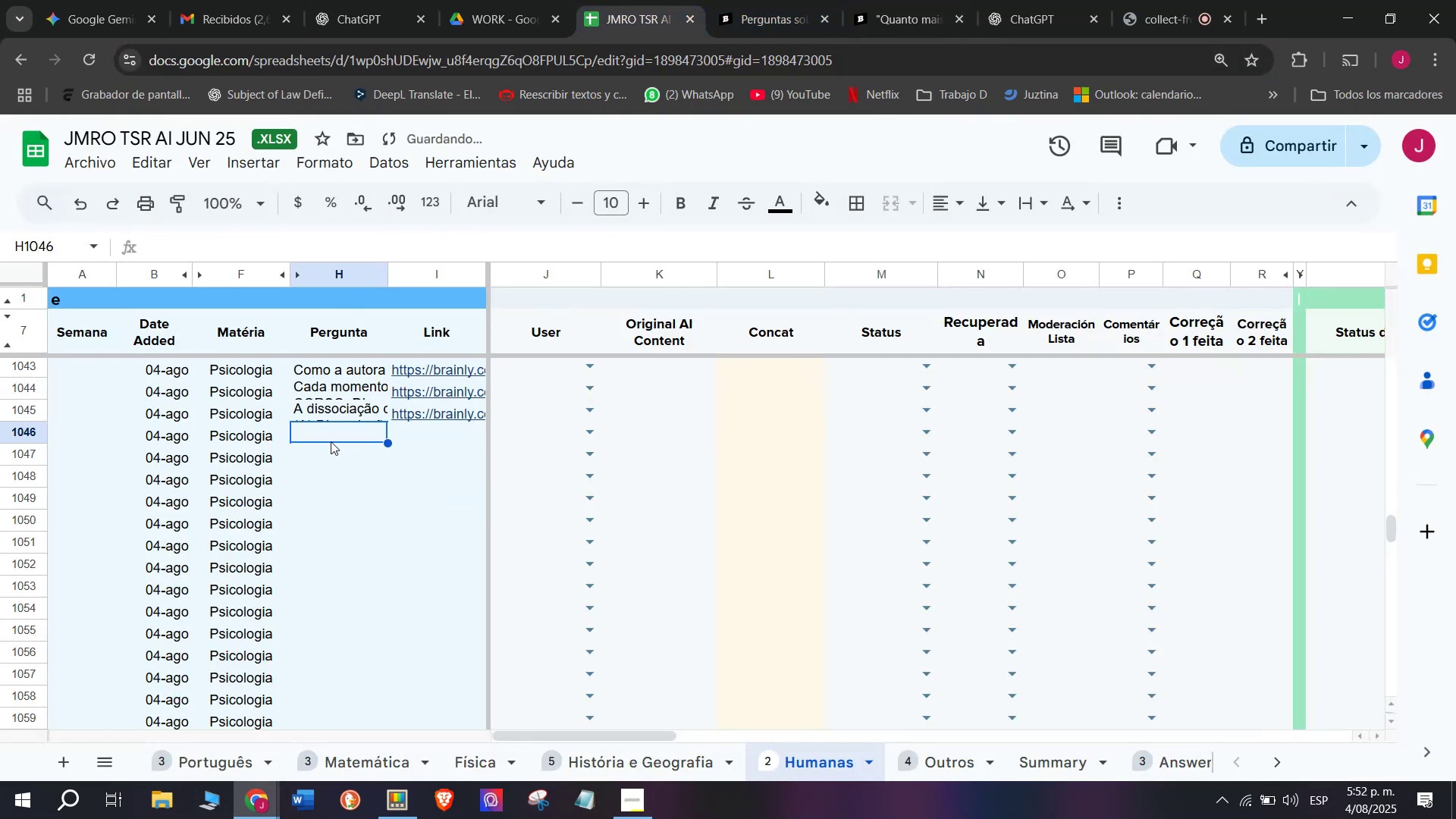 
key(Meta+MetaLeft)
 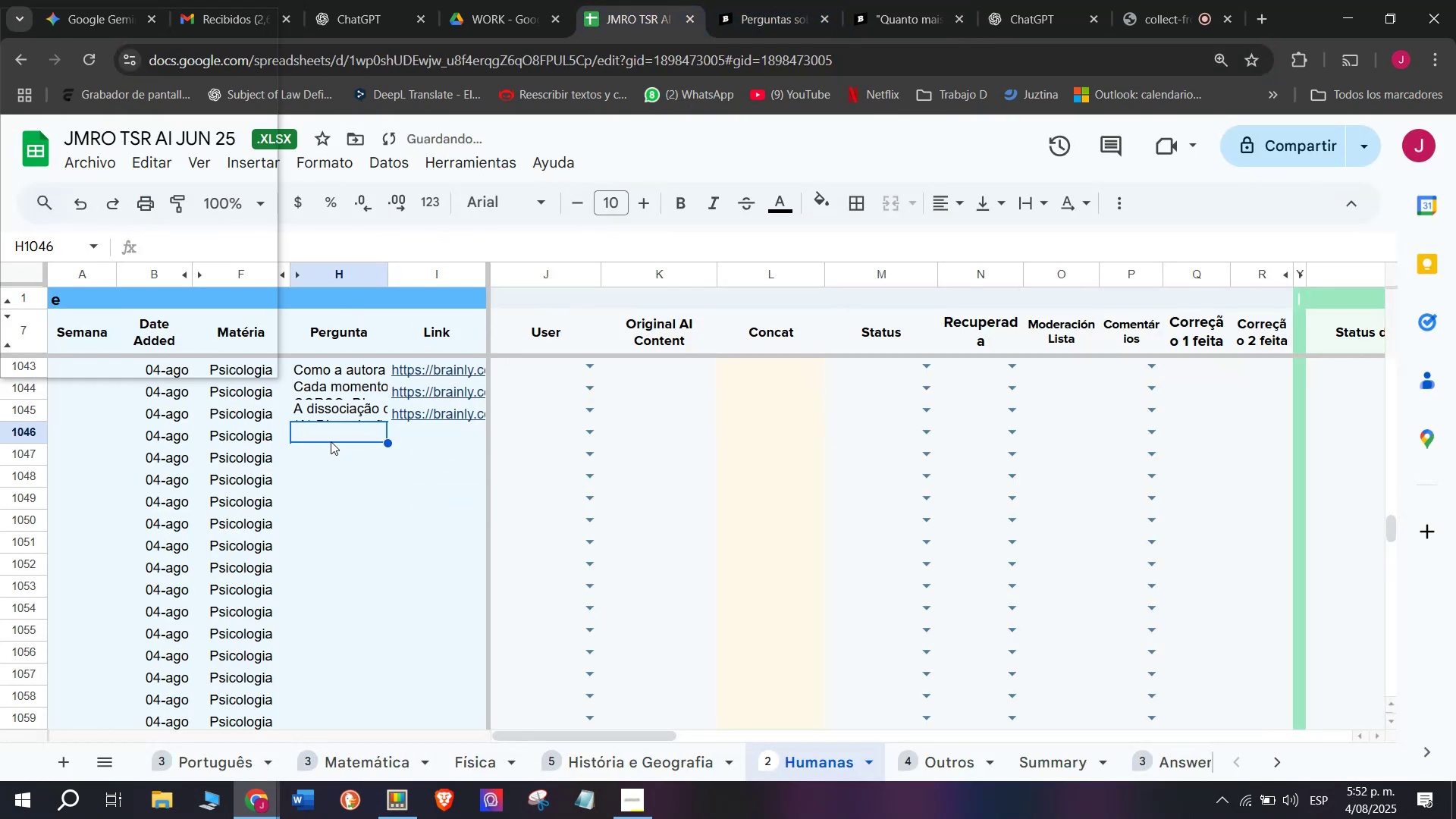 
key(C)
 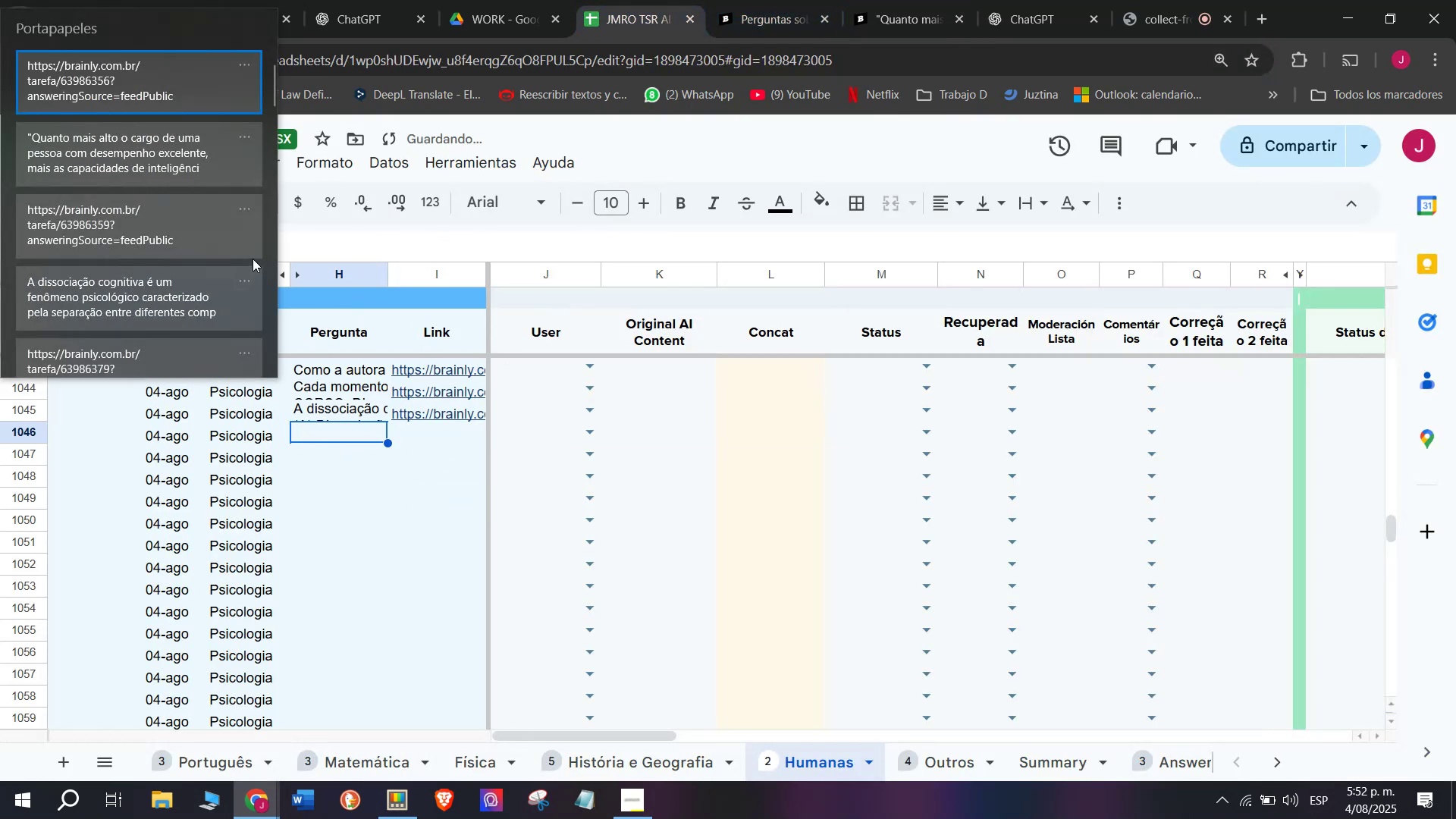 
key(Meta+V)
 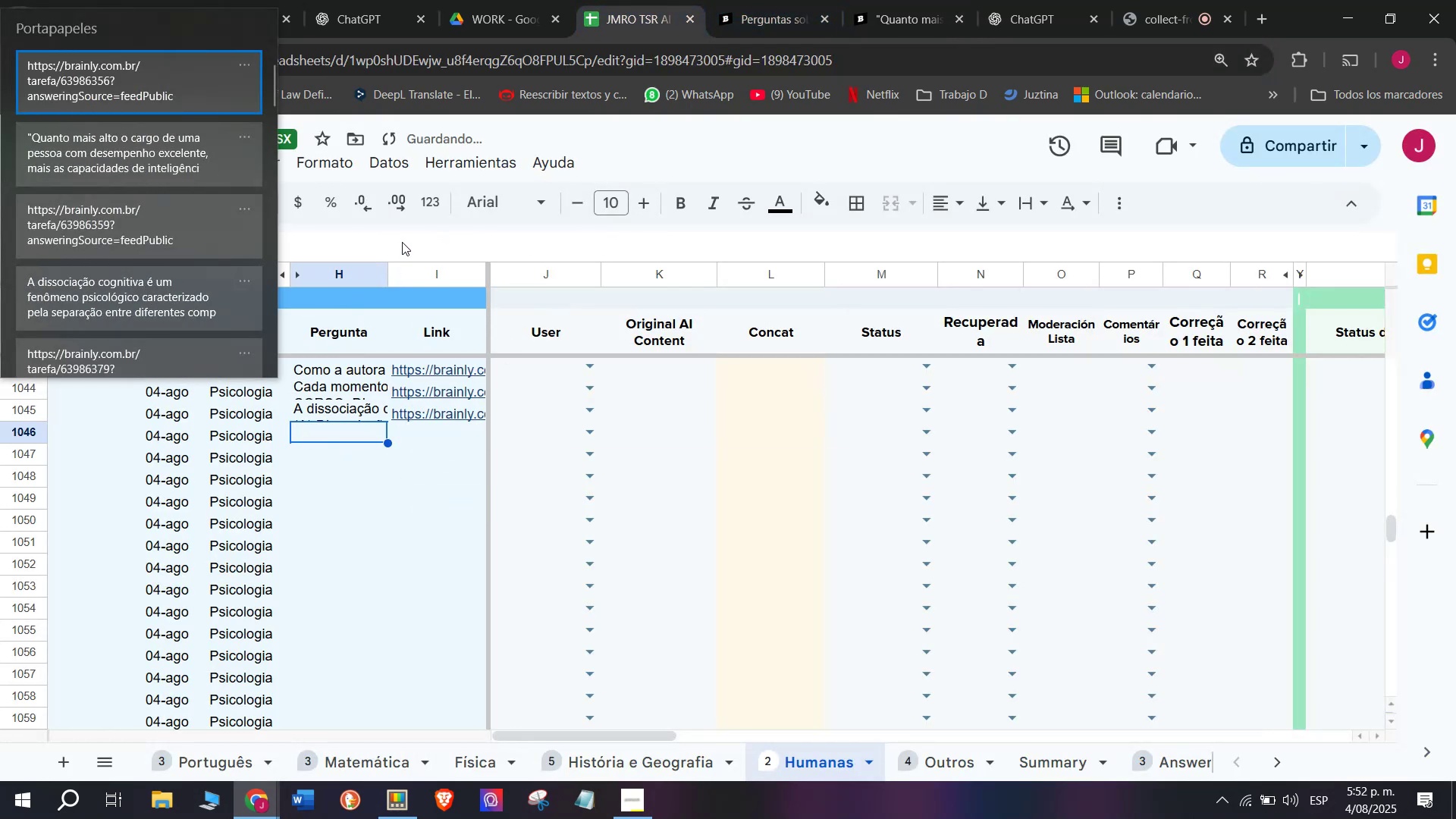 
key(C)
 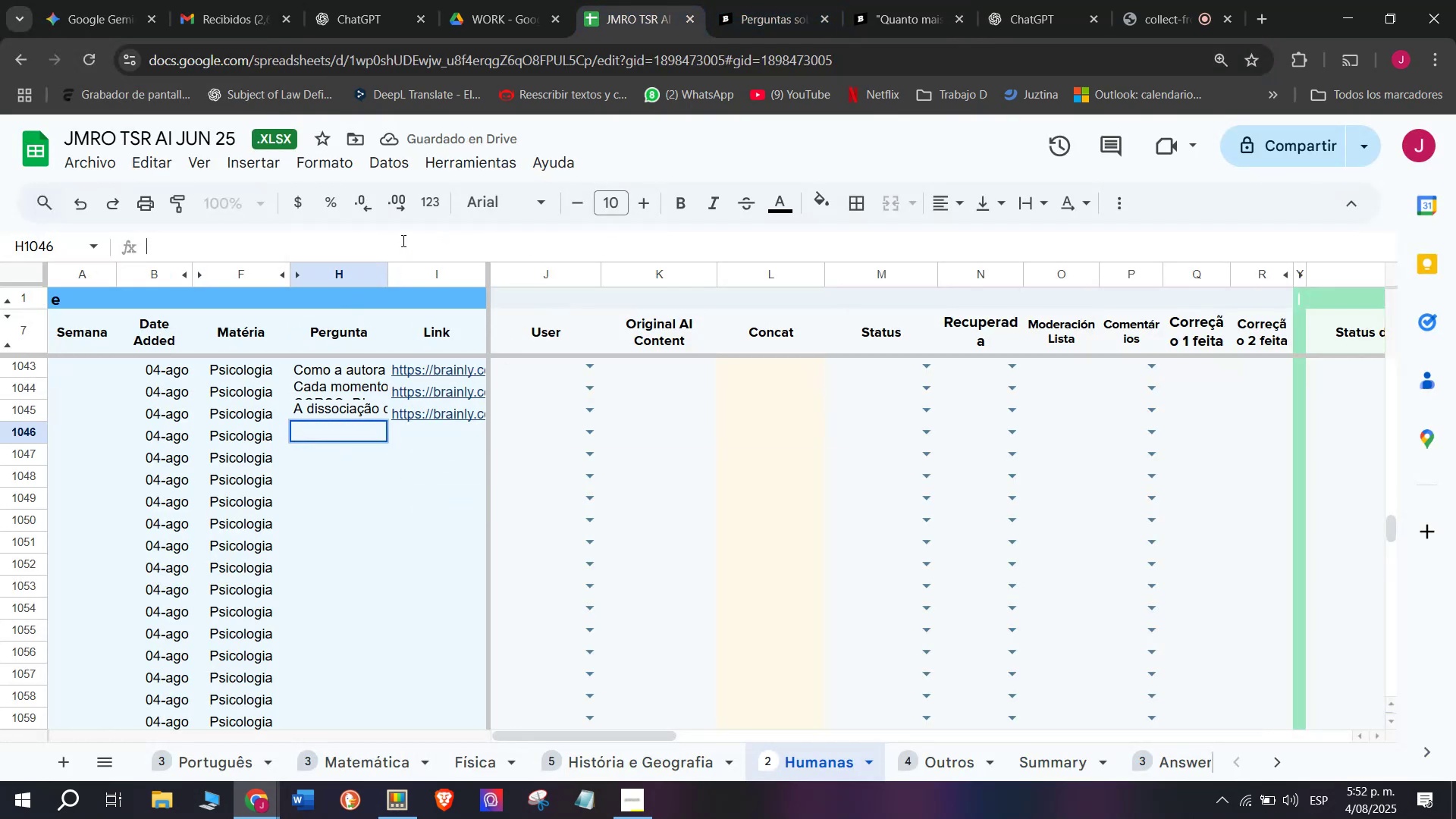 
key(Meta+MetaLeft)
 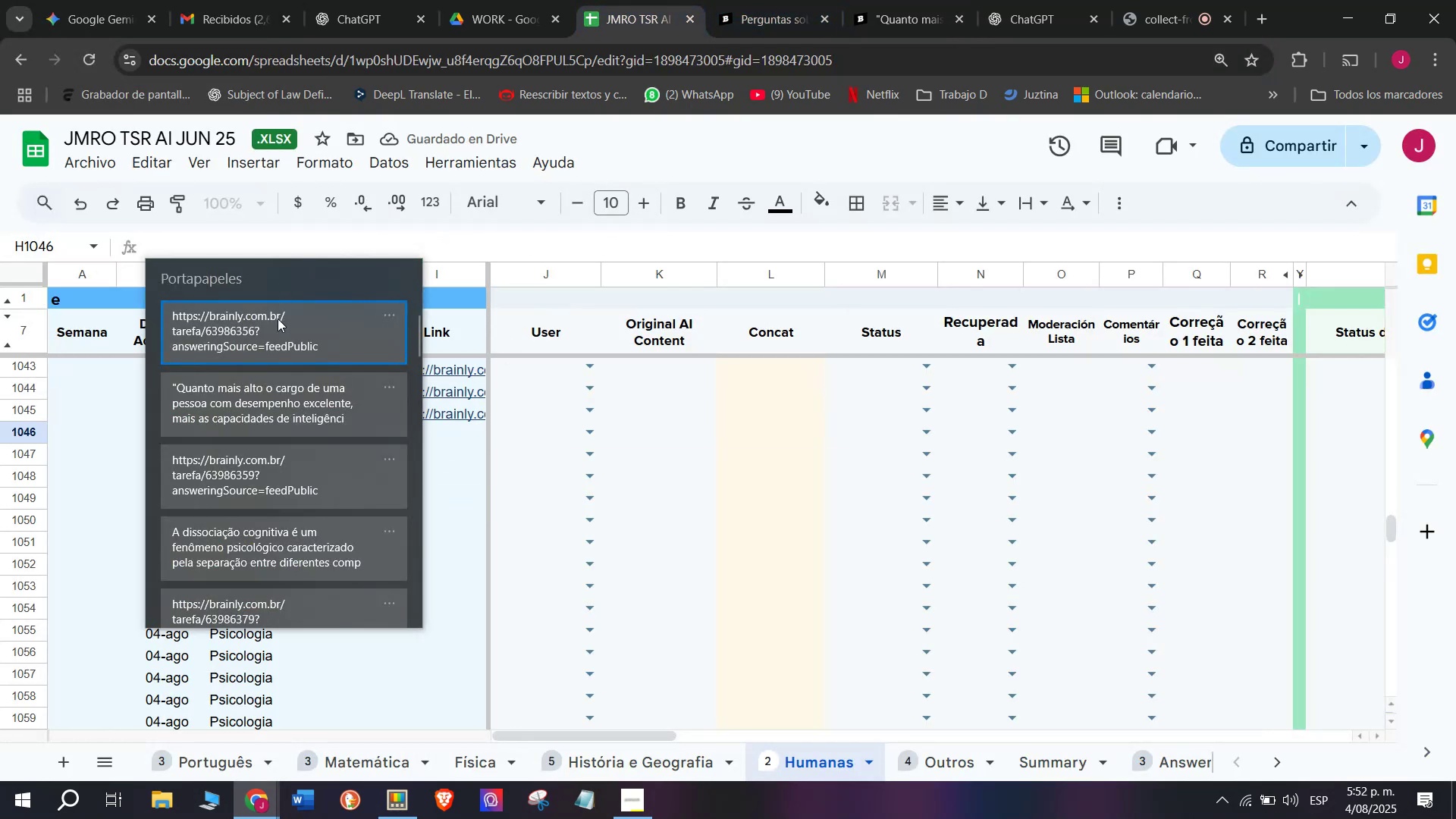 
key(Meta+V)
 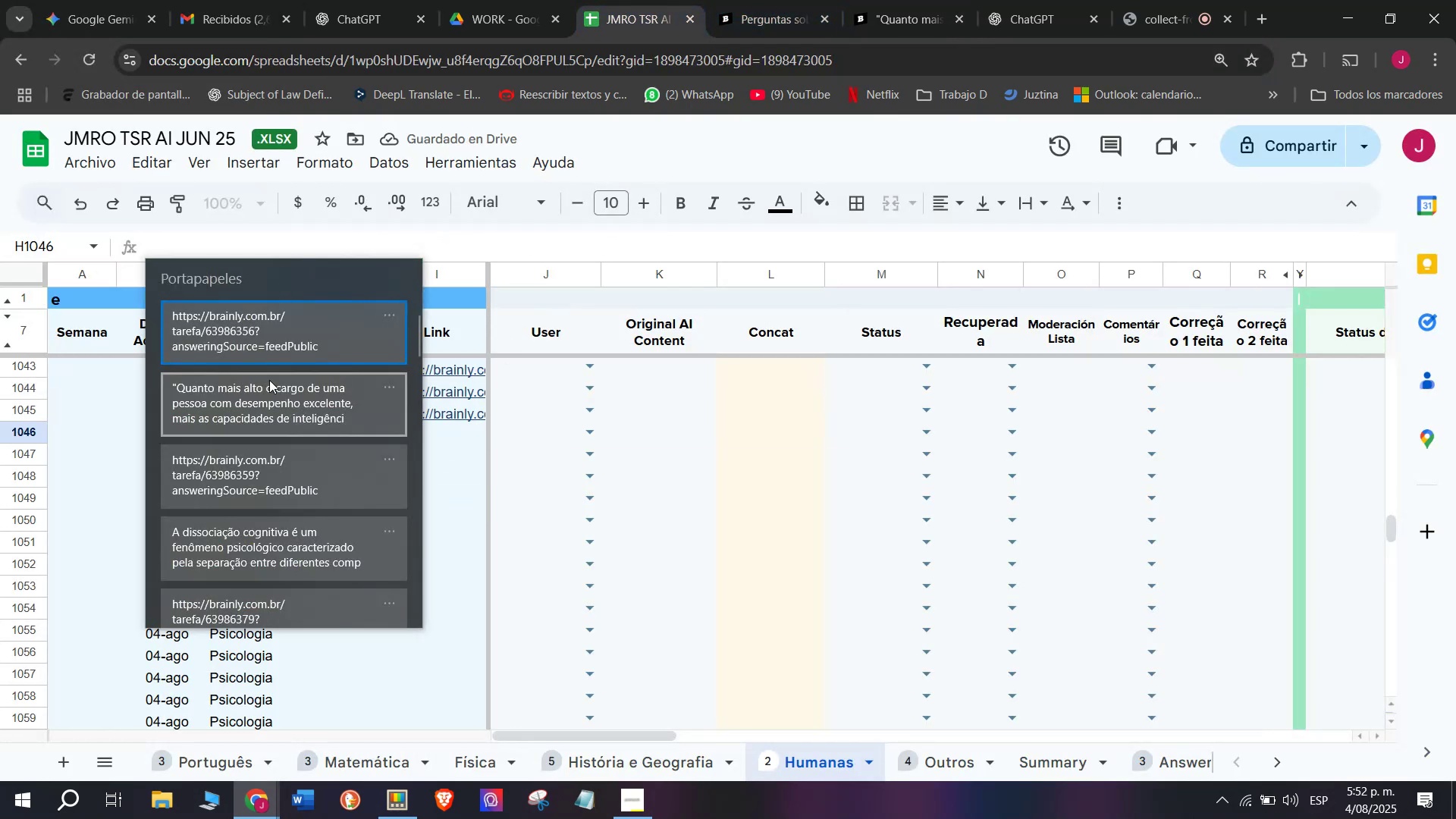 
key(Control+ControlLeft)
 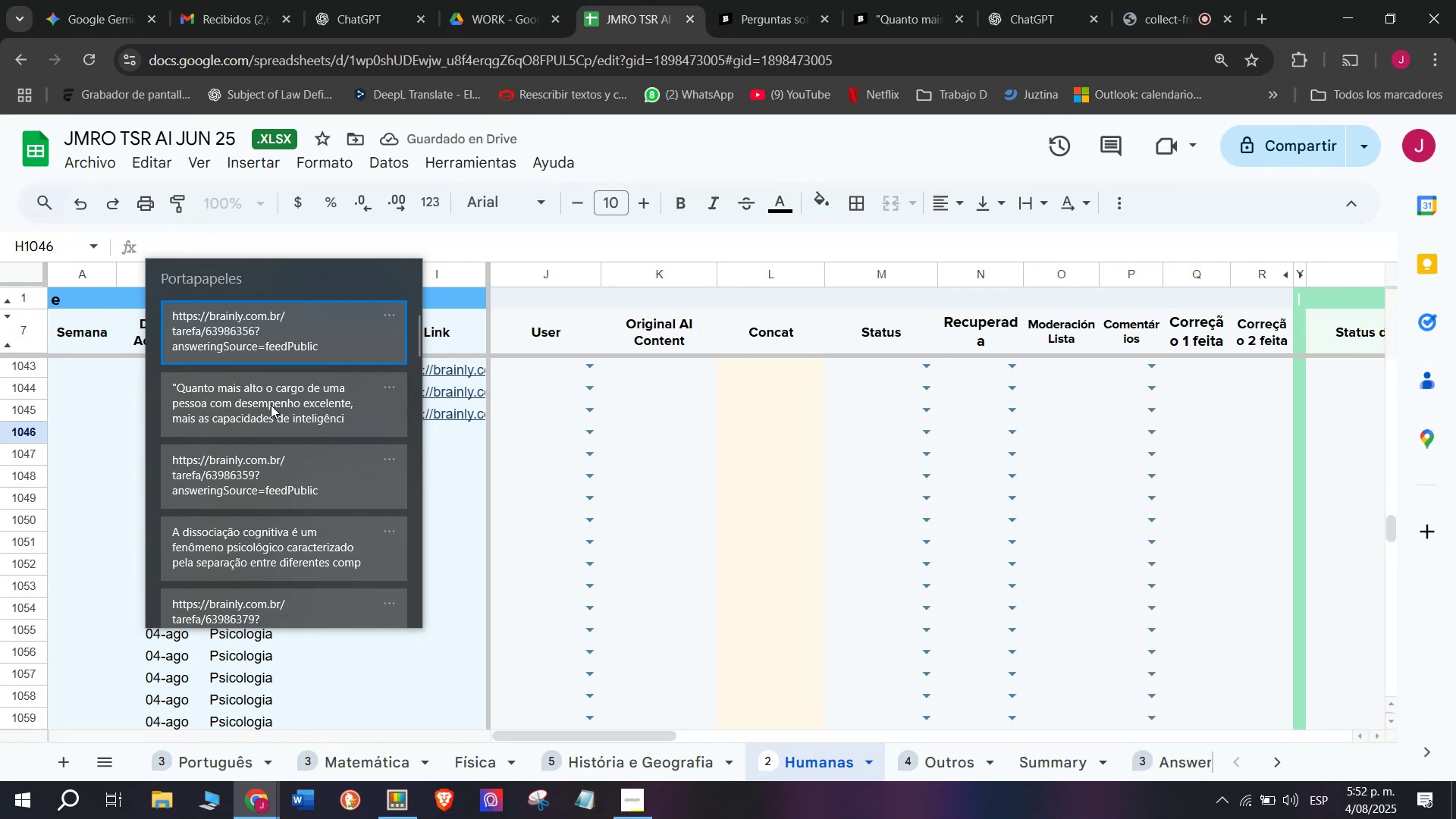 
key(Control+V)
 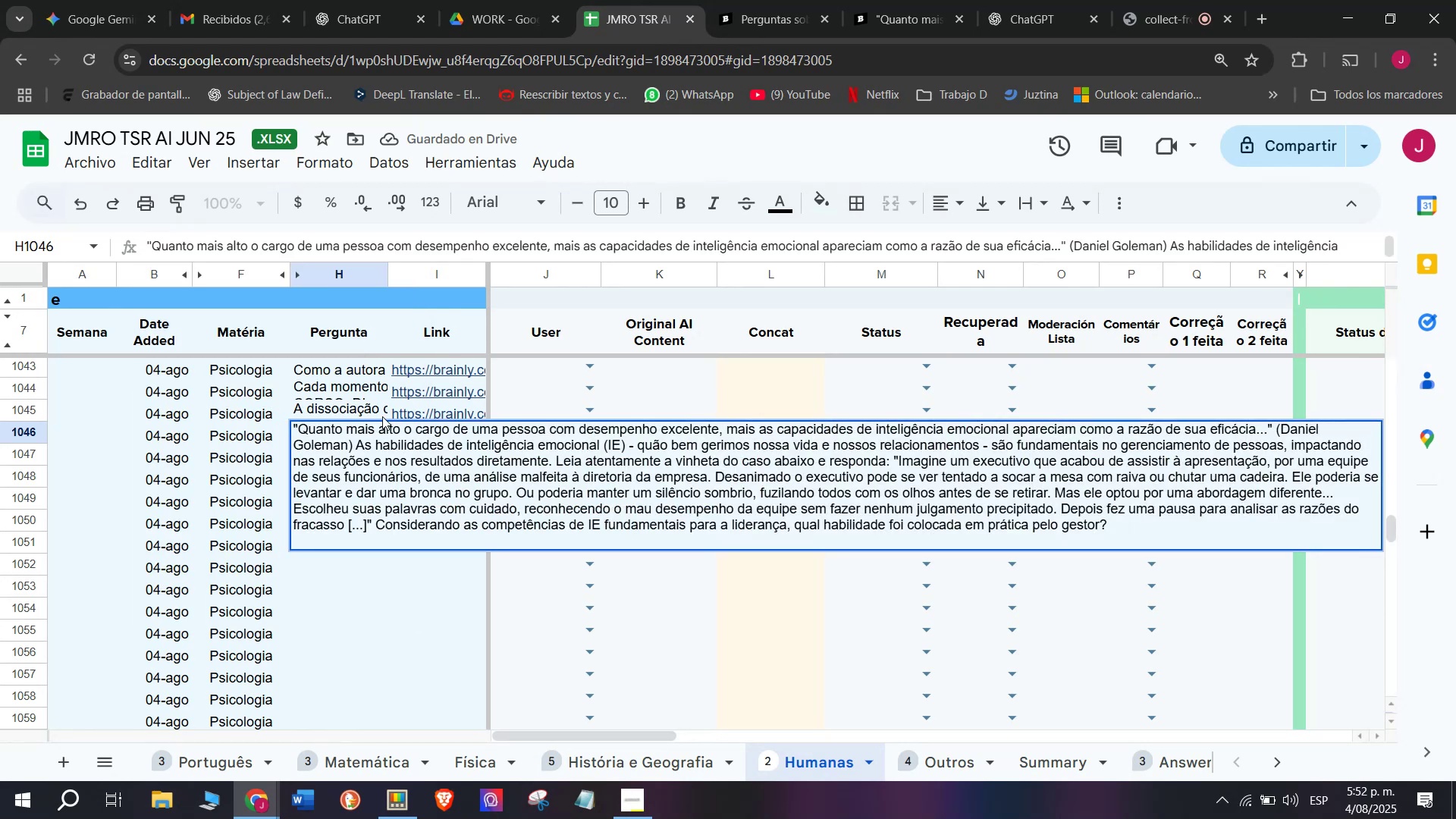 
key(Enter)
 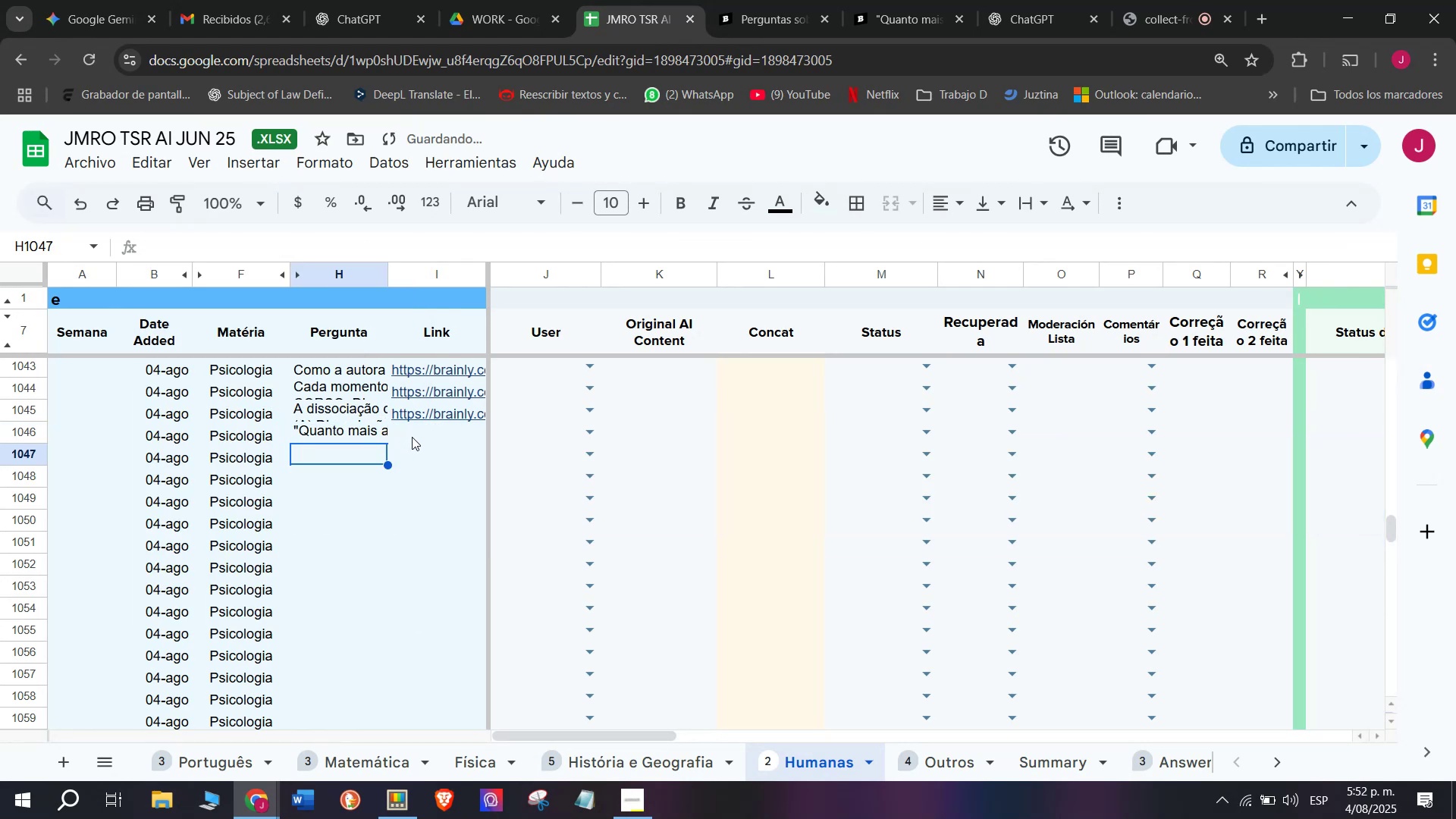 
left_click([413, 437])
 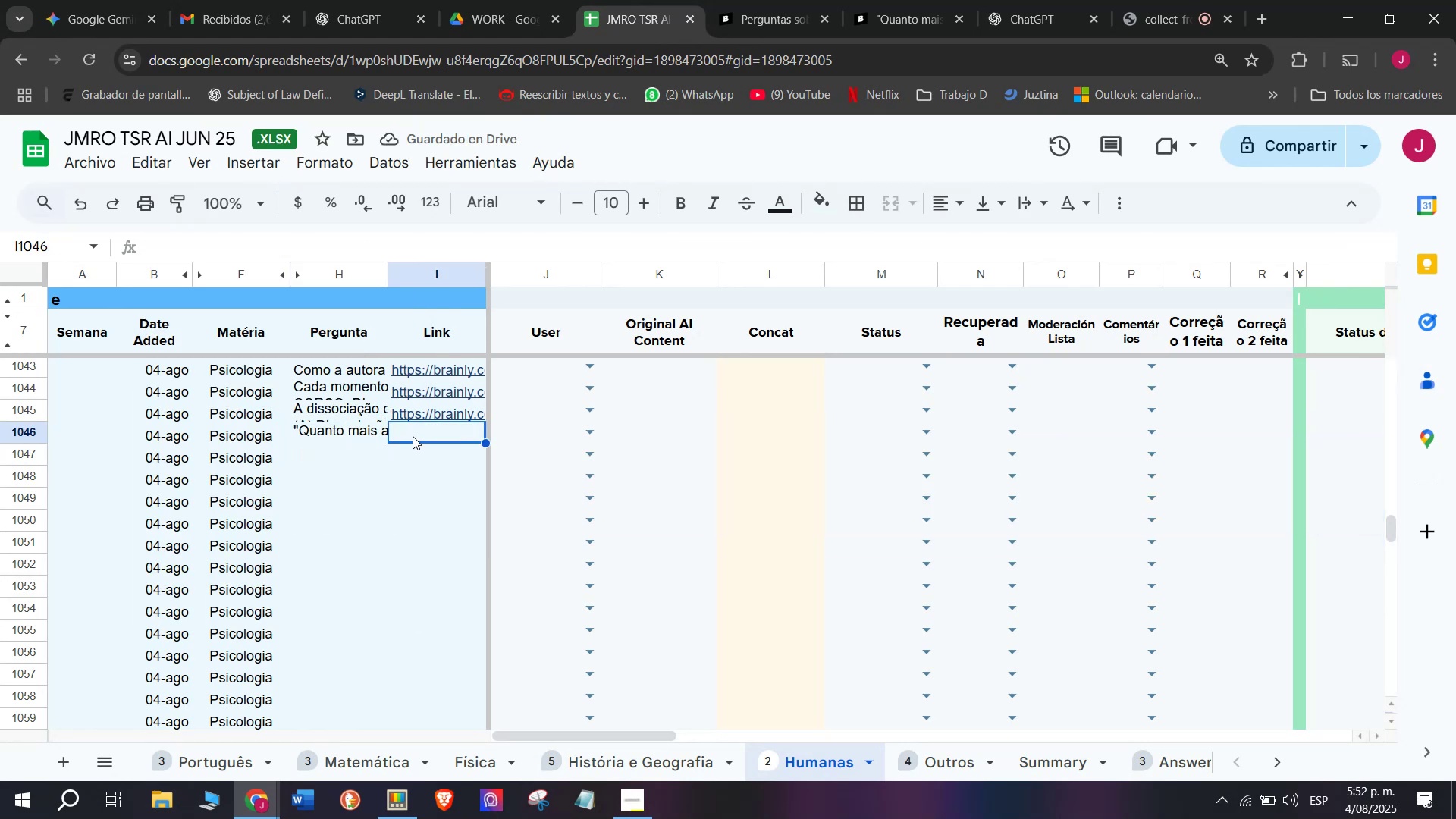 
left_click([413, 436])
 